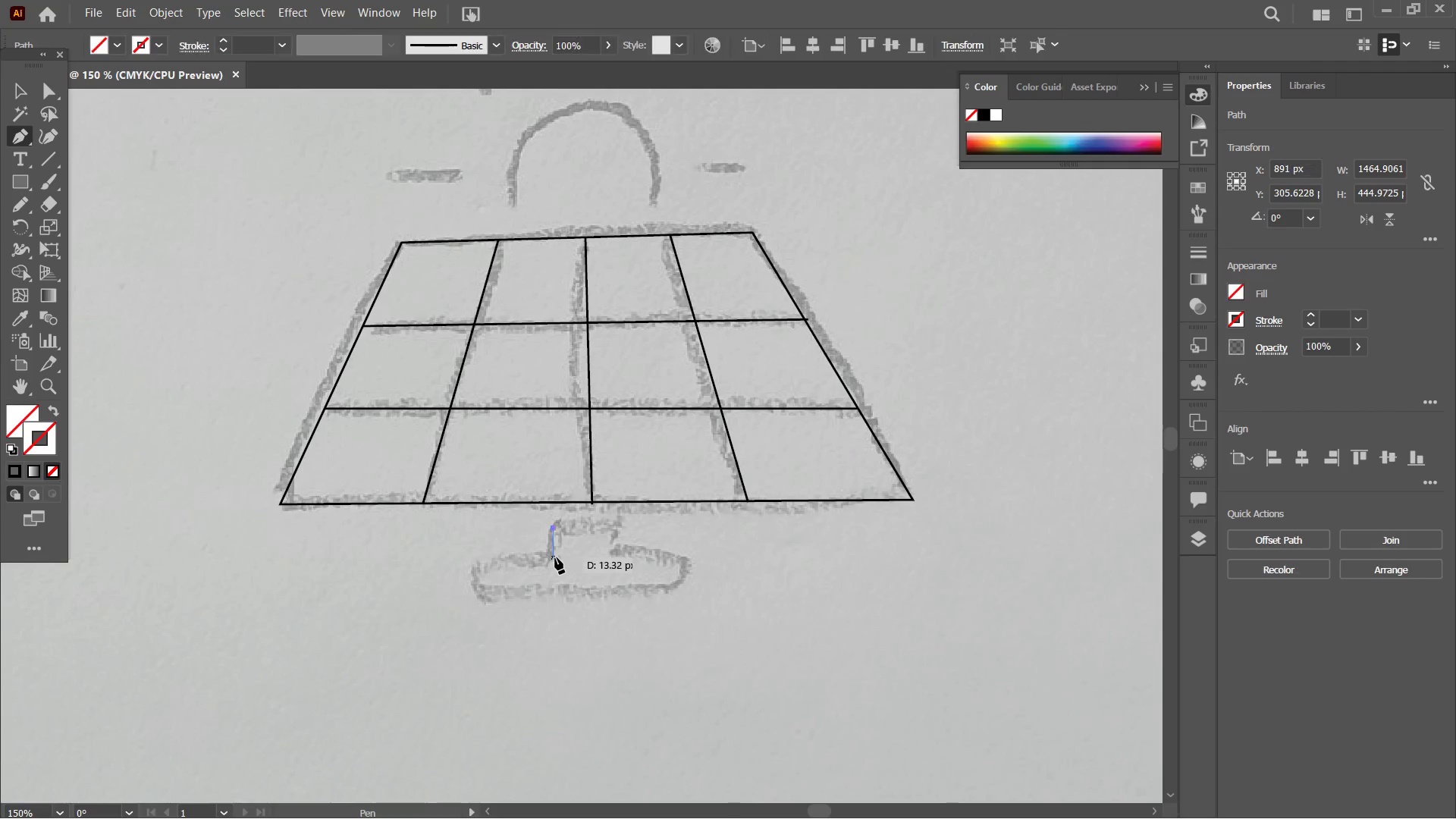 
left_click([555, 557])
 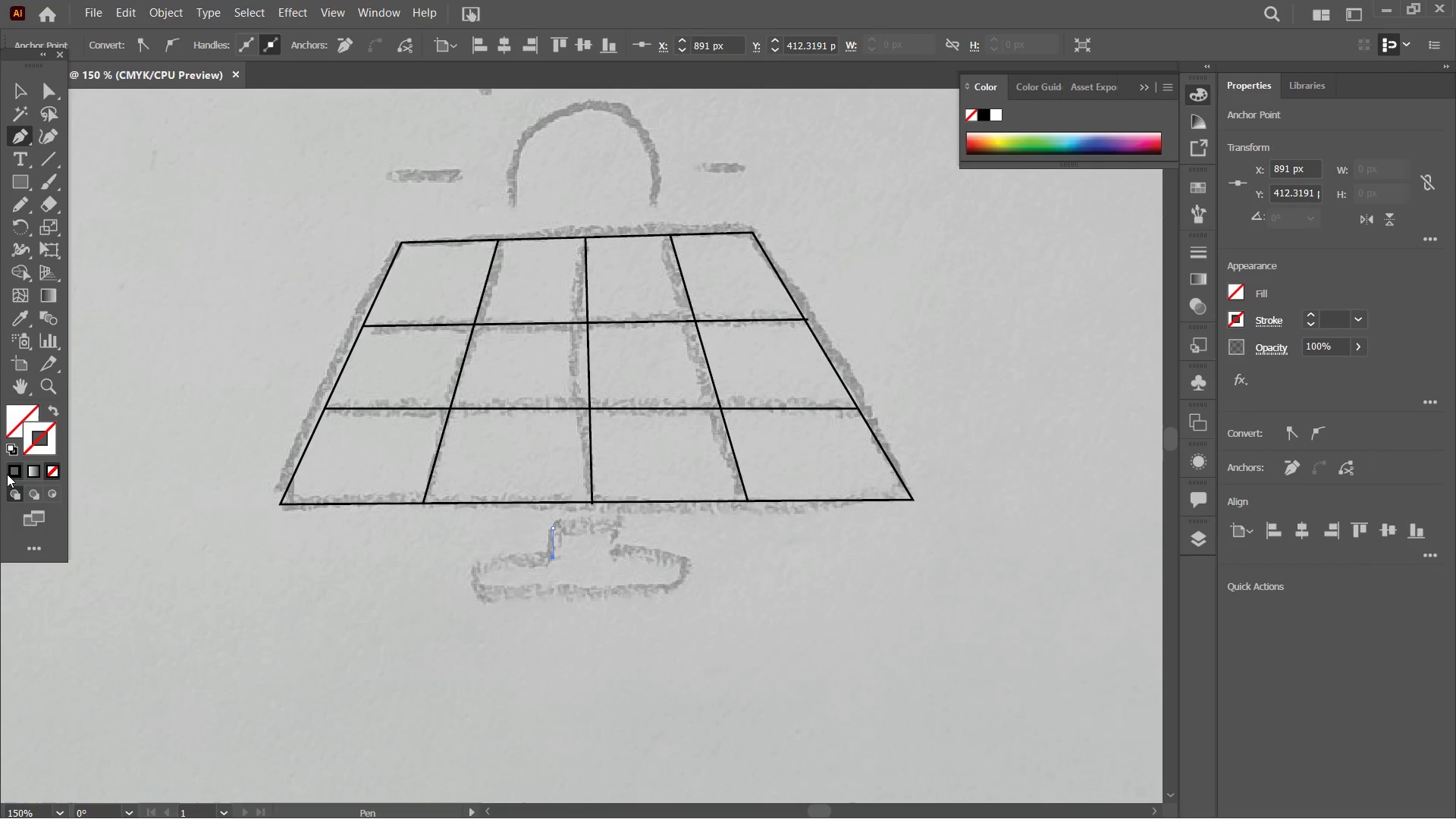 
left_click([7, 474])
 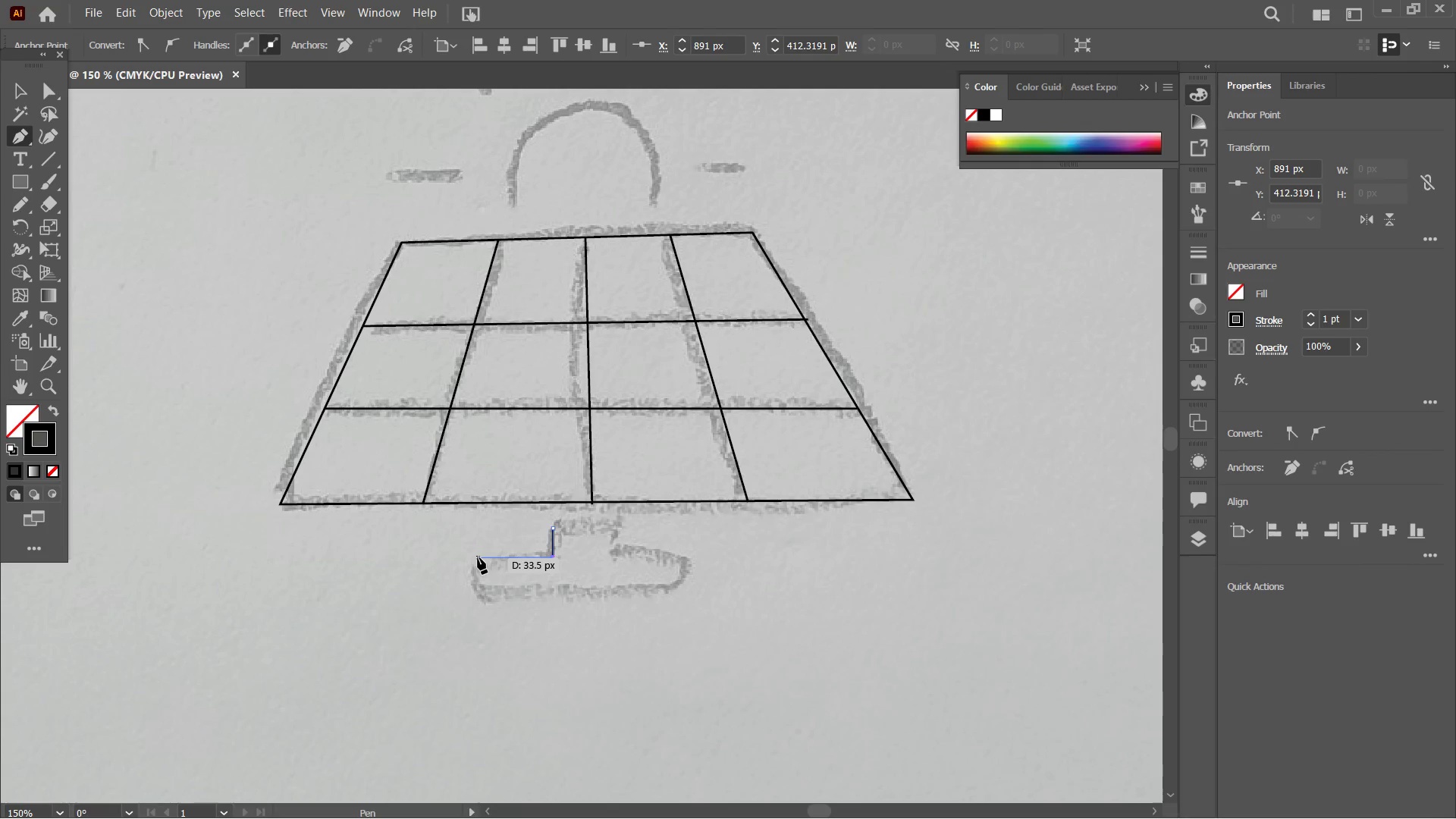 
hold_key(key=ShiftLeft, duration=8.16)
left_click([473, 562])
 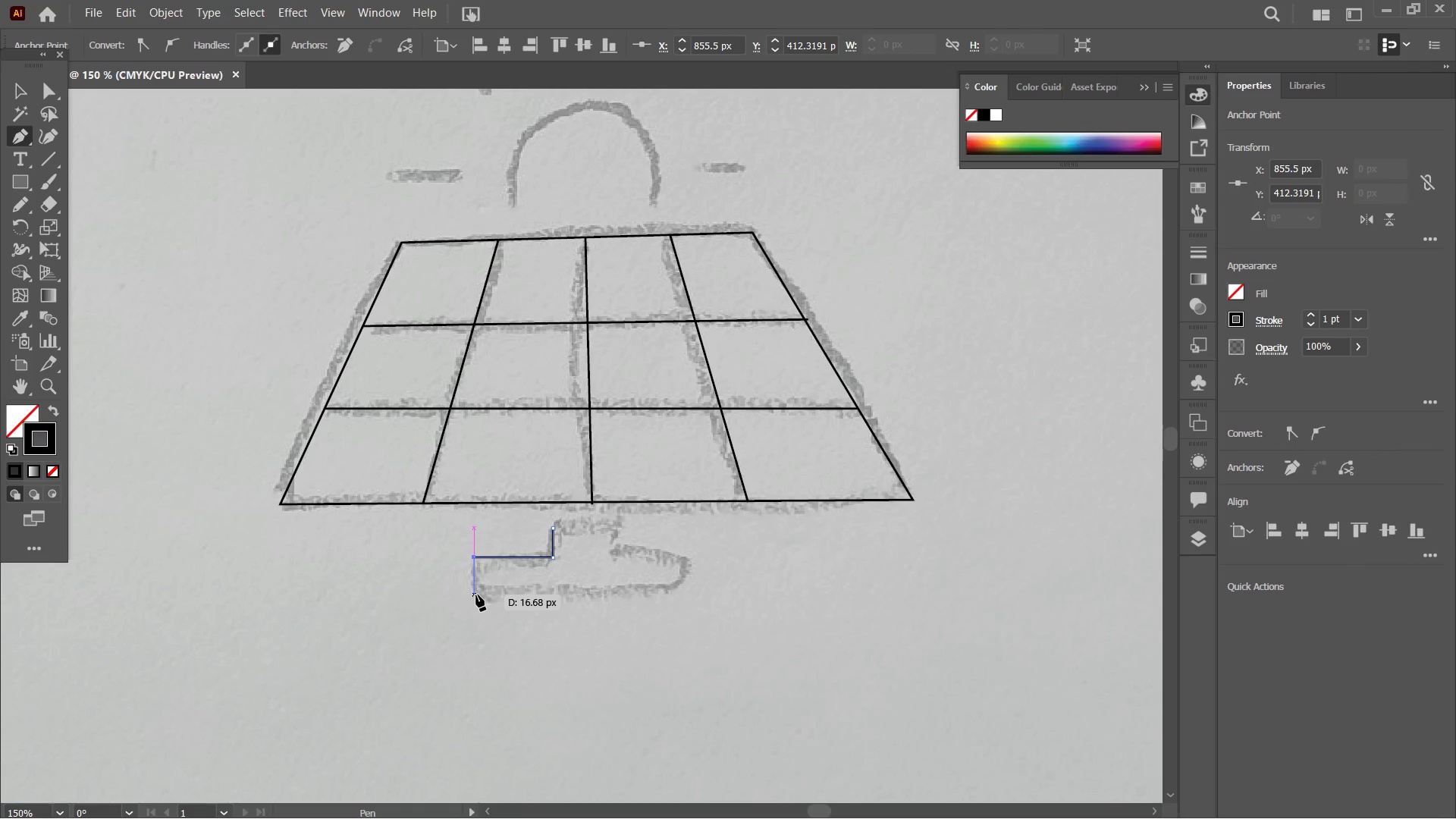 
left_click([476, 595])
 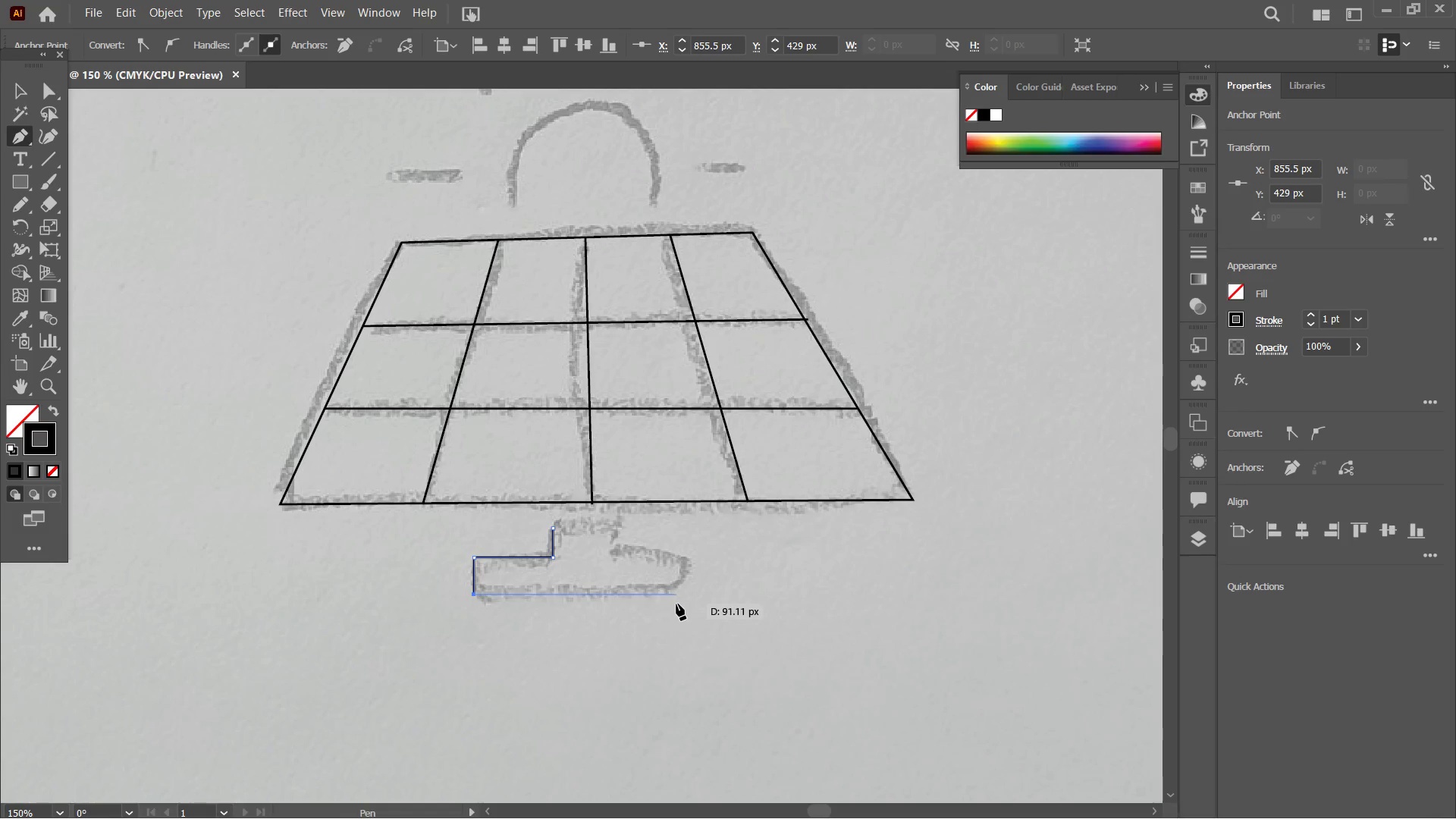 
left_click([678, 604])
 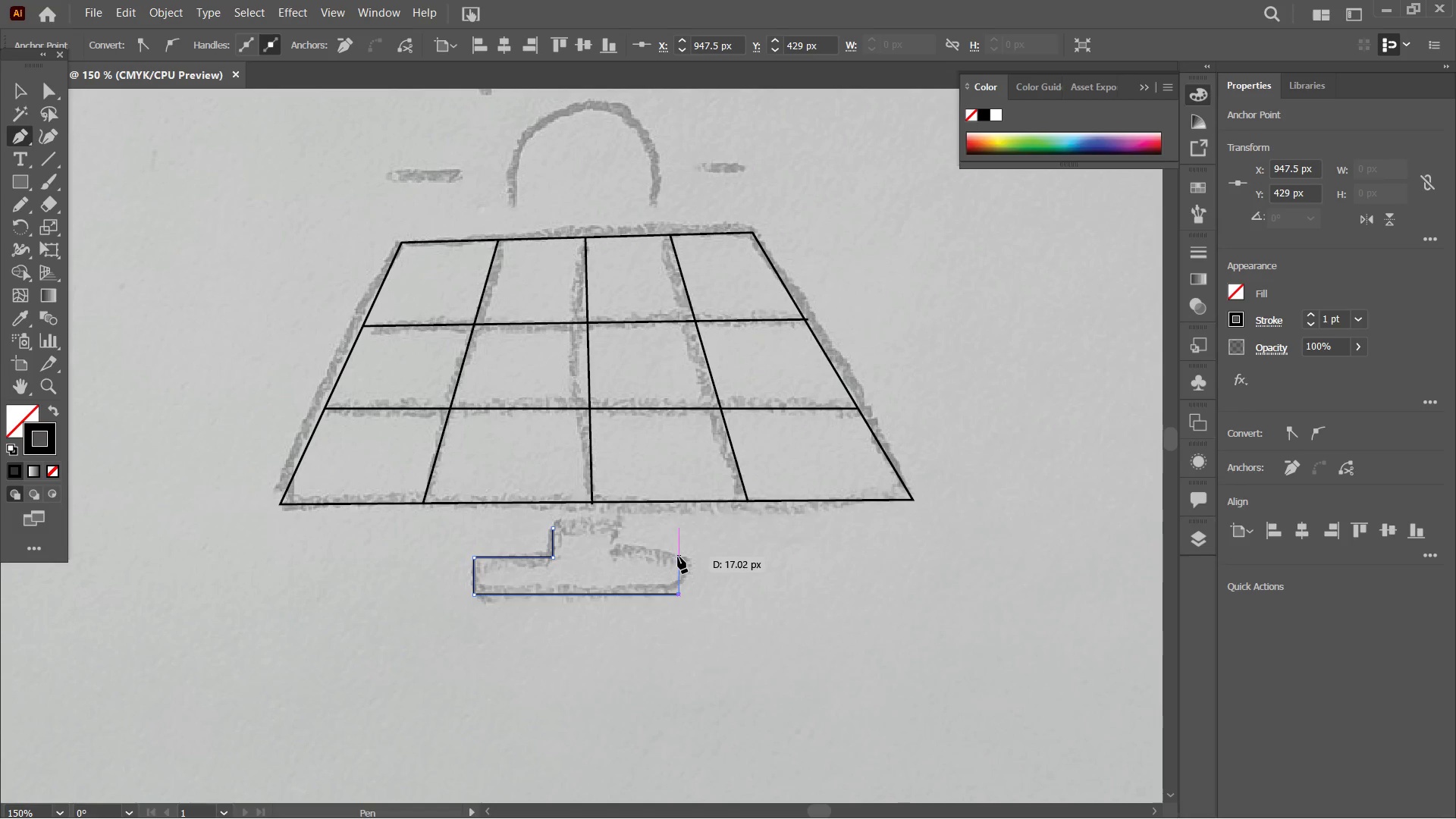 
left_click([678, 557])
 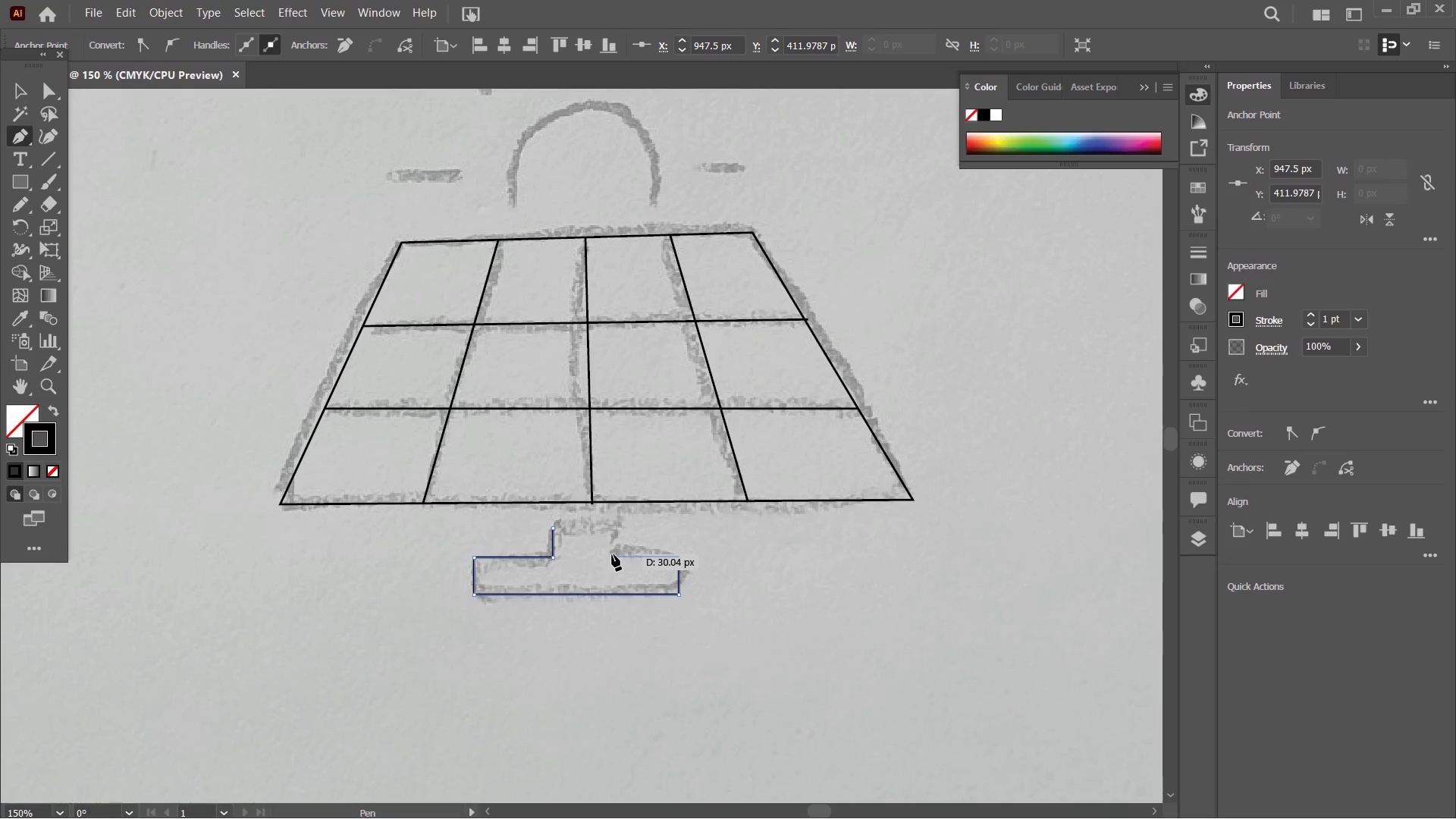 
key(Control+Z)
 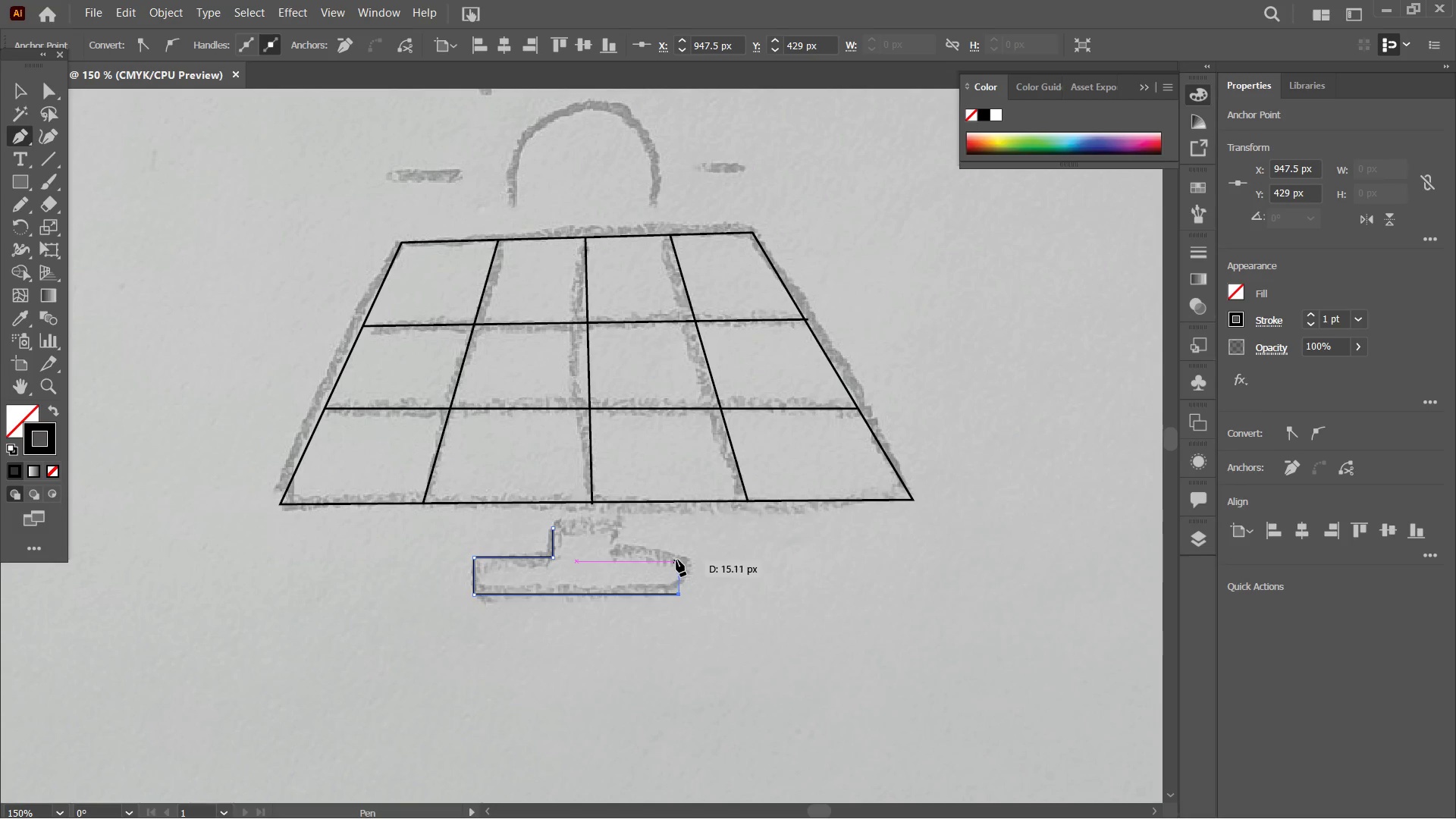 
hold_key(key=ShiftLeft, duration=4.47)
left_click([678, 558])
 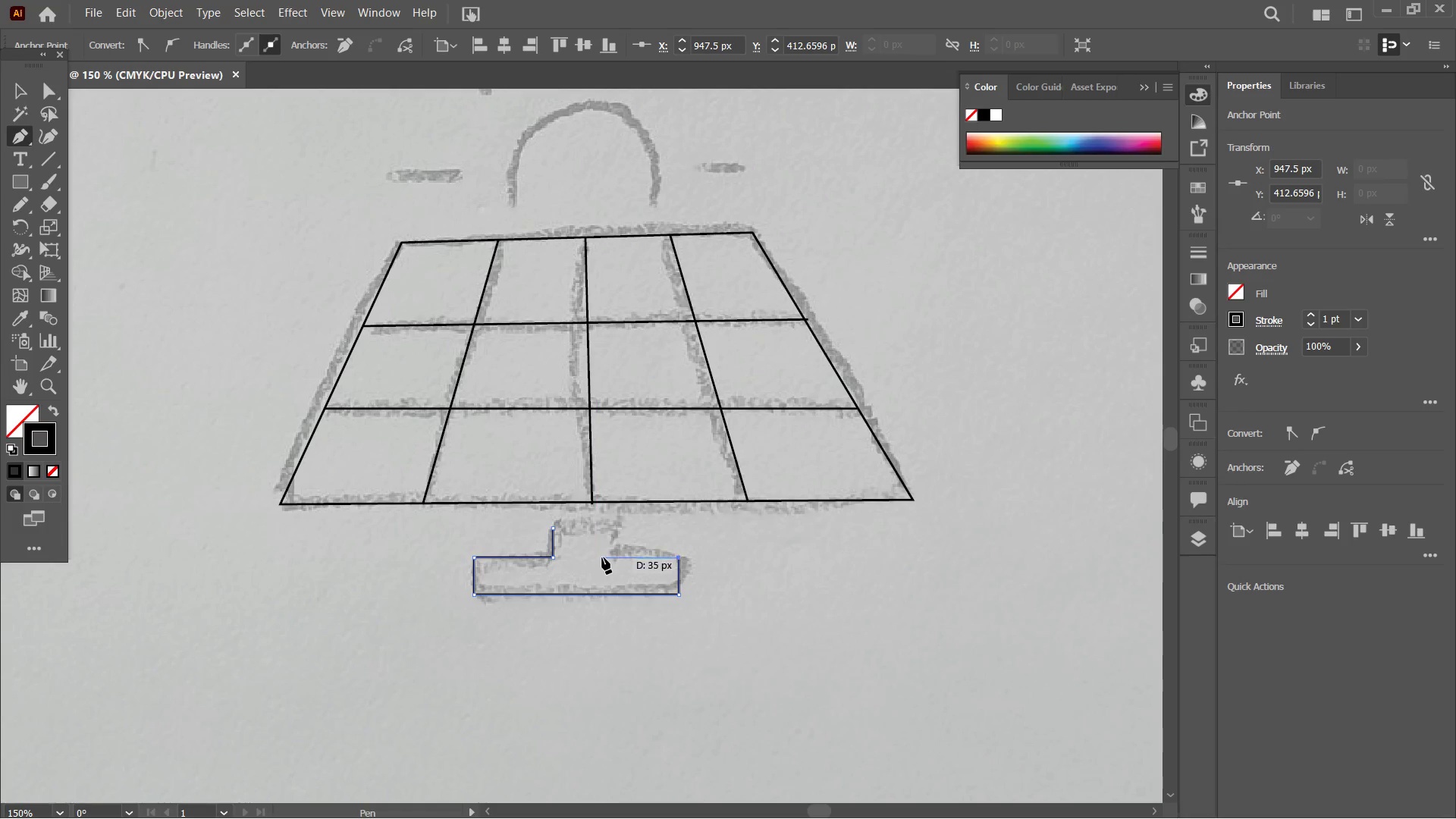 
hold_key(key=ShiftLeft, duration=2.31)
left_click([612, 557])
 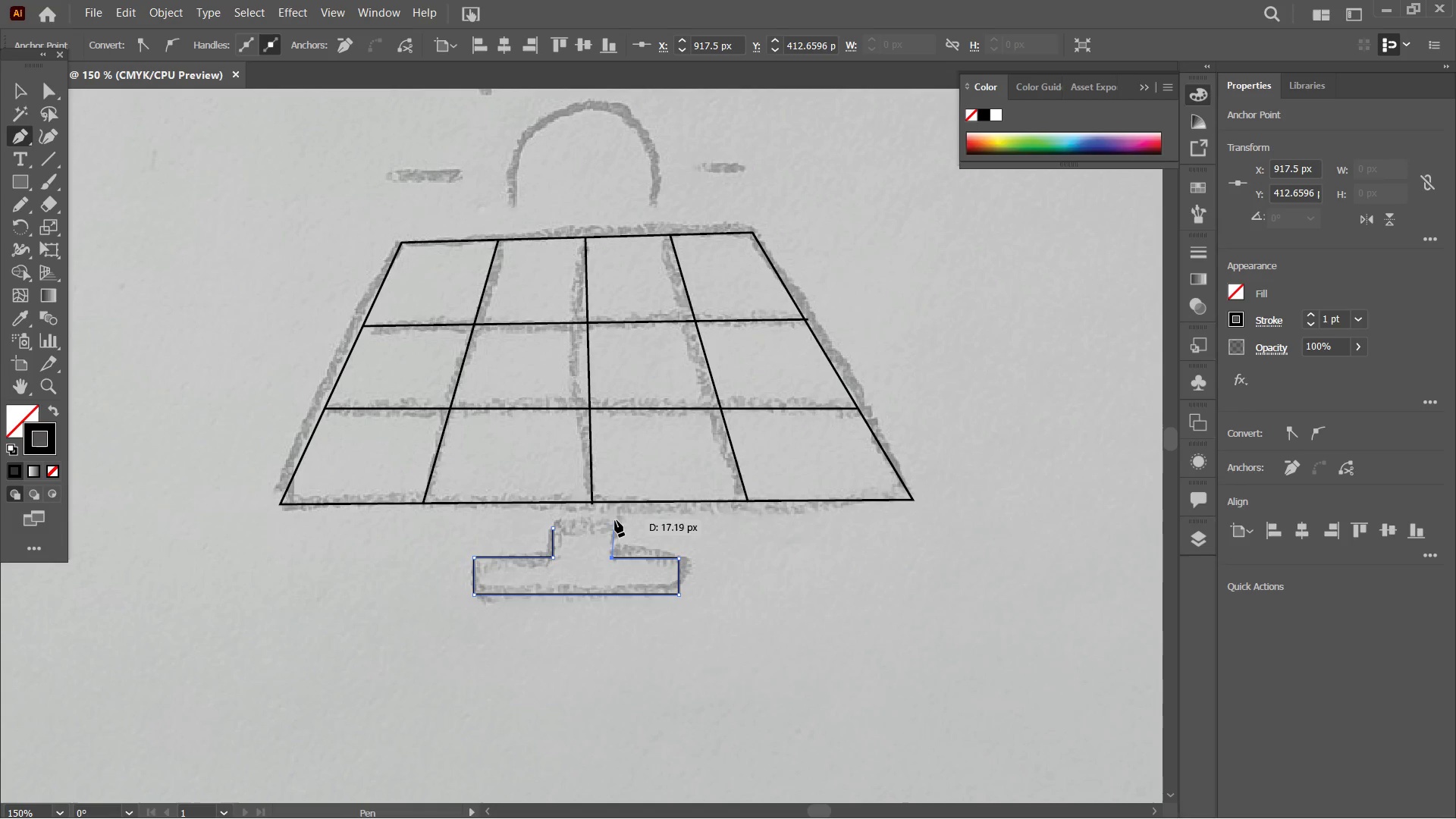 
hold_key(key=ShiftLeft, duration=1.19)
left_click([613, 528])
 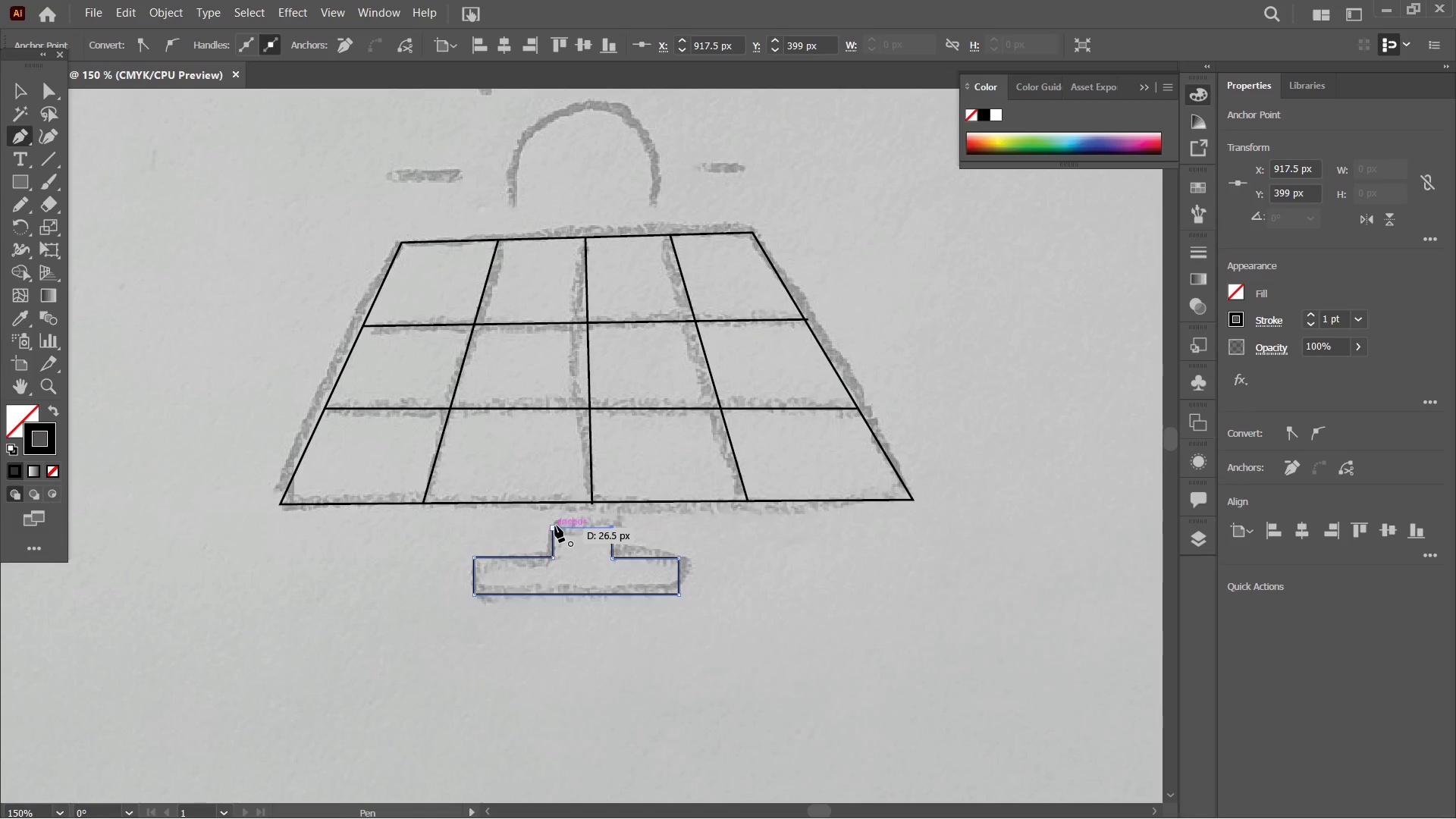 
left_click([555, 526])
 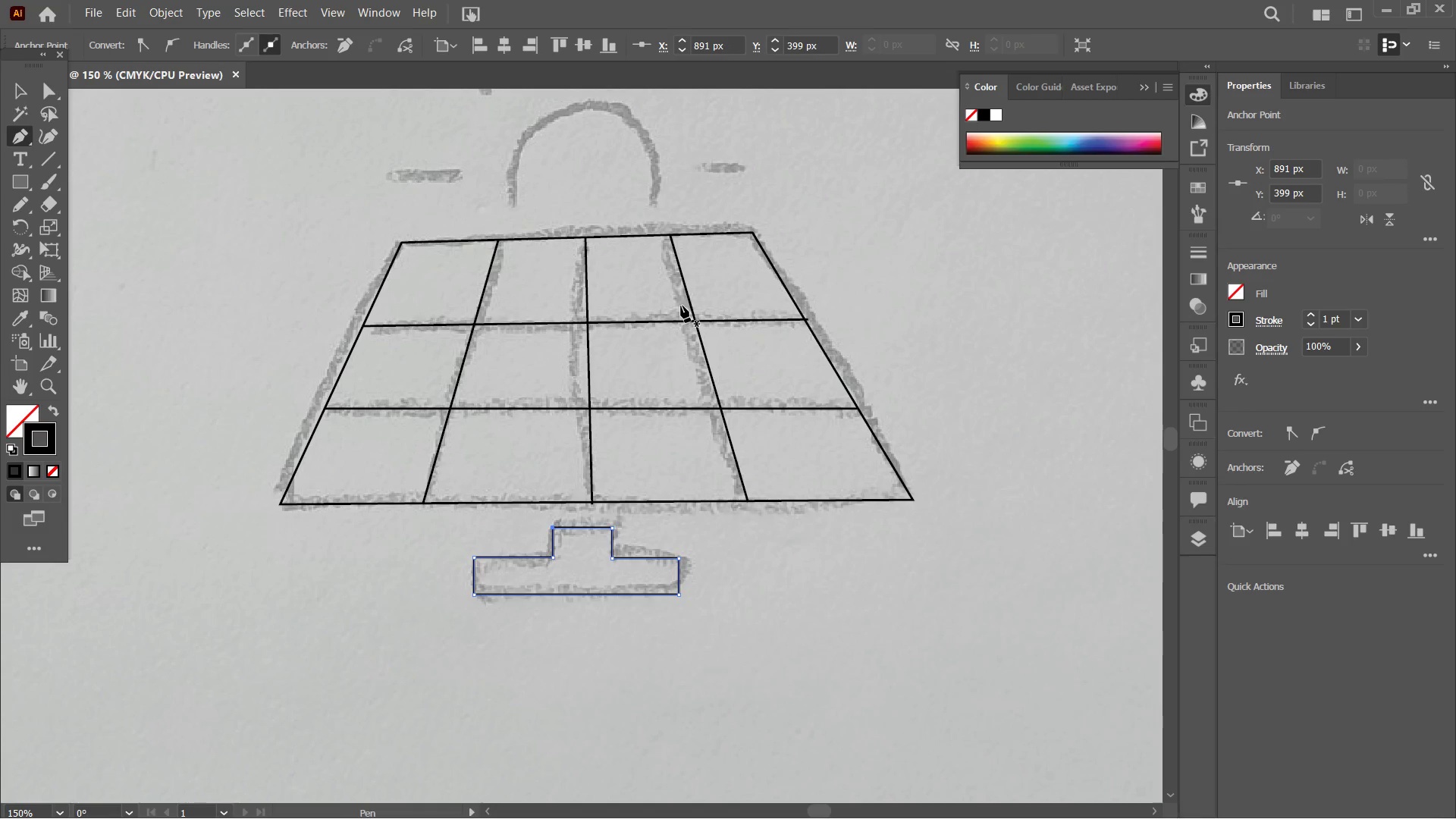 
scroll: coordinate [623, 327], scroll_direction: up, amount: 8.0
 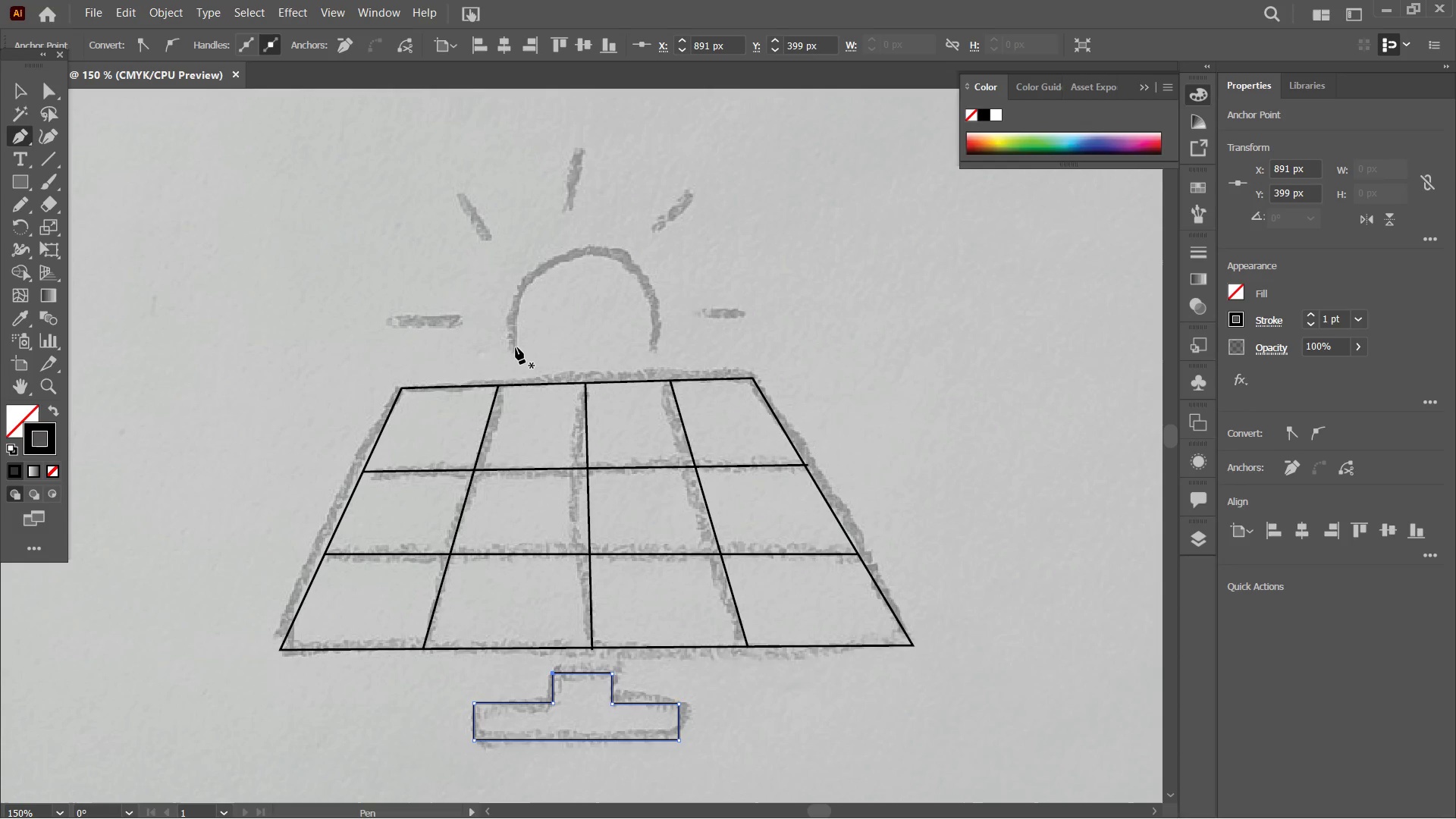 
left_click([515, 347])
 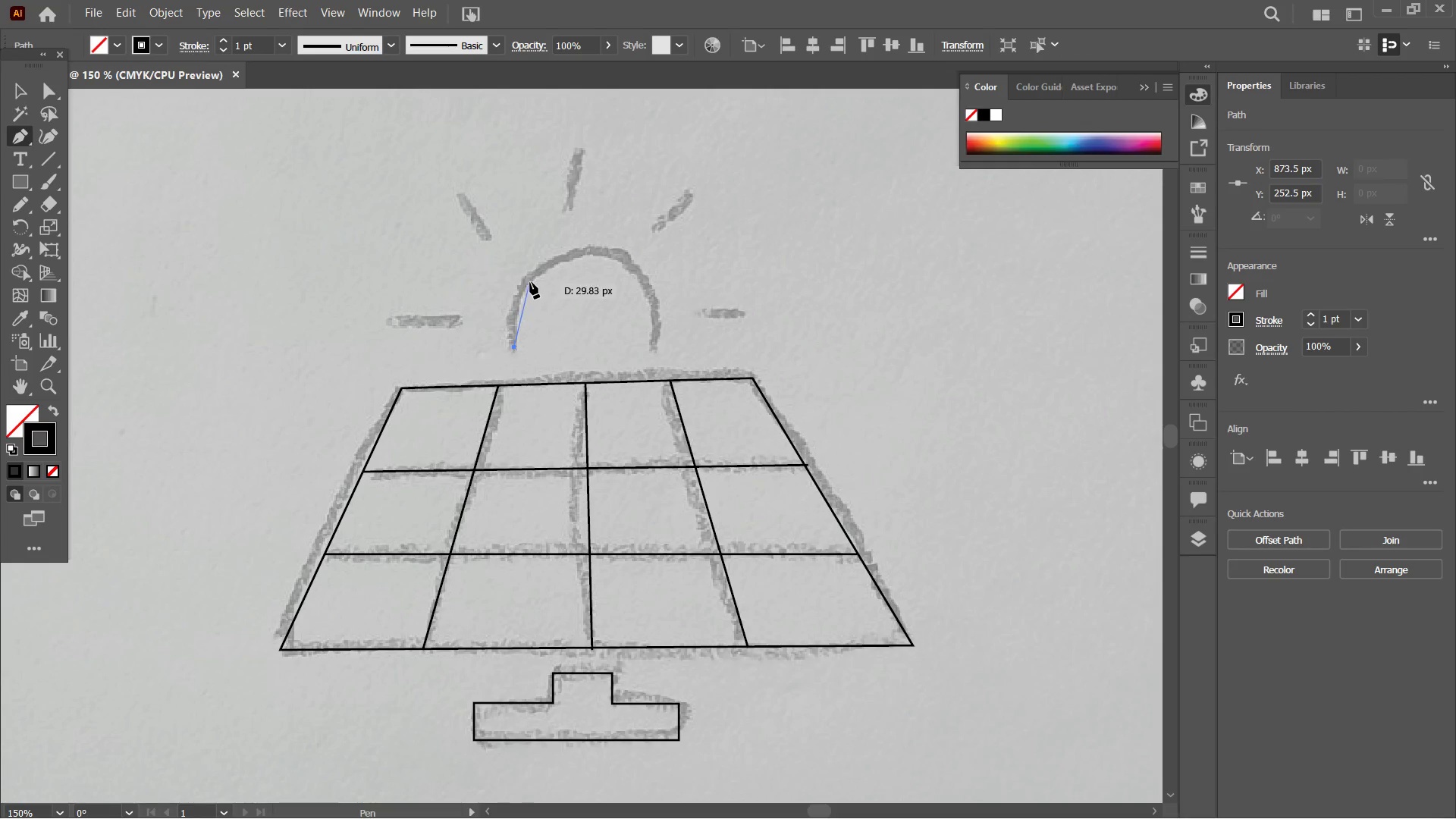 
left_click([530, 281])
 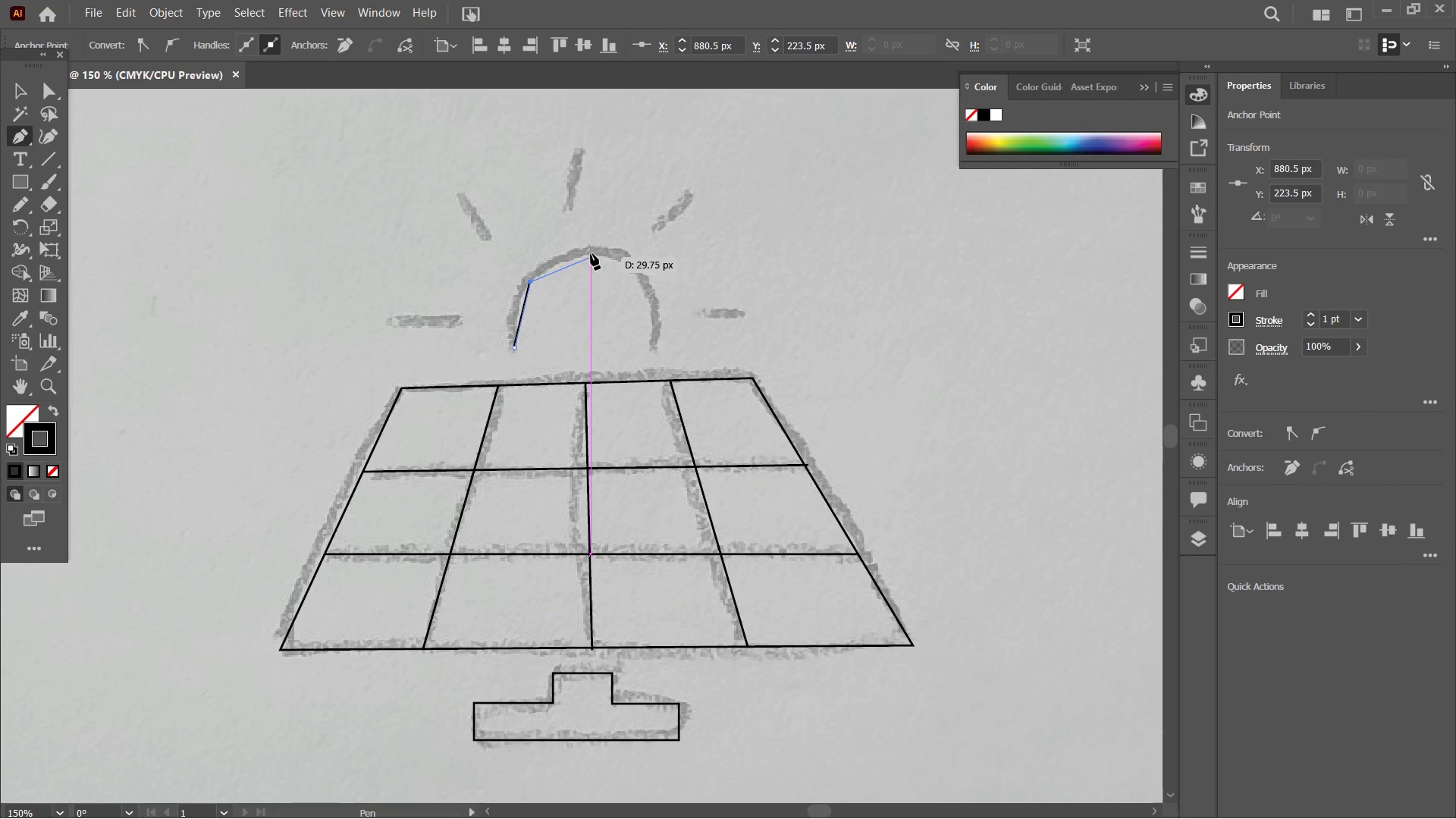 
left_click([591, 249])
 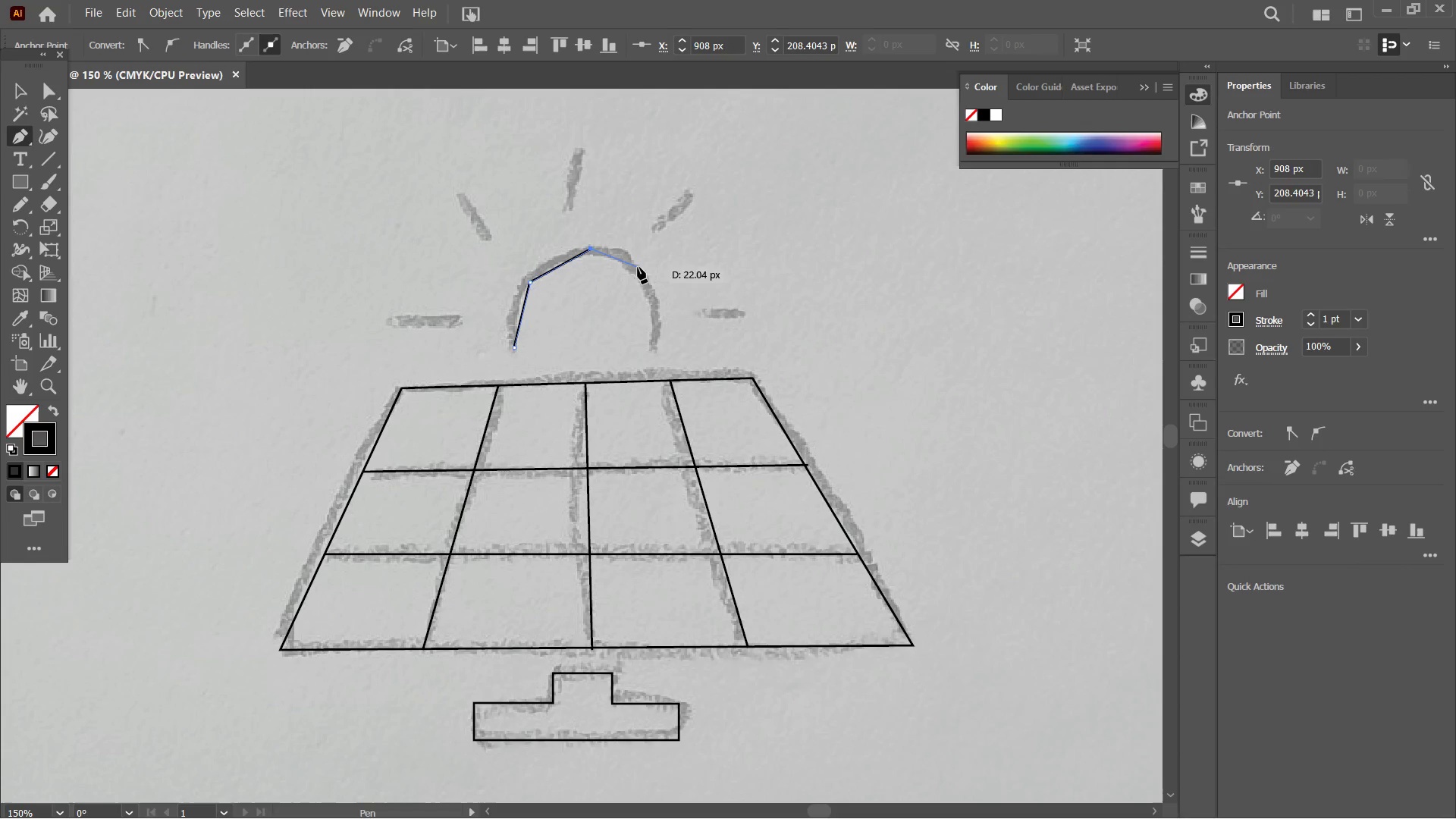 
double_click([638, 267])
 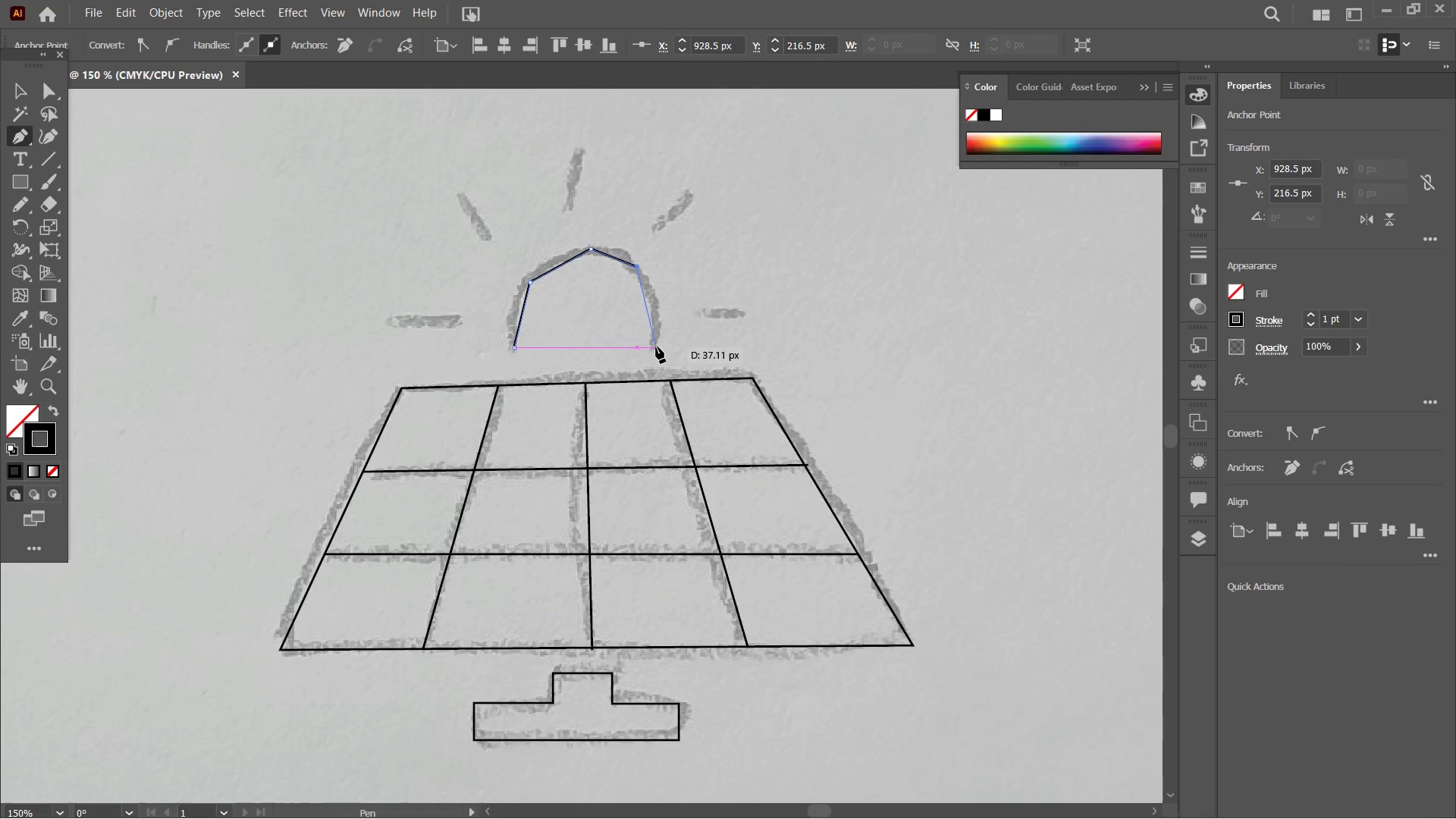 
left_click([654, 348])
 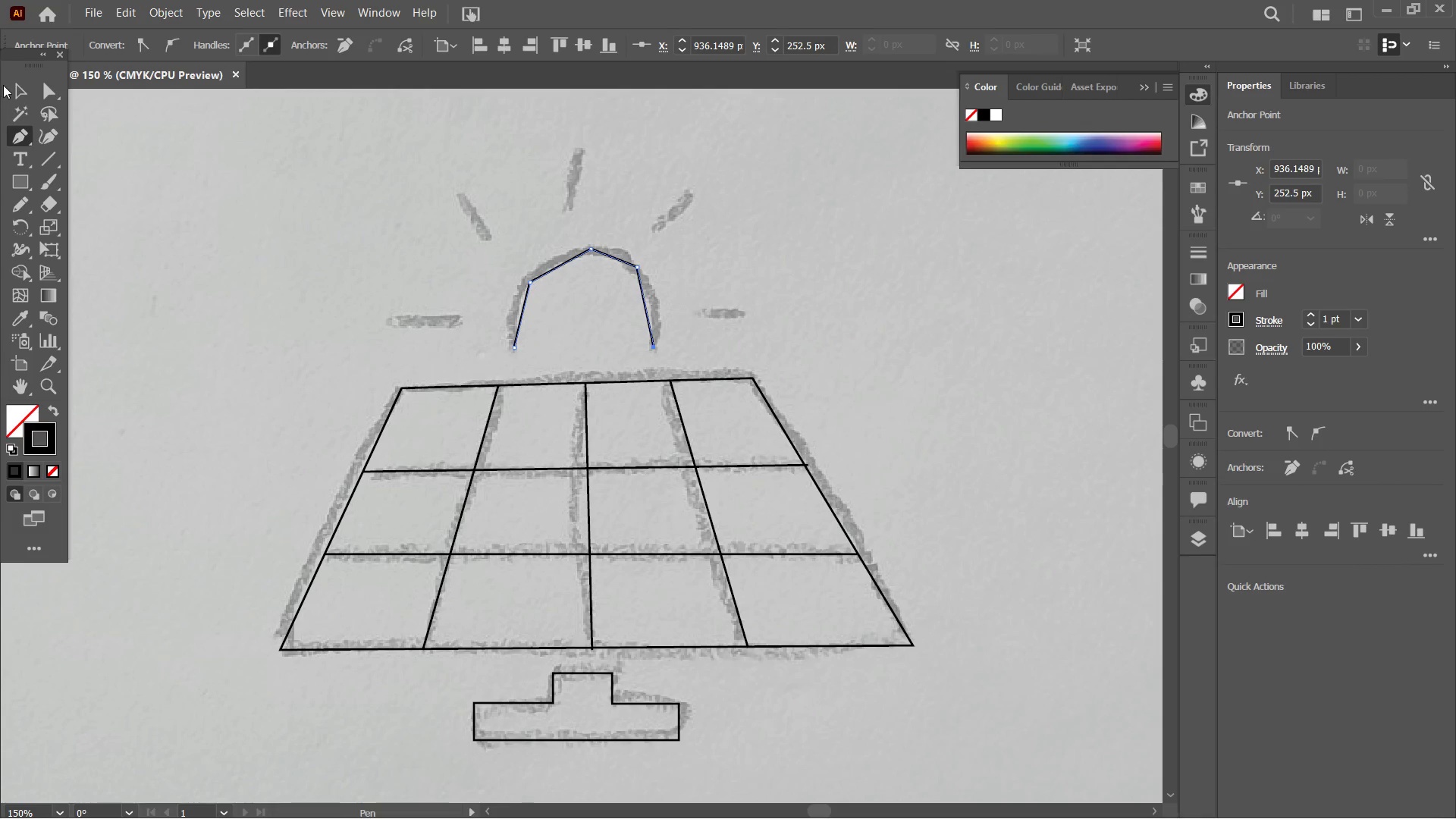 
left_click([12, 89])
 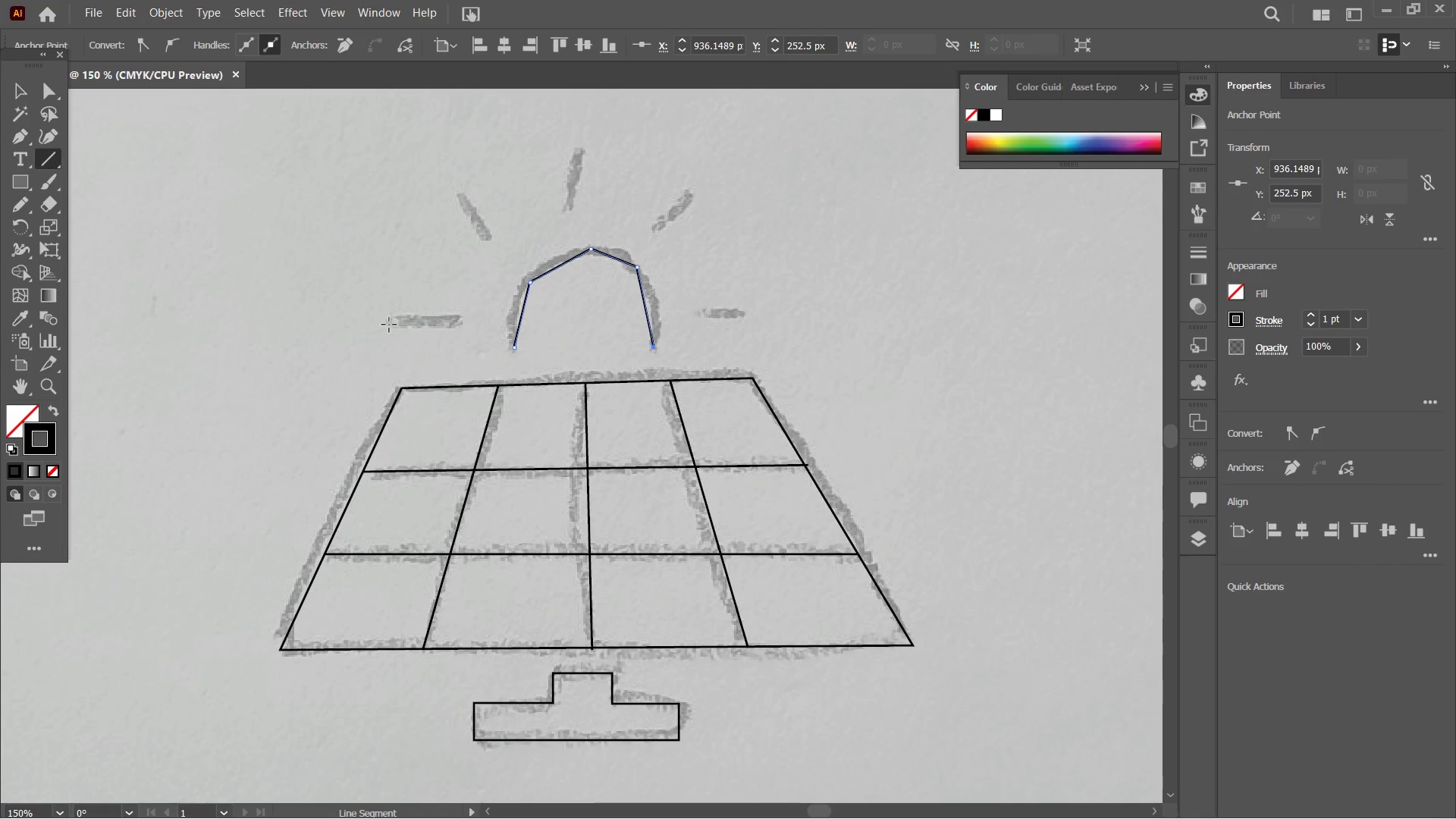 
left_click_drag(start_coordinate=[388, 324], to_coordinate=[460, 321])
 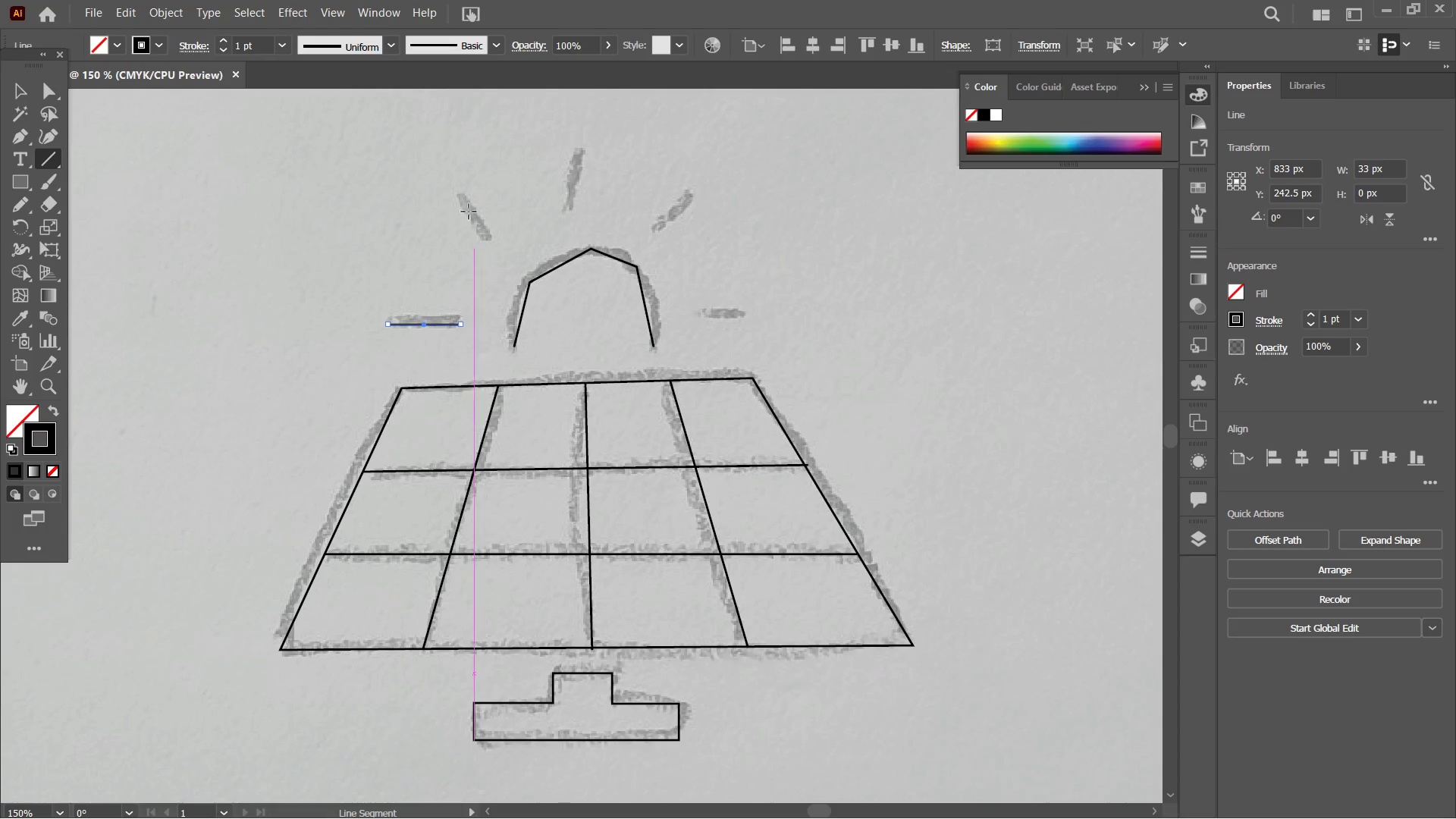 
hold_key(key=ShiftLeft, duration=0.97)
 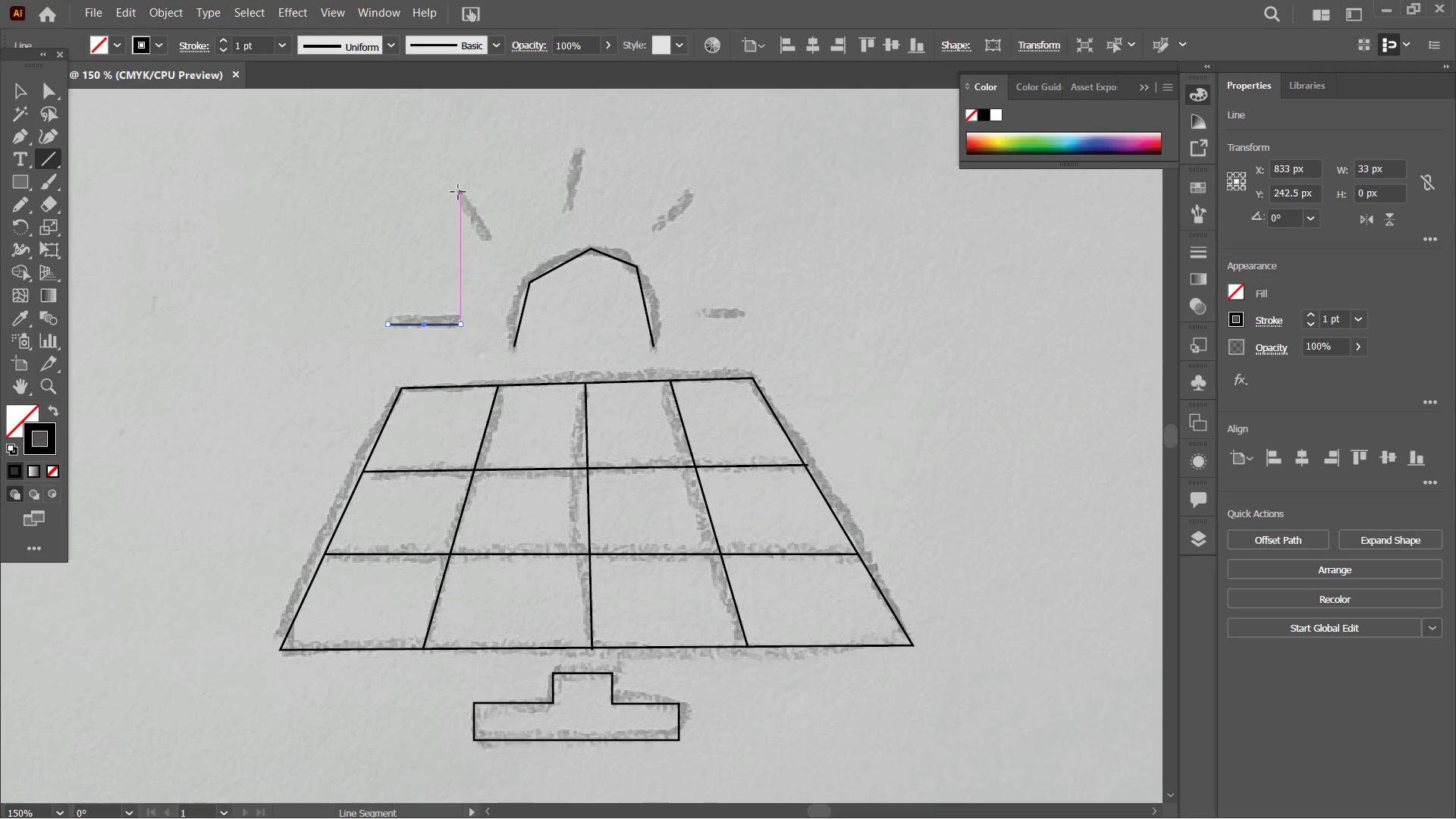 
left_click_drag(start_coordinate=[458, 192], to_coordinate=[488, 241])
 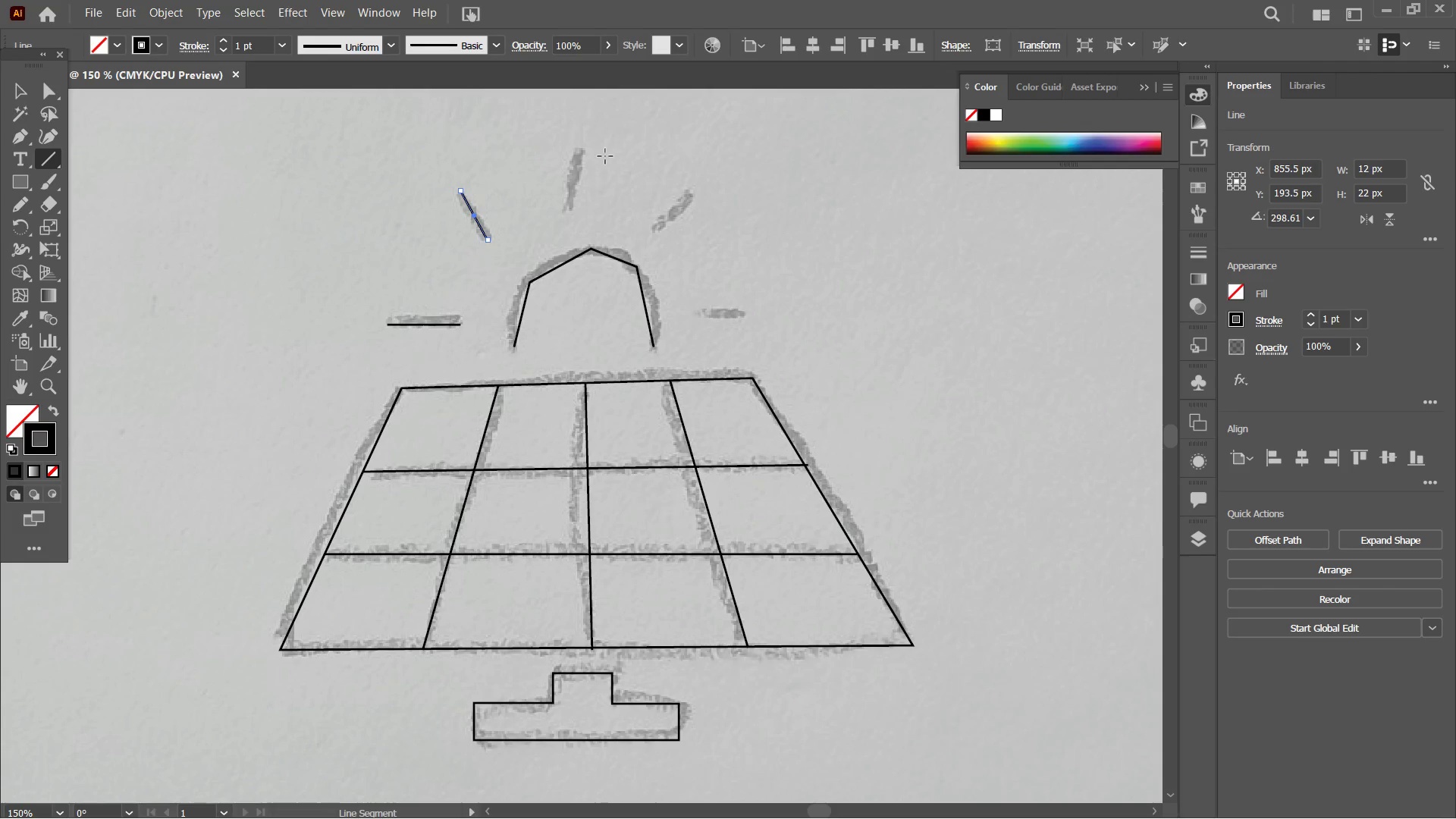 
hold_key(key=ShiftLeft, duration=1.0)
 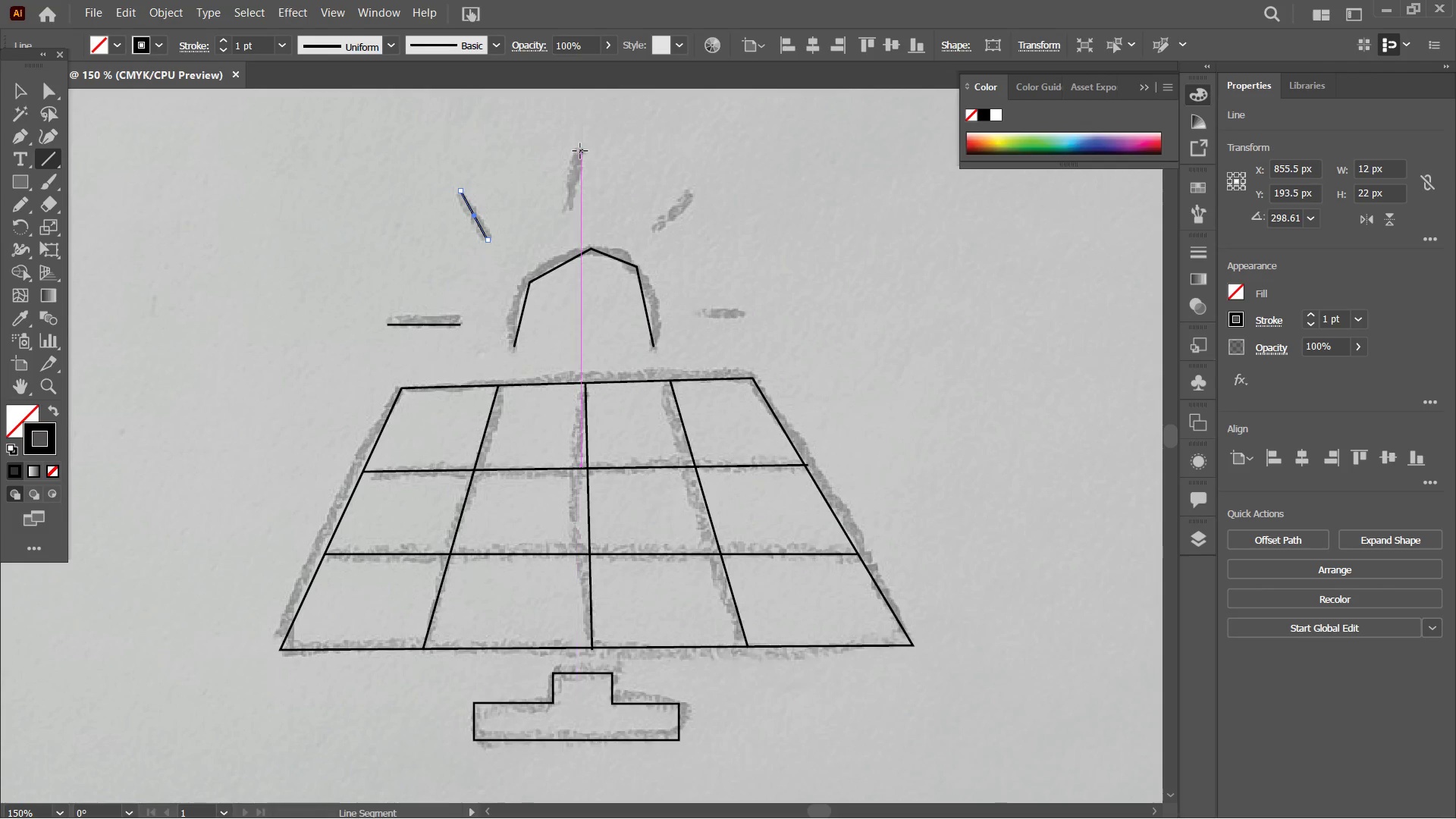 
left_click_drag(start_coordinate=[579, 151], to_coordinate=[585, 220])
 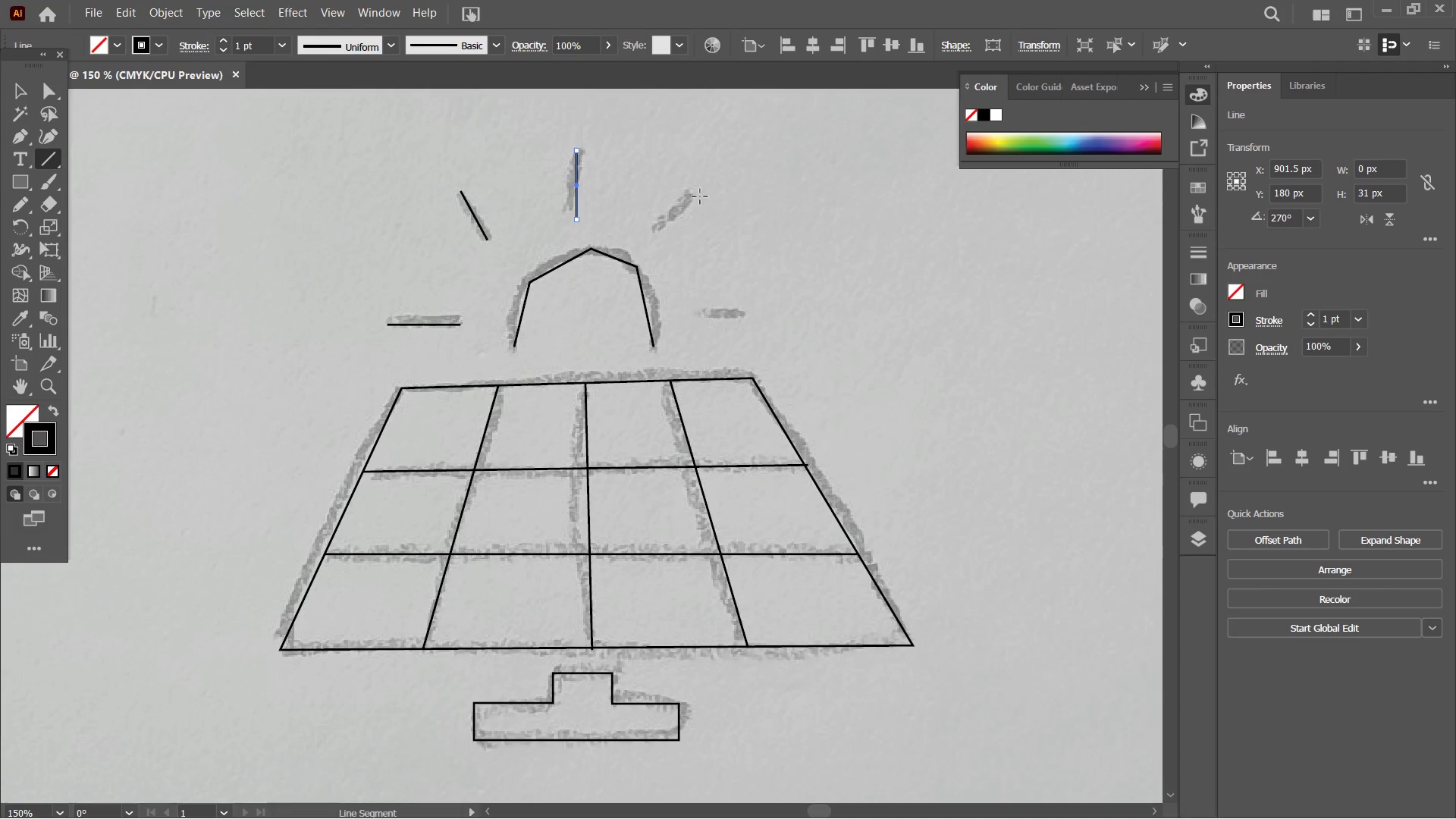 
hold_key(key=ShiftLeft, duration=0.91)
 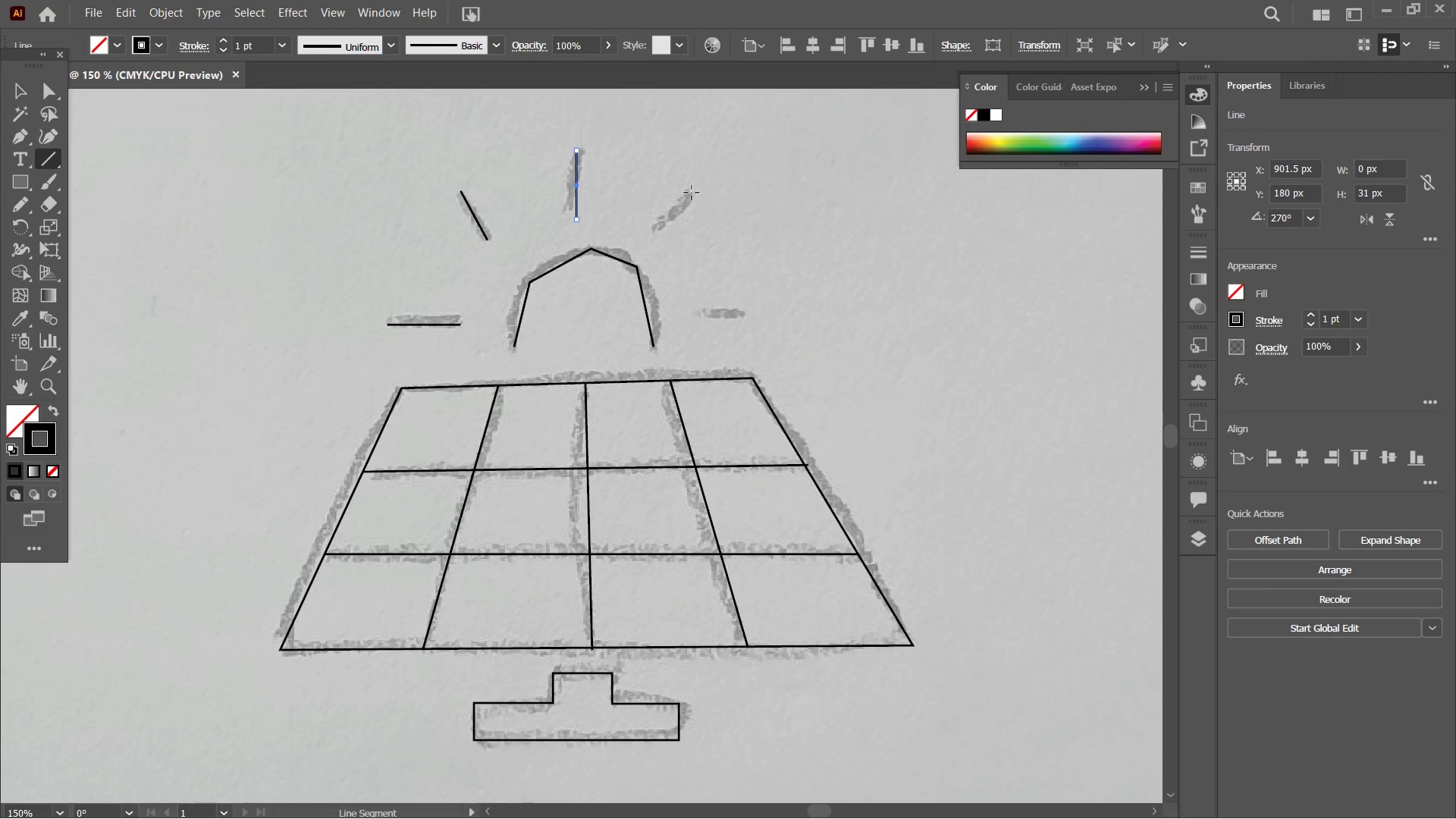 
left_click_drag(start_coordinate=[692, 193], to_coordinate=[657, 229])
 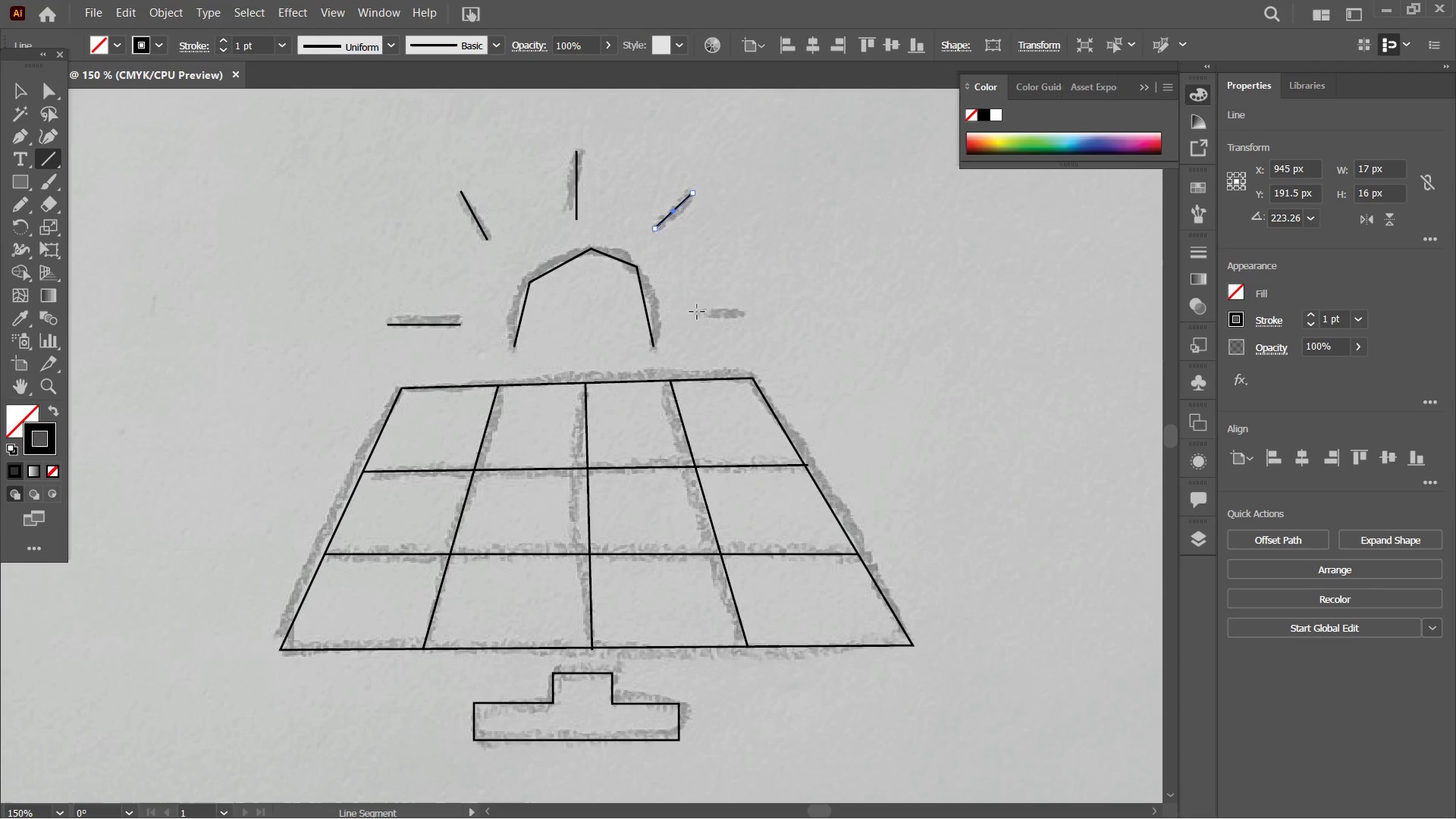 
left_click_drag(start_coordinate=[697, 312], to_coordinate=[743, 313])
 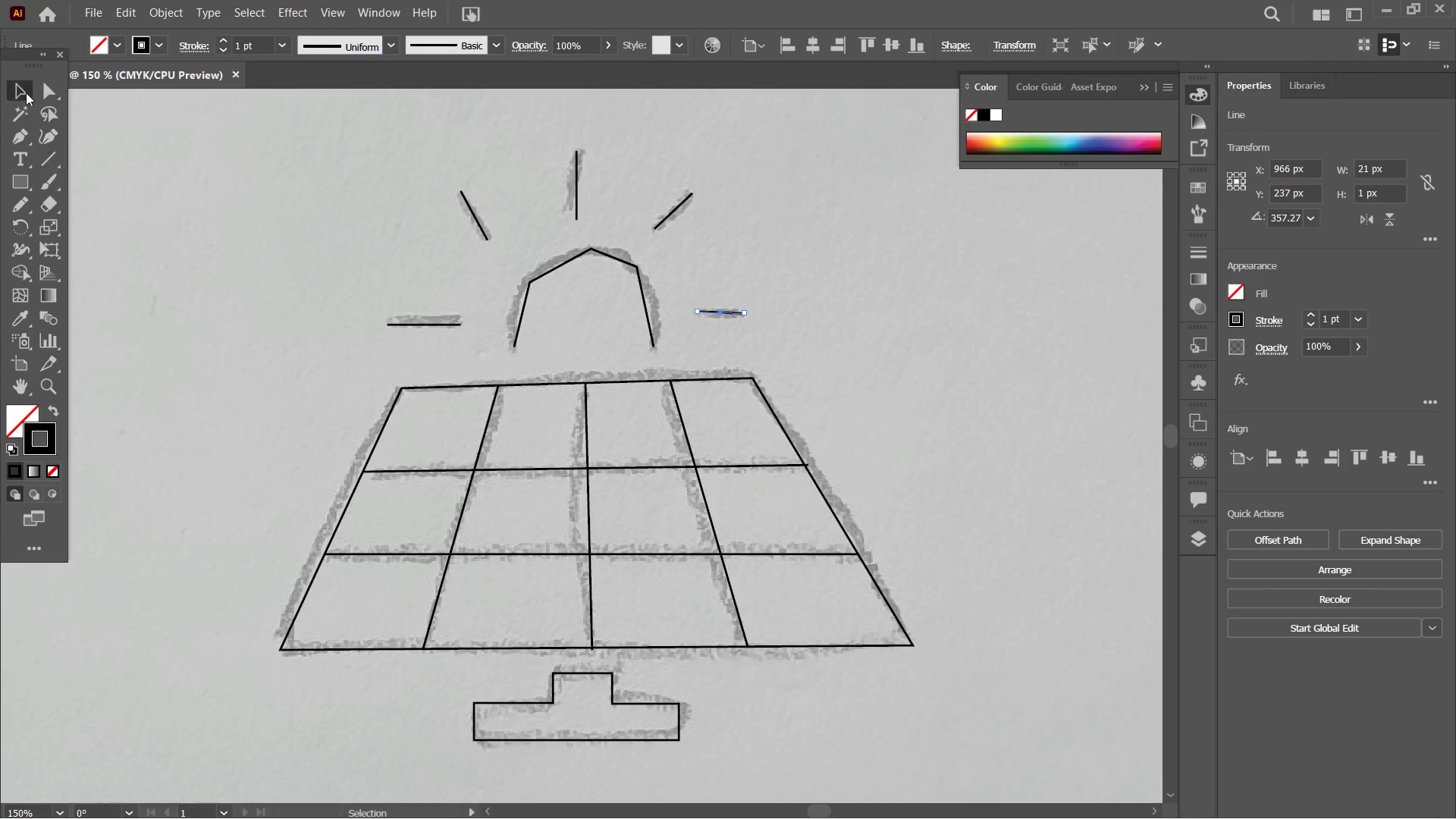 
double_click([192, 177])
 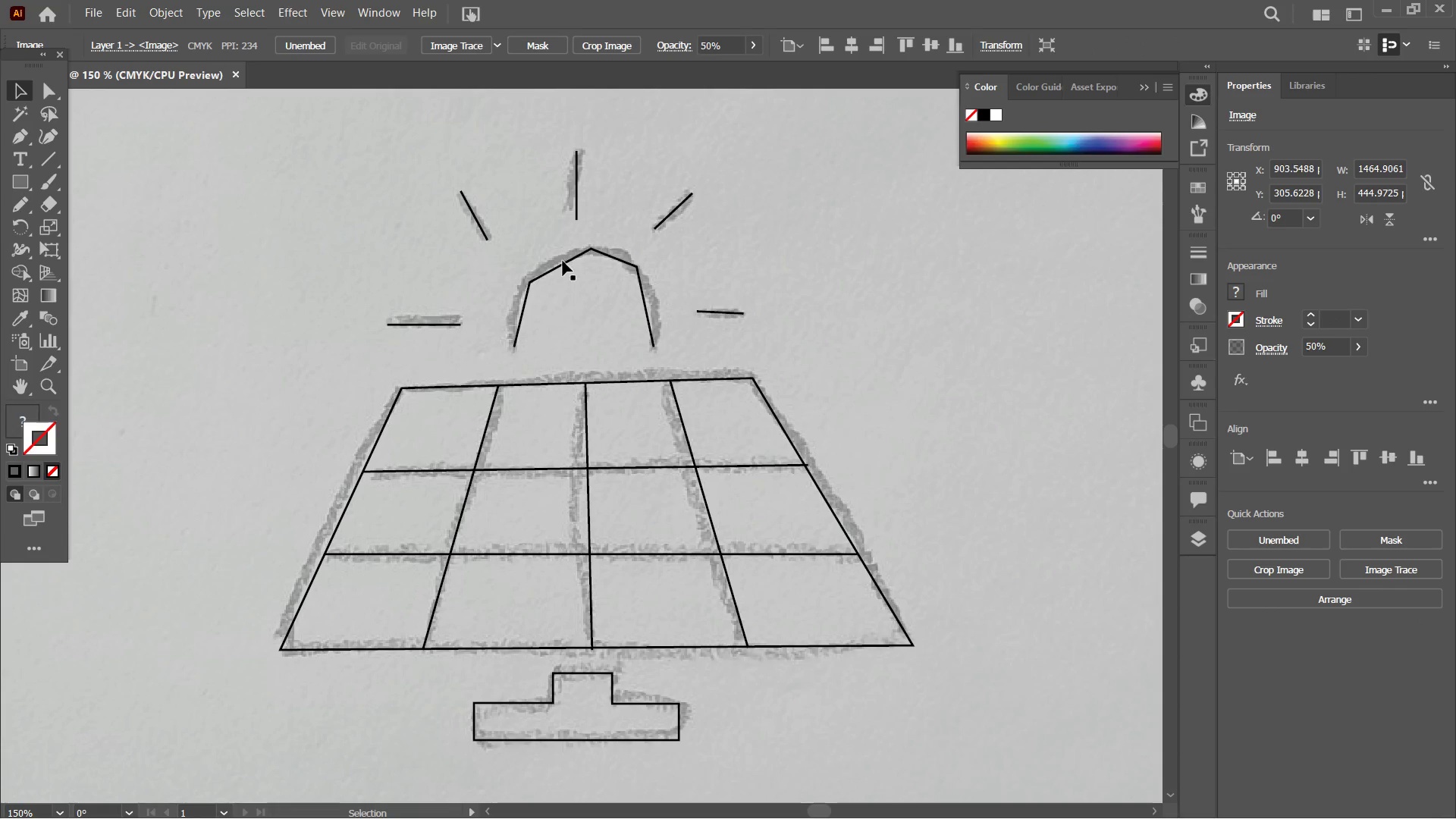 
left_click([563, 262])
 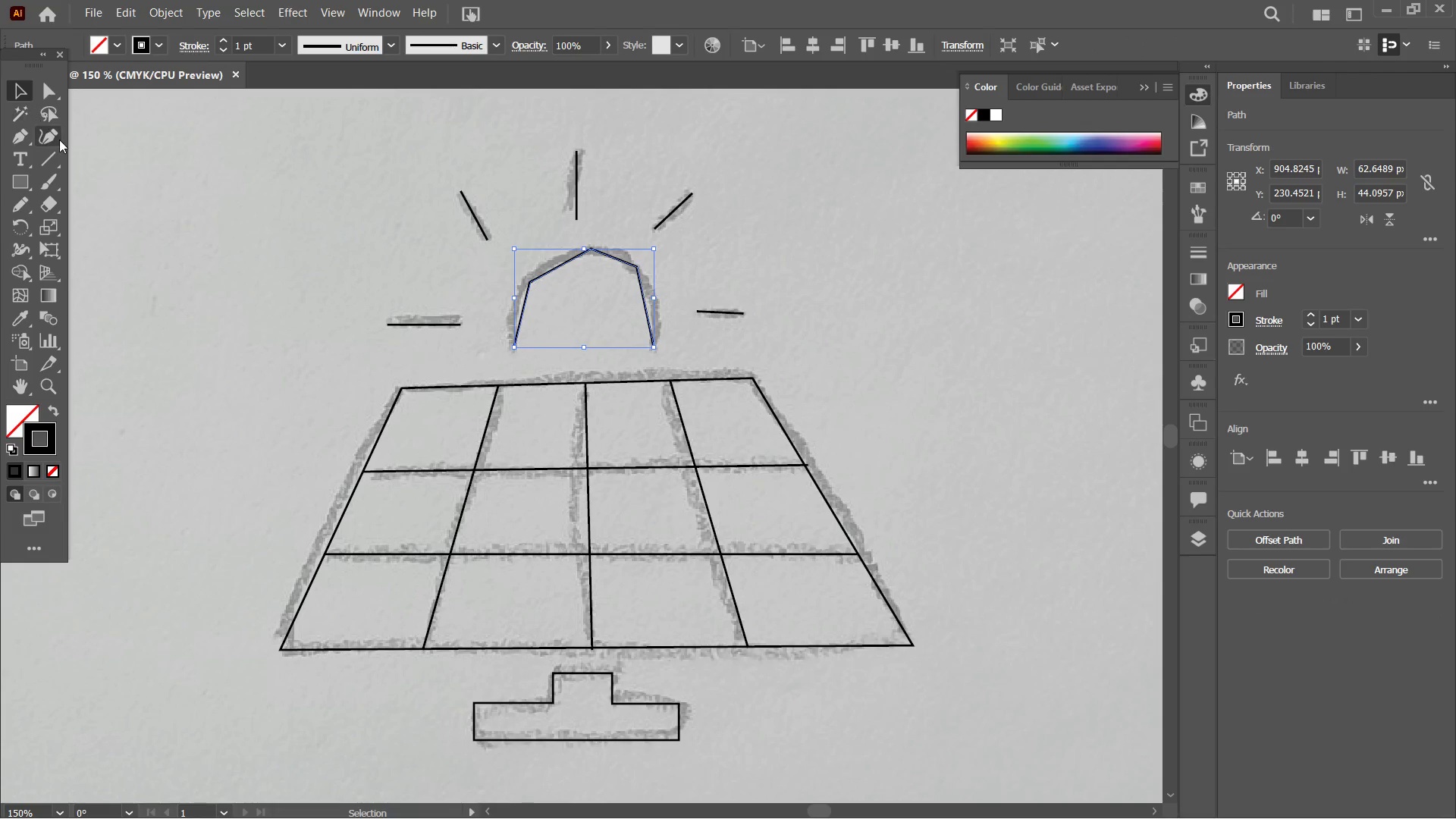 
left_click([59, 140])
 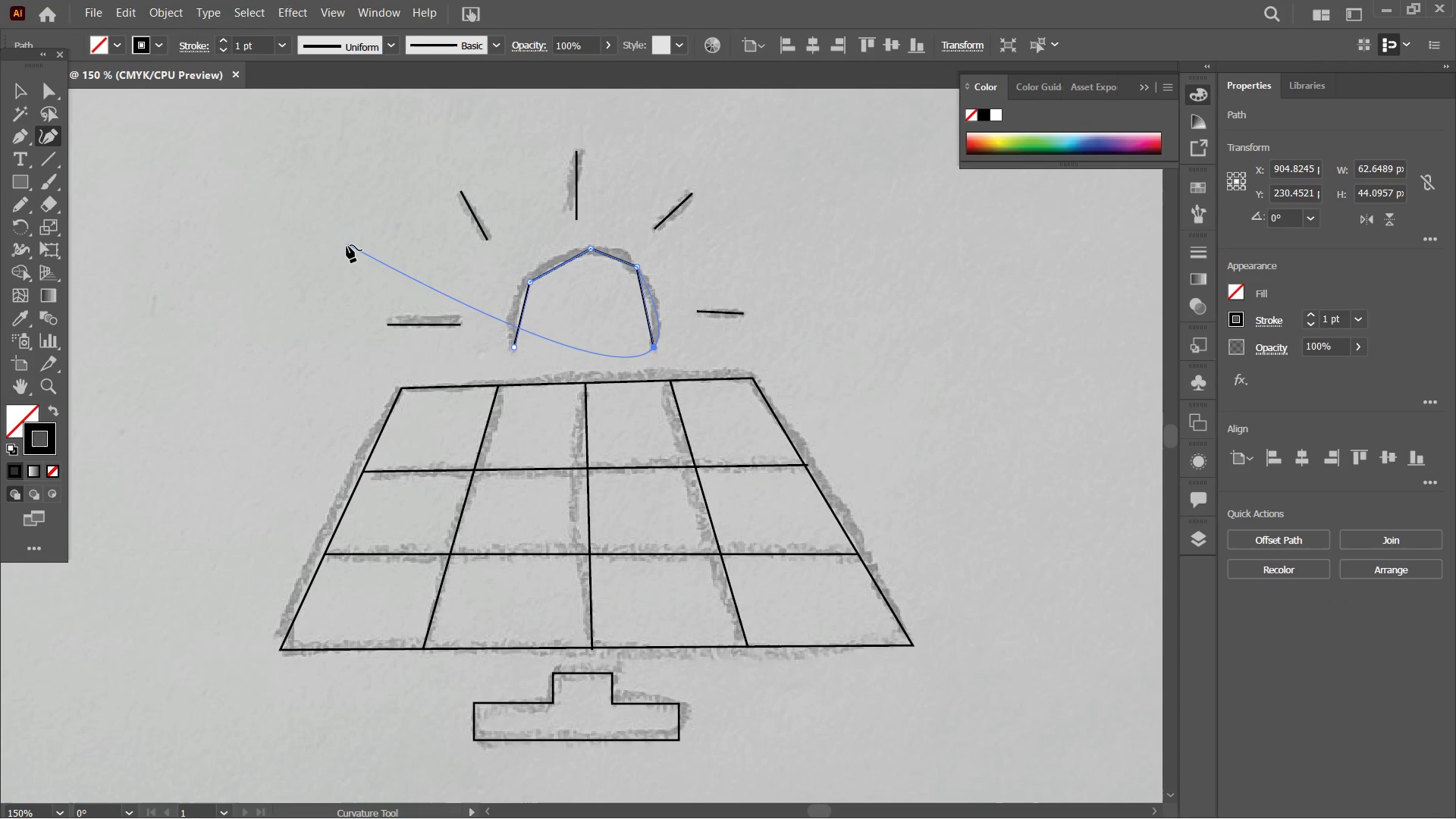 
hold_key(key=Space, duration=1.5)
 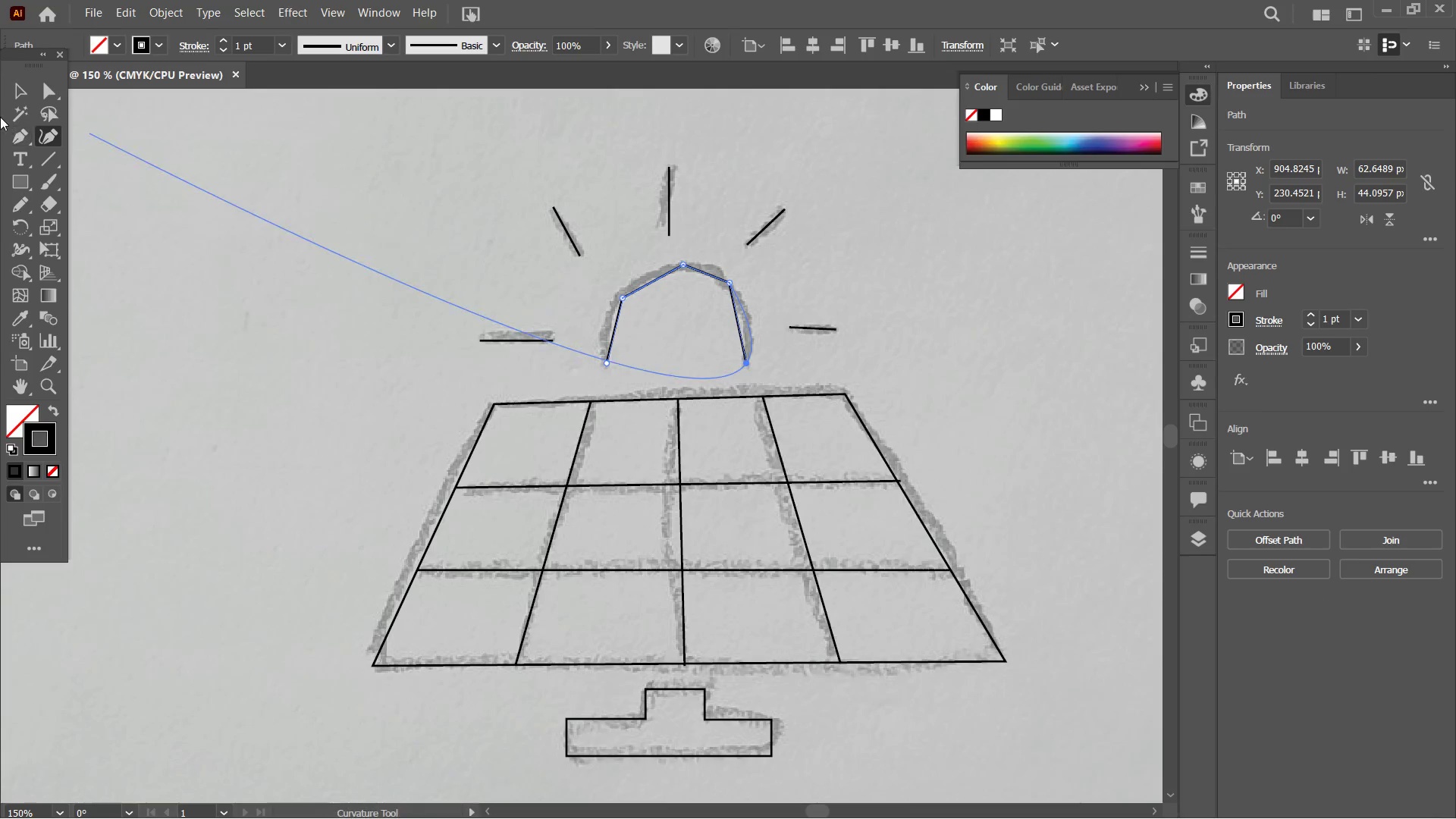 
left_click_drag(start_coordinate=[320, 246], to_coordinate=[411, 262])
 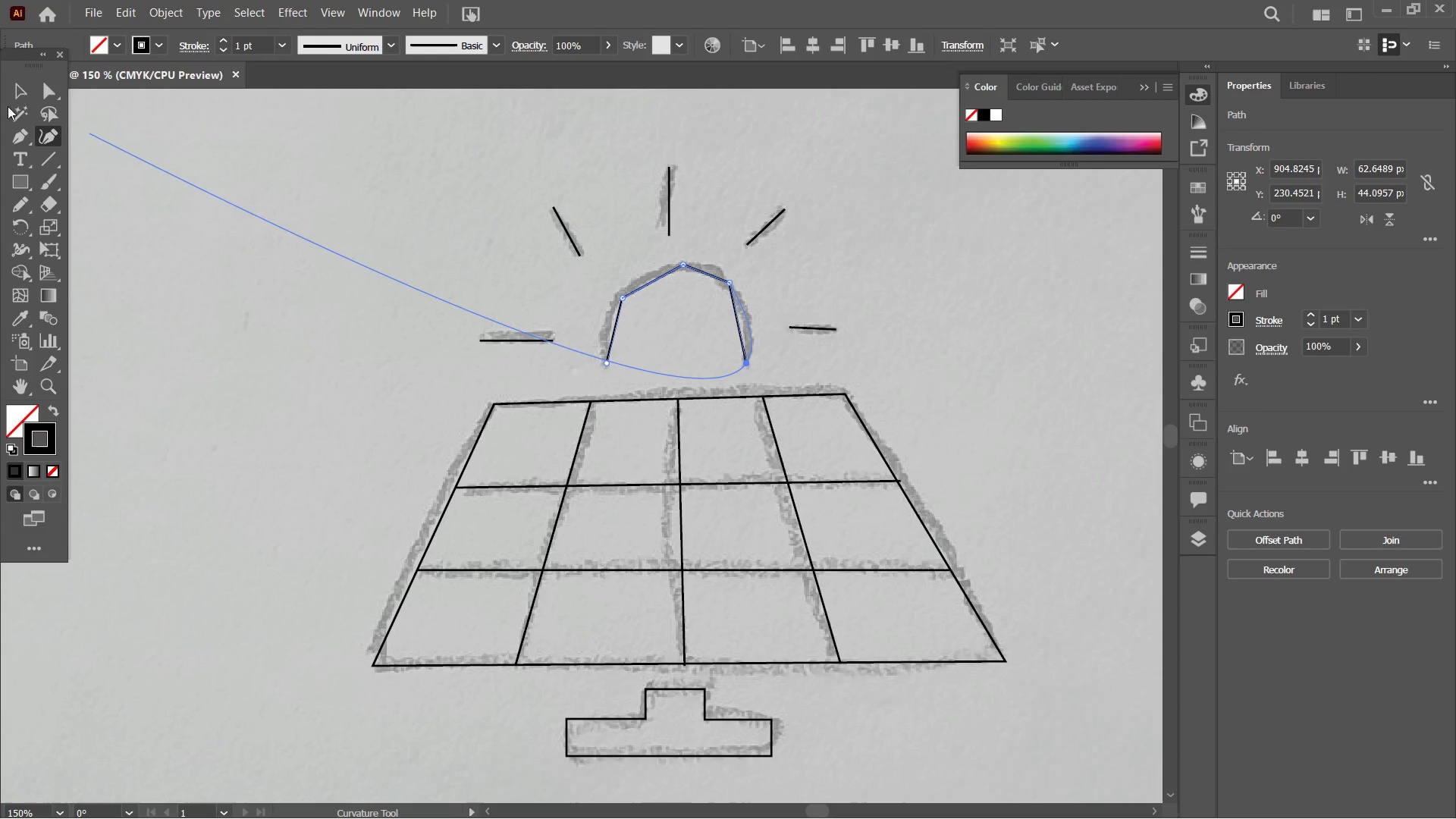 
key(Space)
 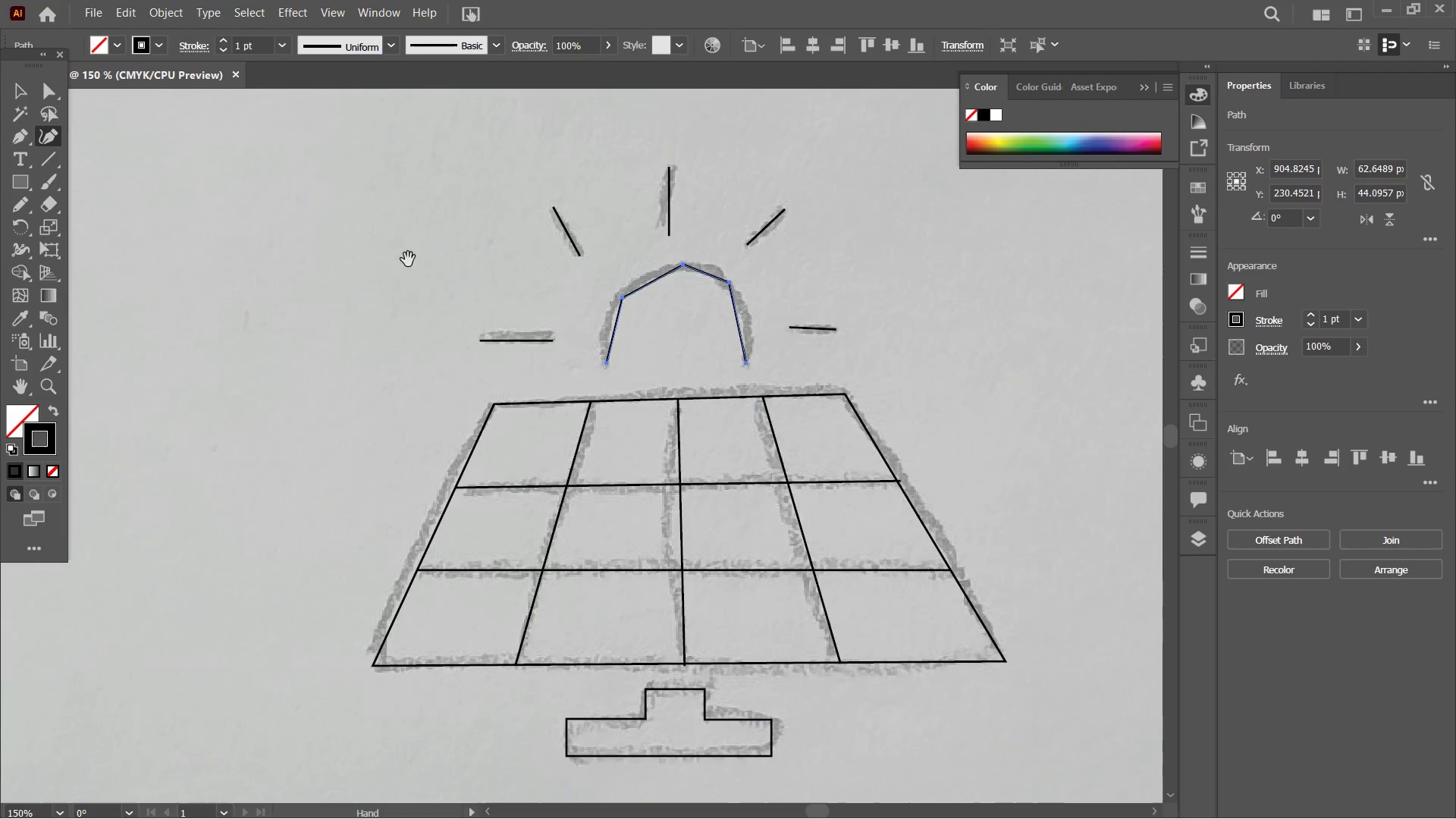 
key(Space)
 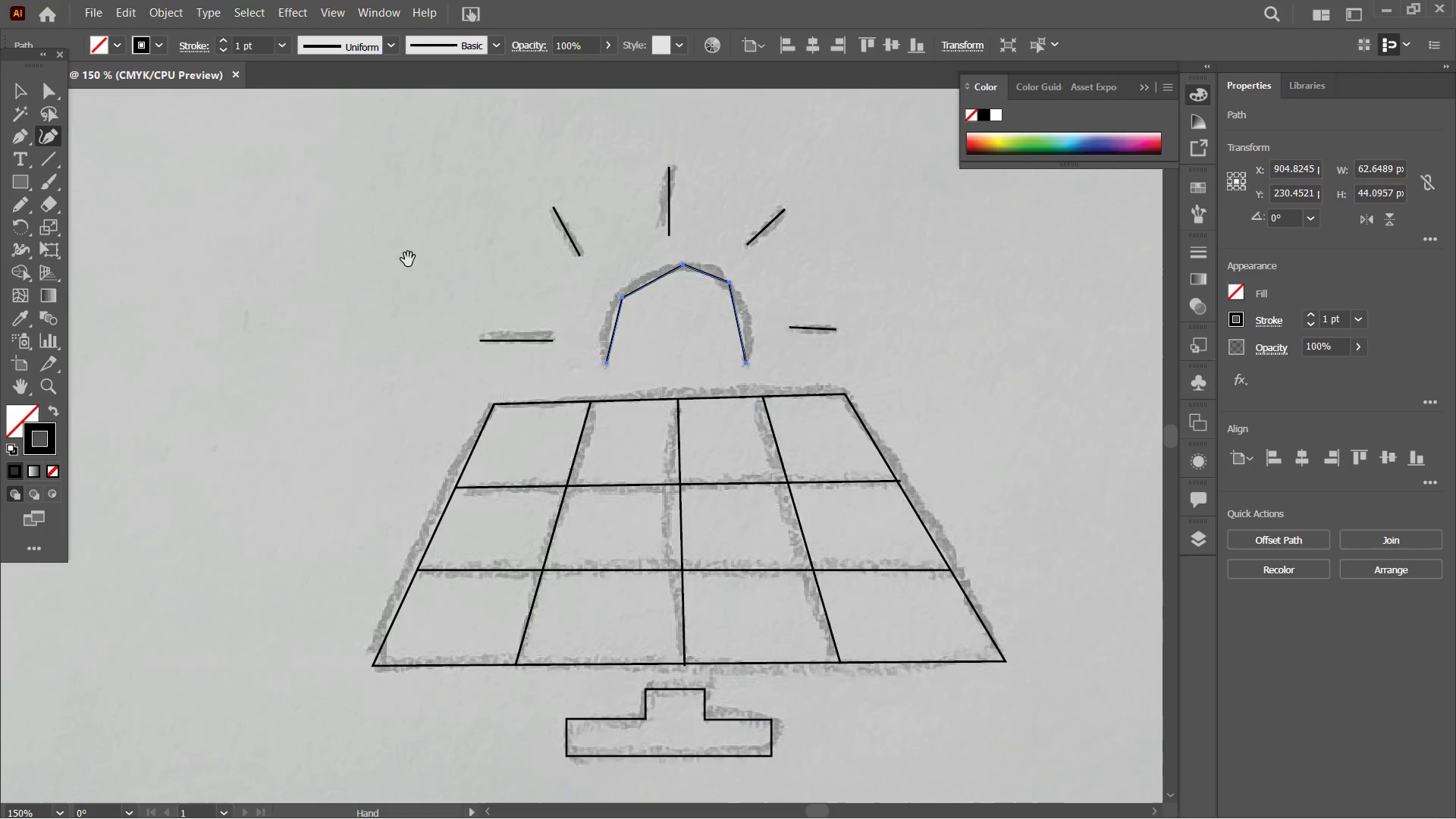 
key(Space)
 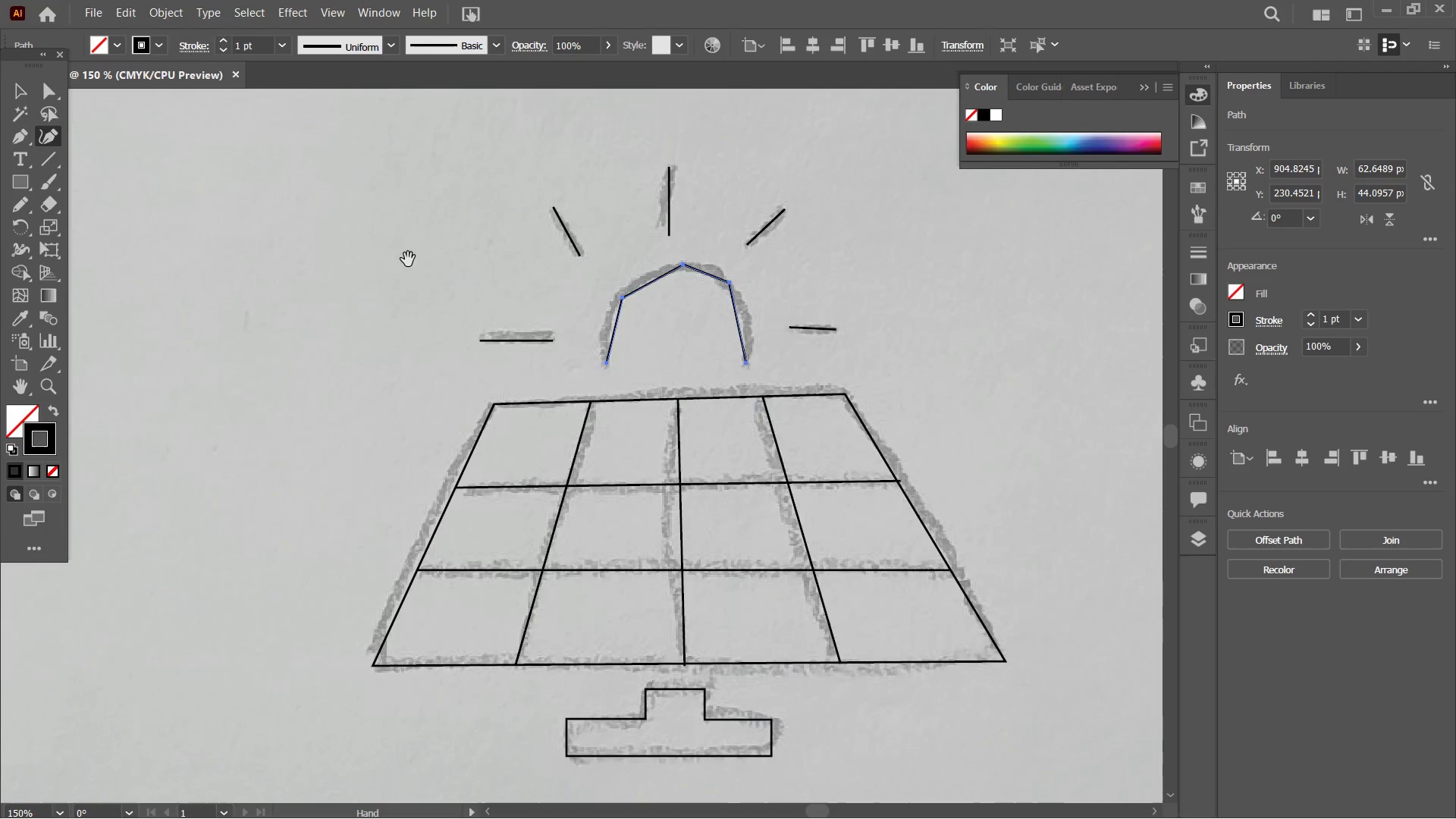 
key(Space)
 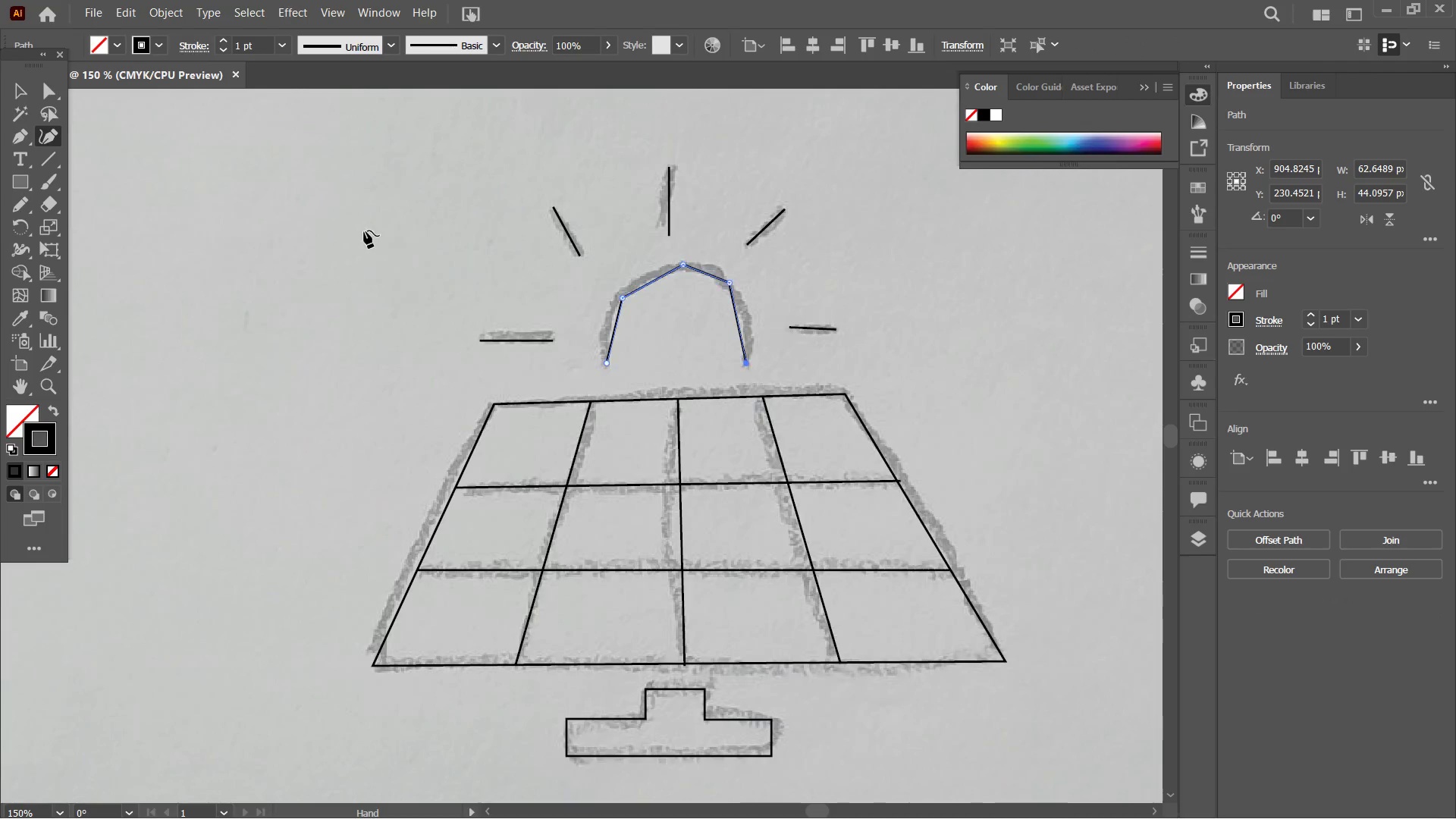 
key(Space)
 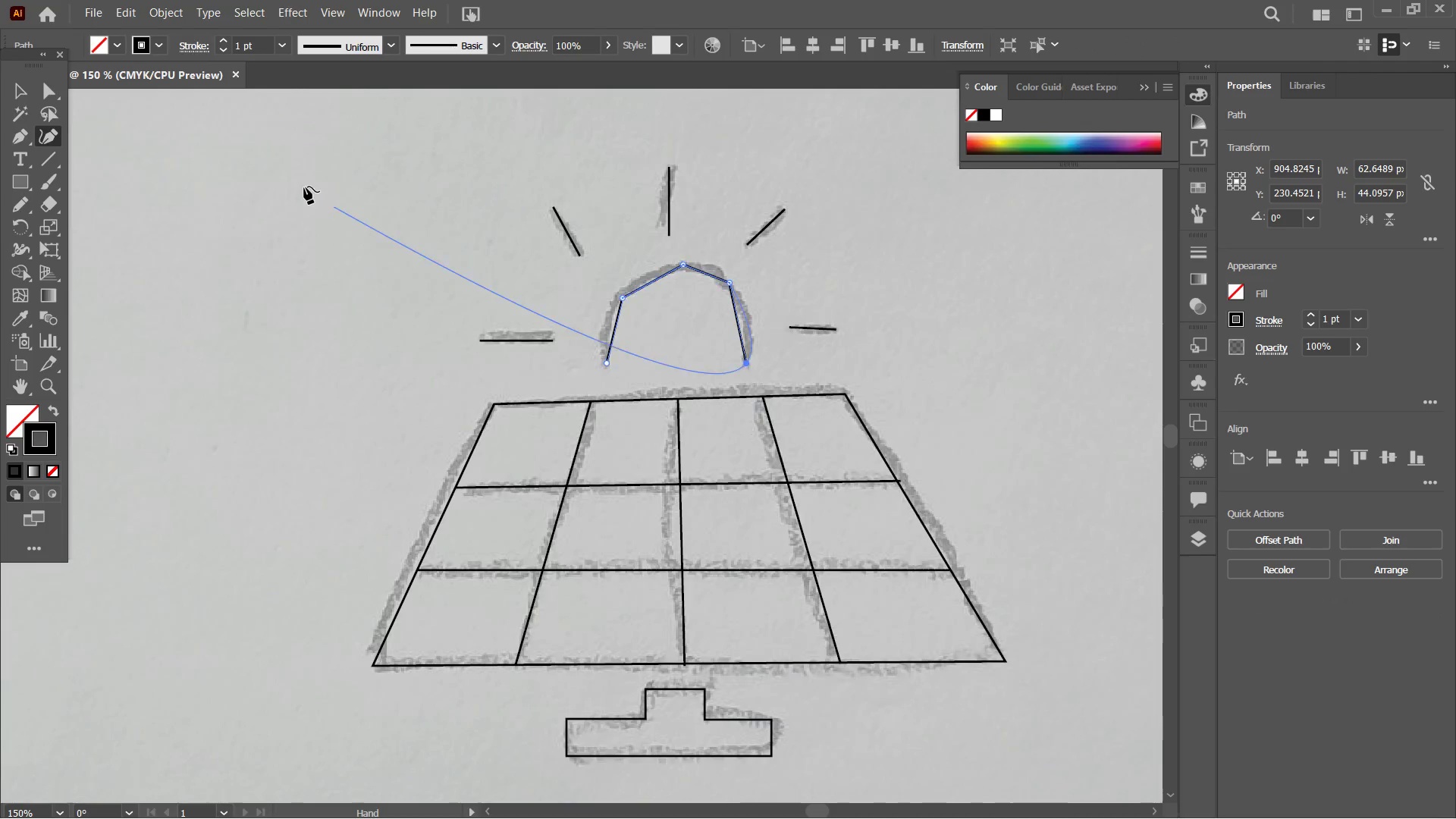 
key(Space)
 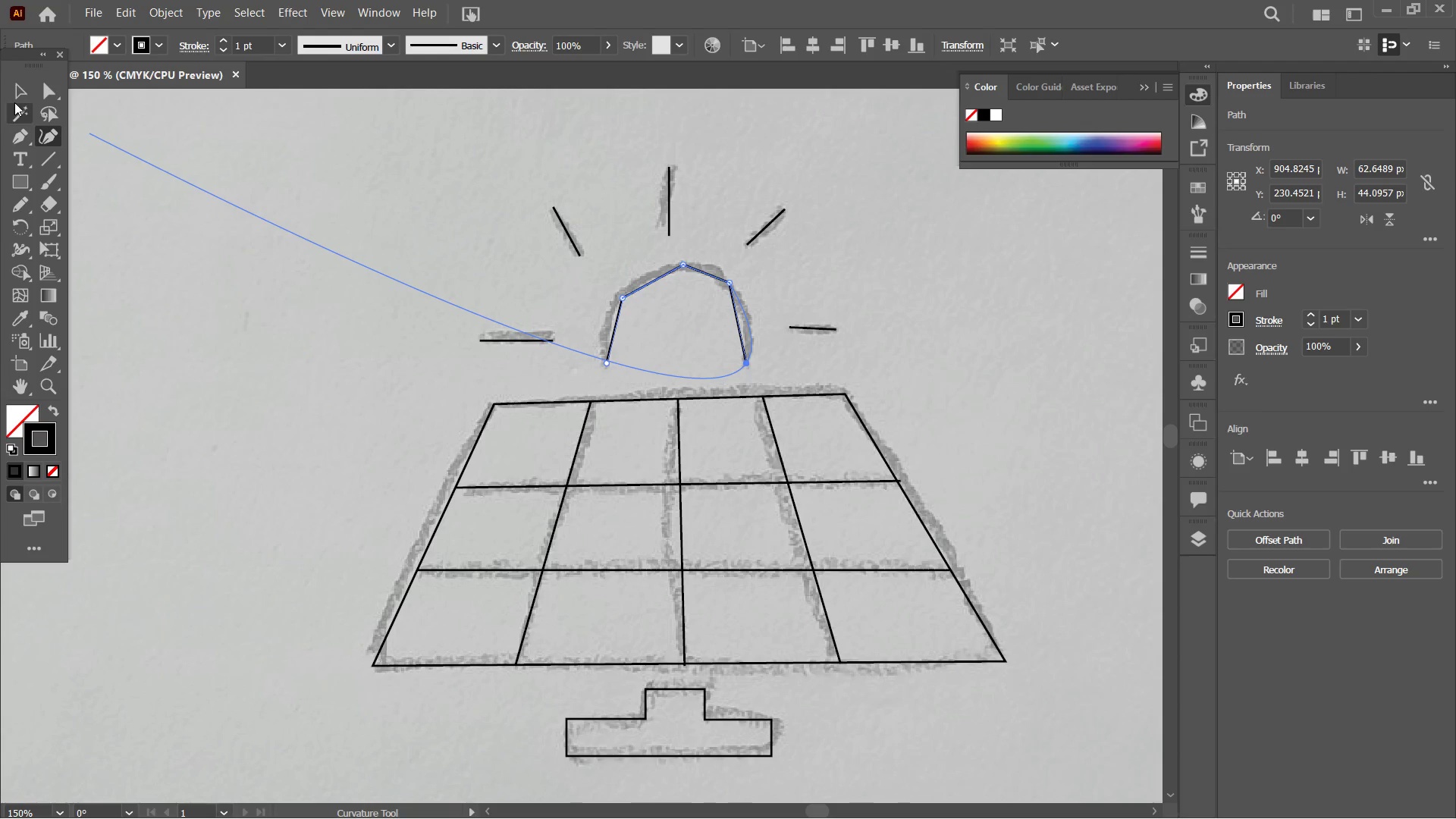 
left_click([15, 98])
 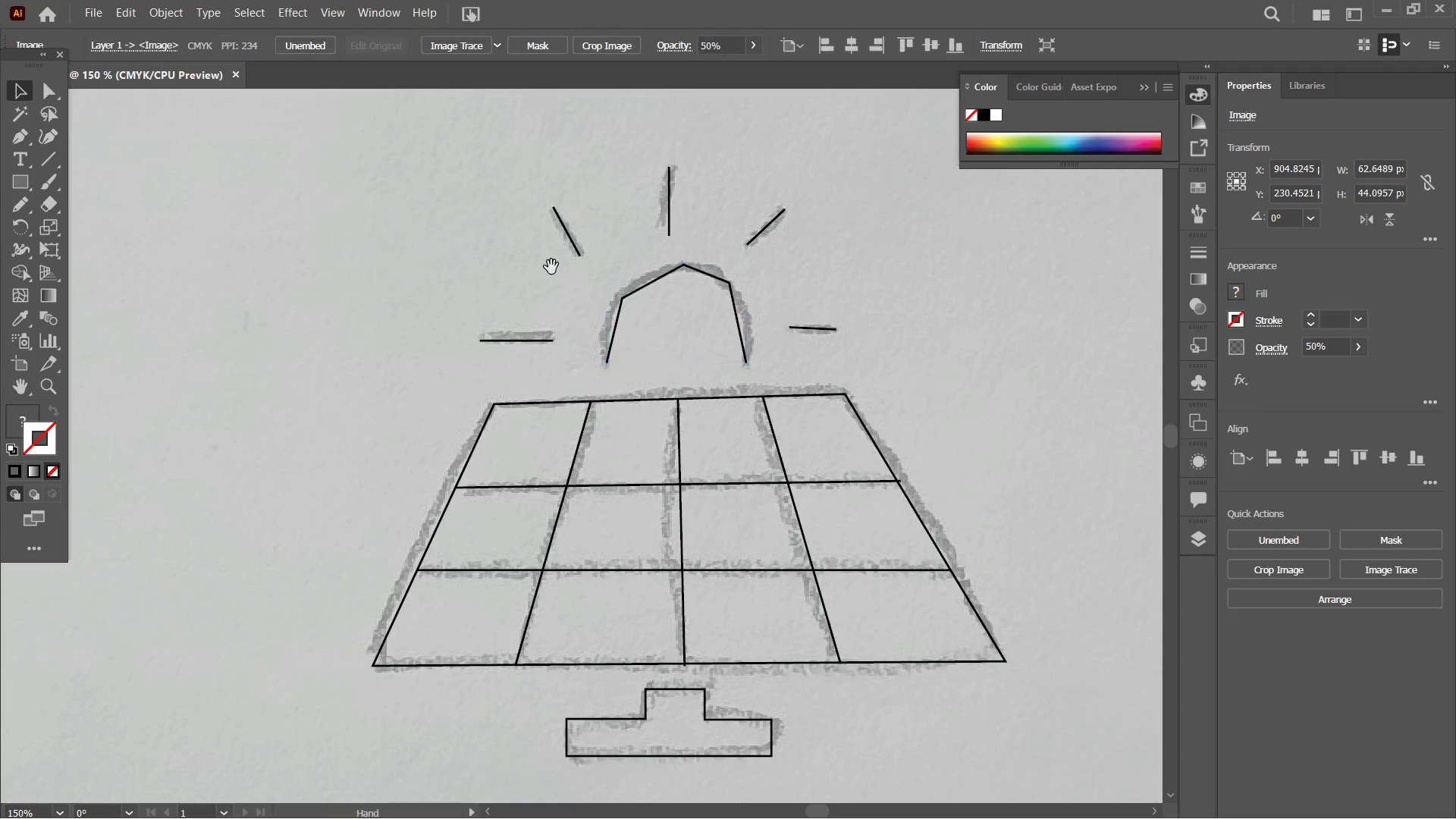 
hold_key(key=Space, duration=1.52)
 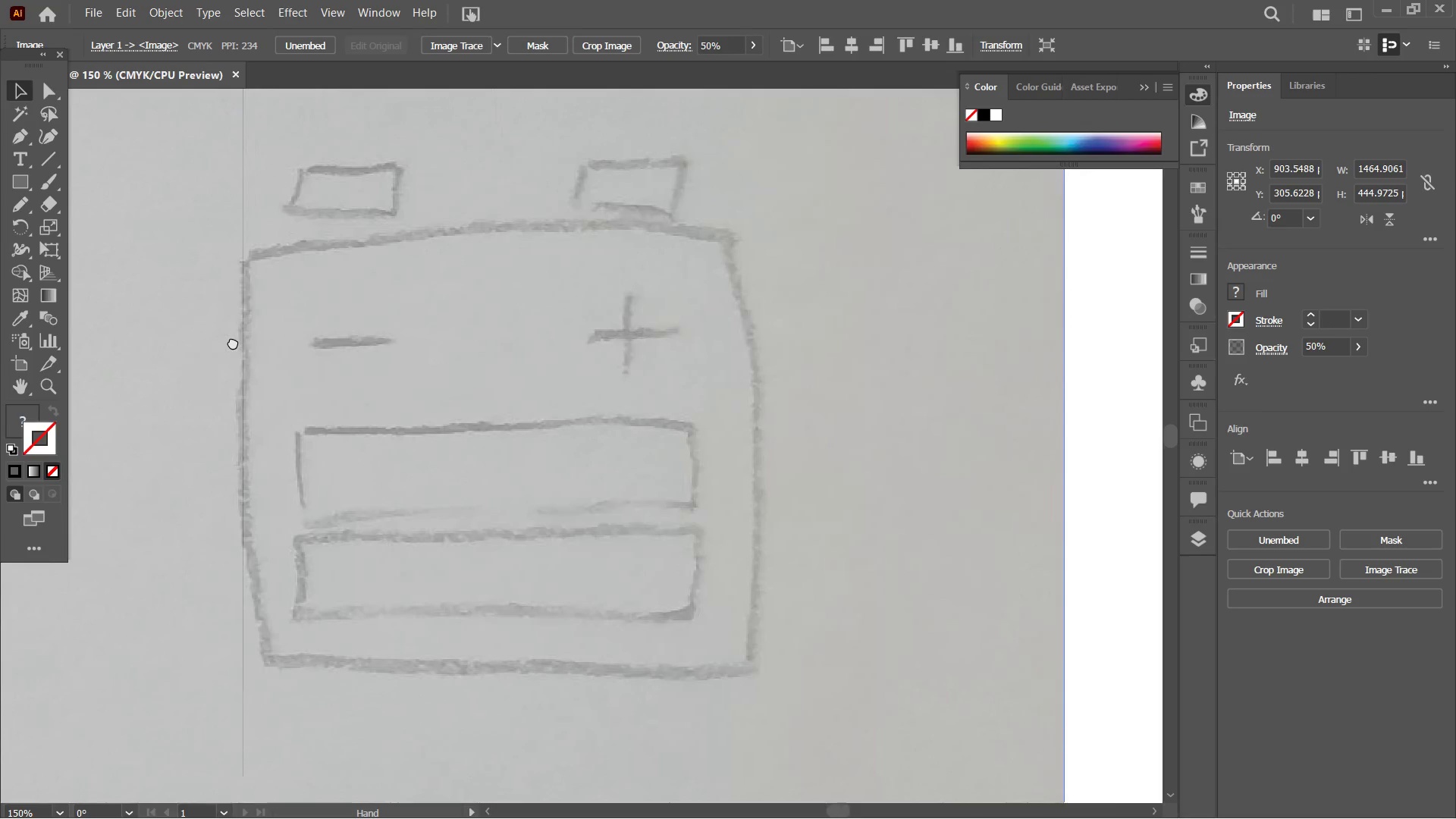 
left_click_drag(start_coordinate=[739, 321], to_coordinate=[416, 331])
 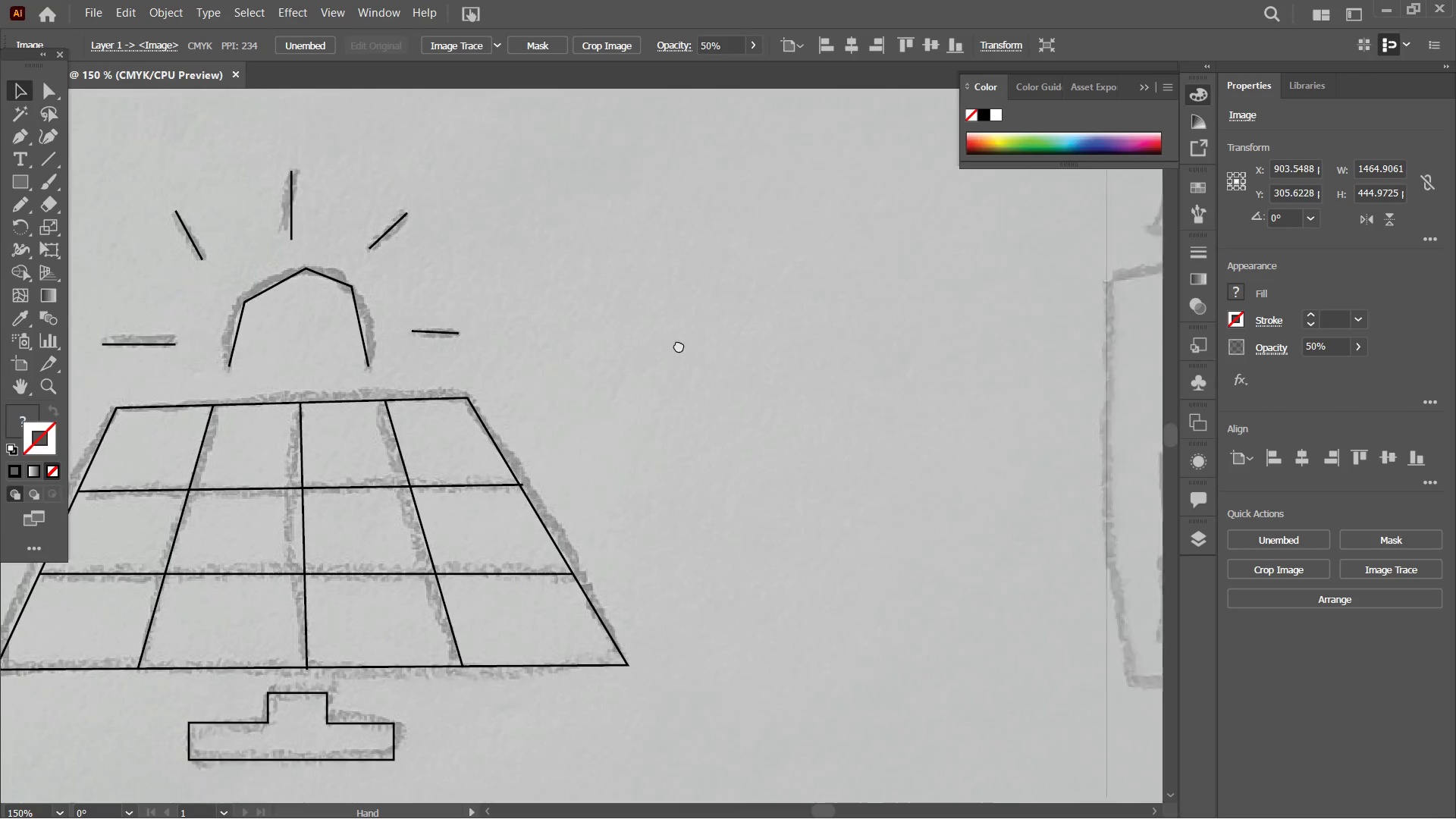 
left_click_drag(start_coordinate=[797, 353], to_coordinate=[379, 340])
 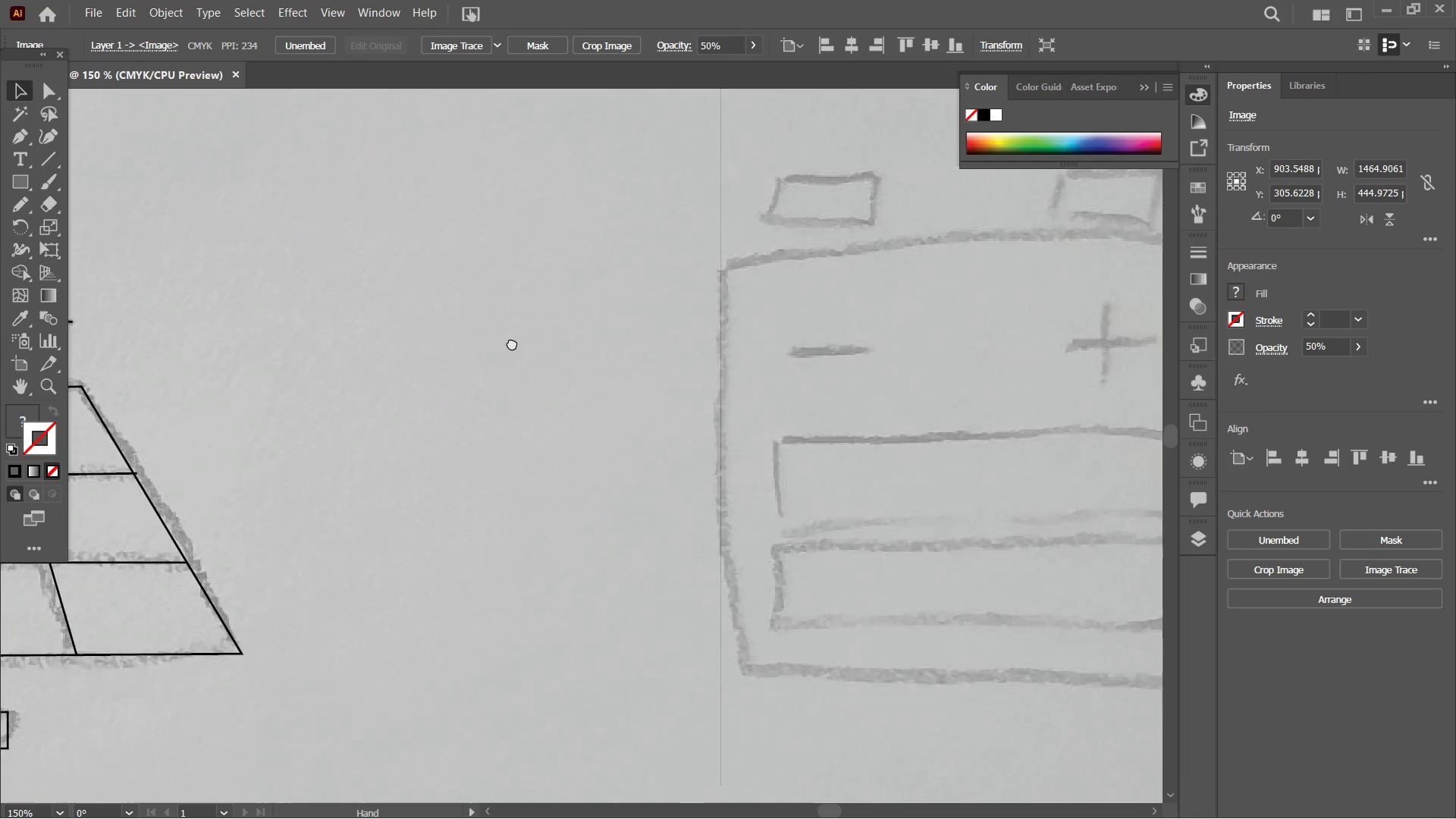 
left_click_drag(start_coordinate=[736, 355], to_coordinate=[233, 341])
 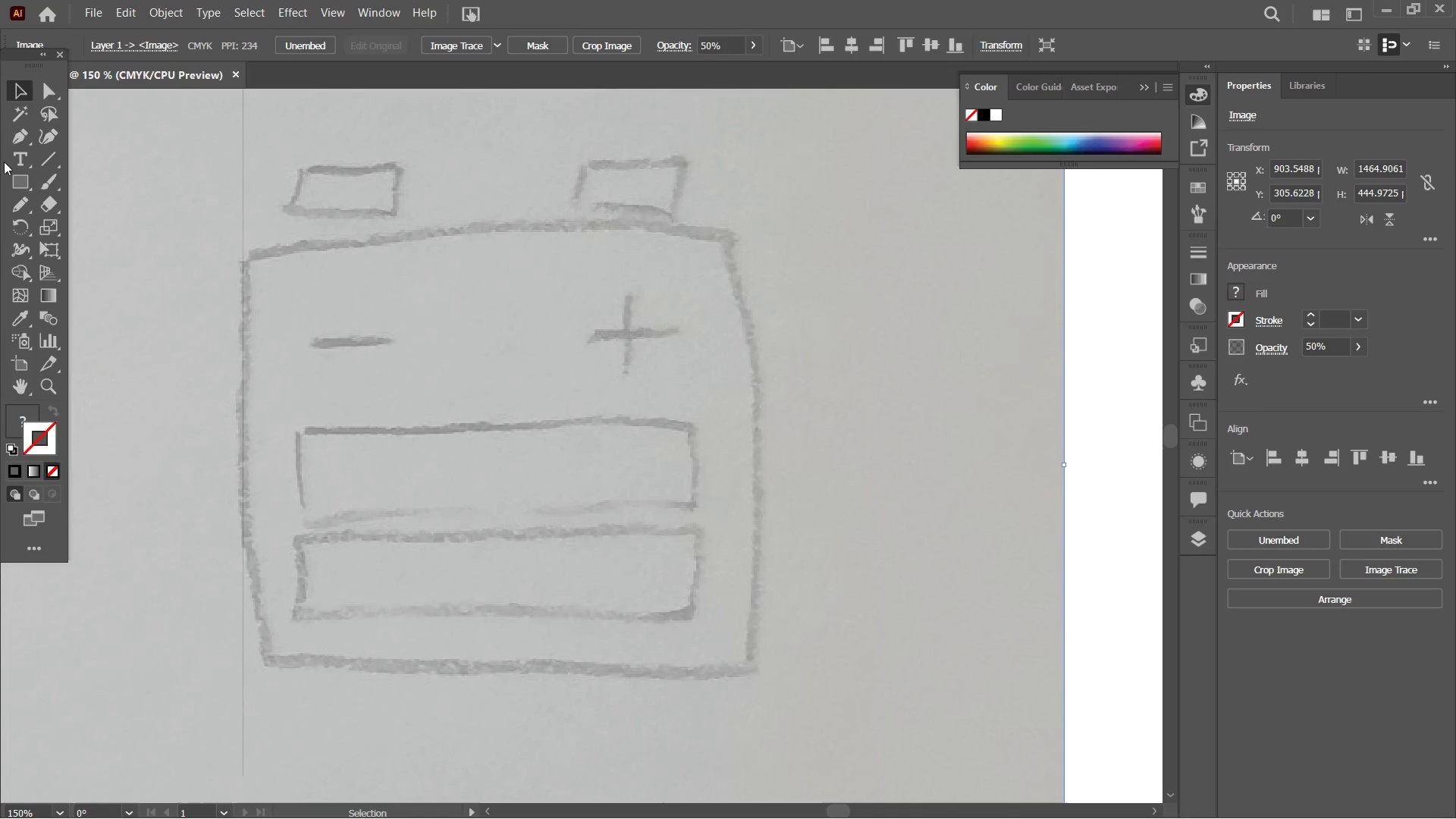 
hold_key(key=Space, duration=0.84)
 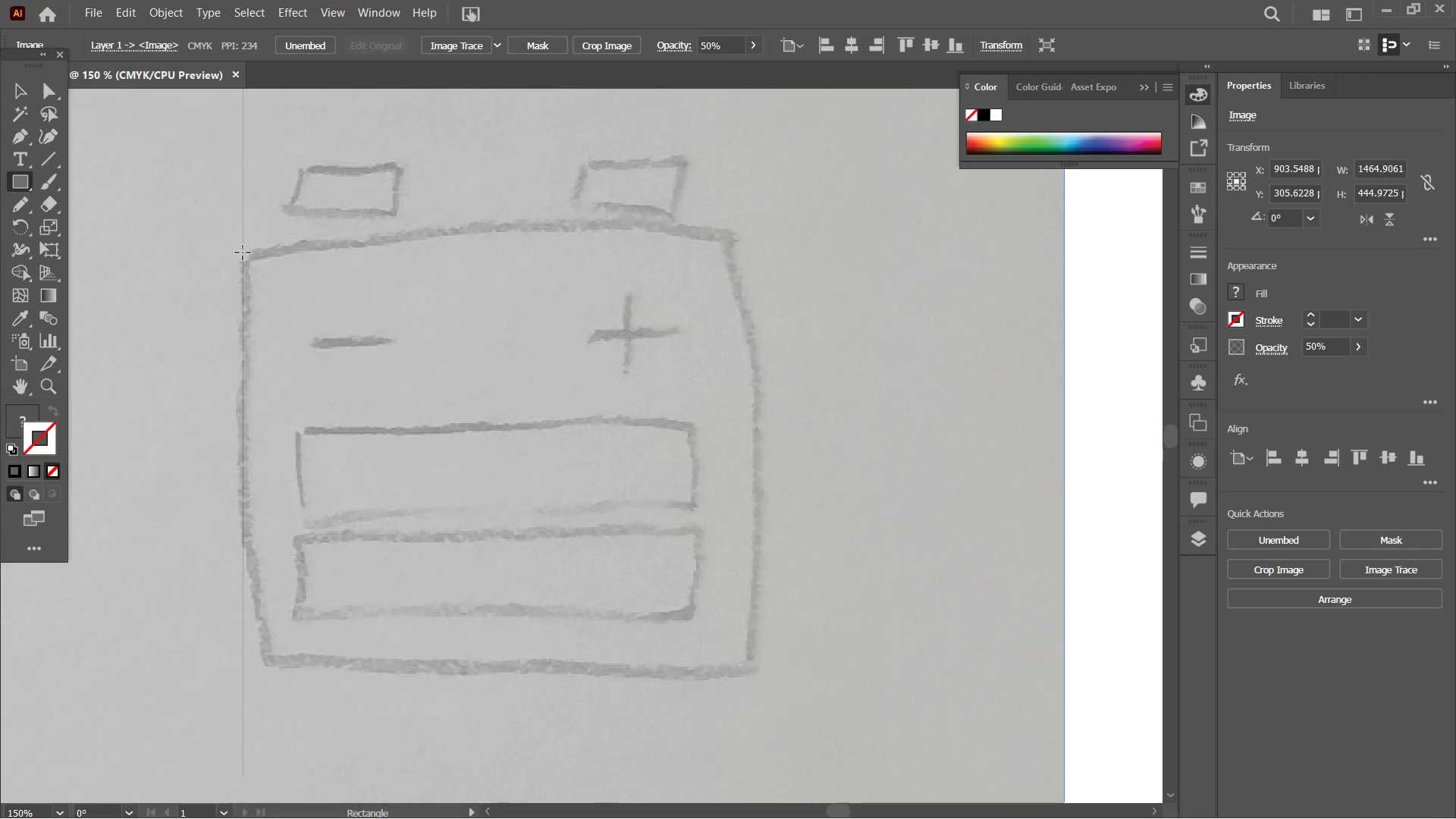 
left_click_drag(start_coordinate=[248, 255], to_coordinate=[753, 673])
 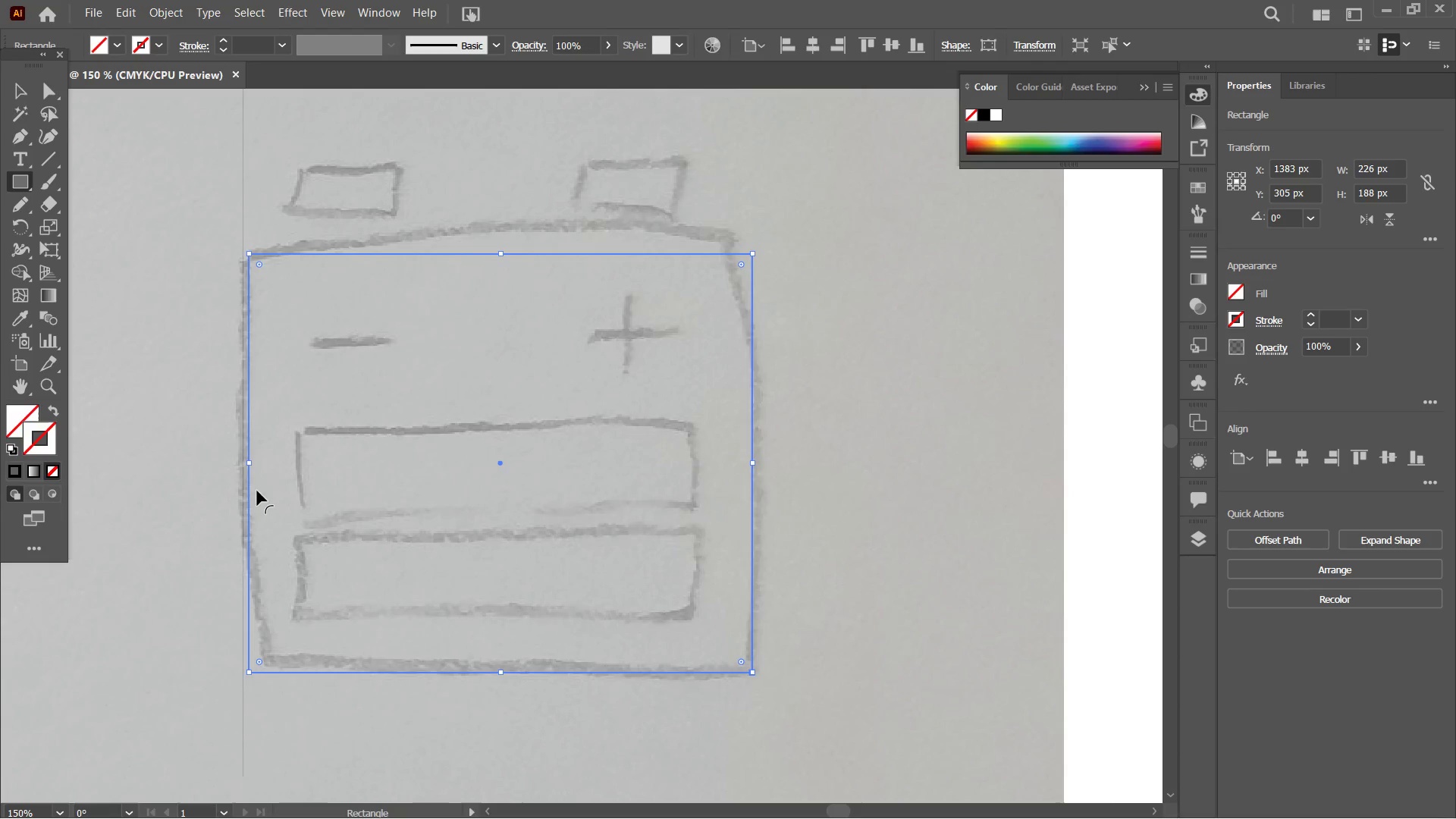 
hold_key(key=ShiftLeft, duration=2.59)
 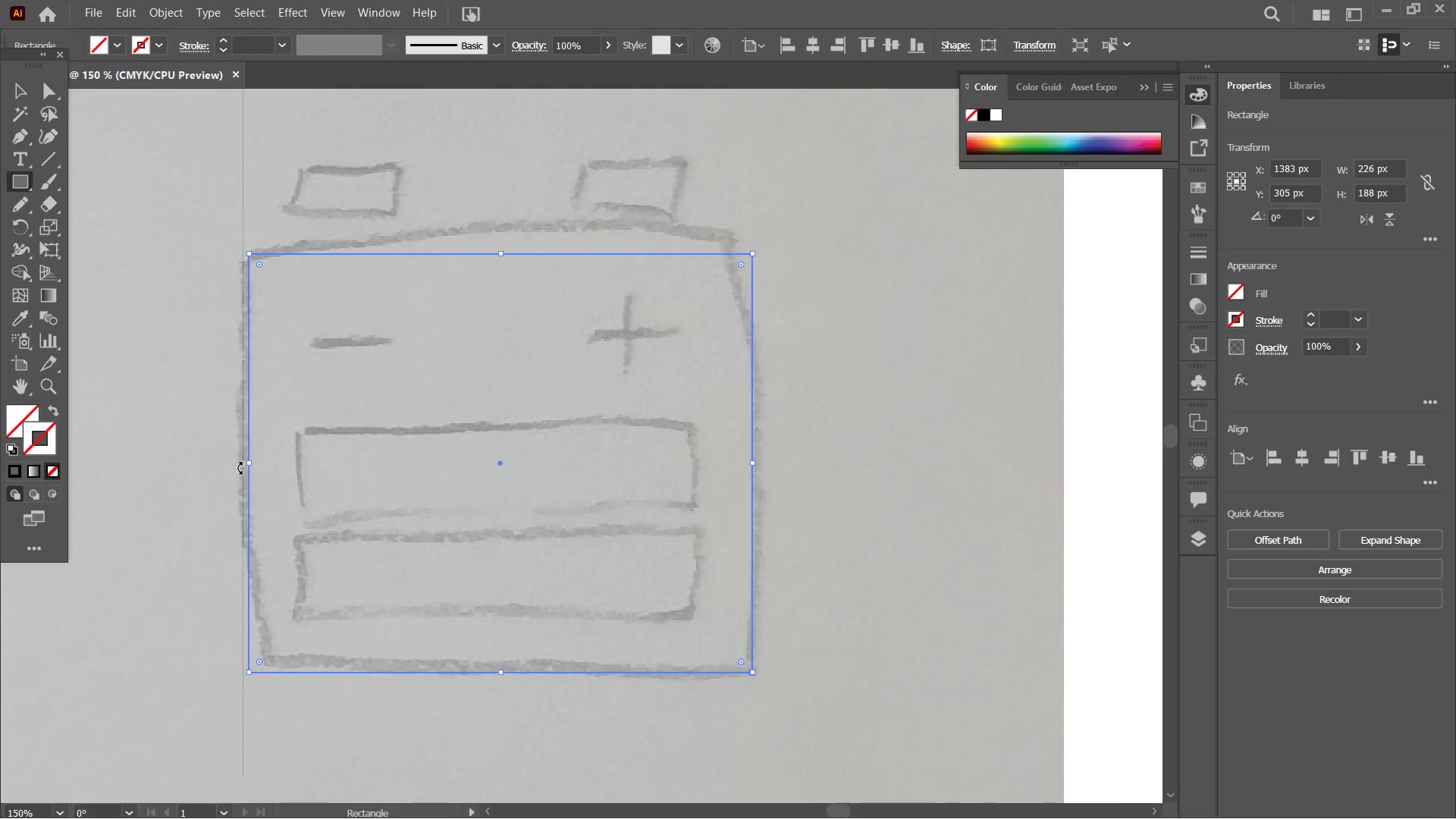 
left_click([7, 468])
 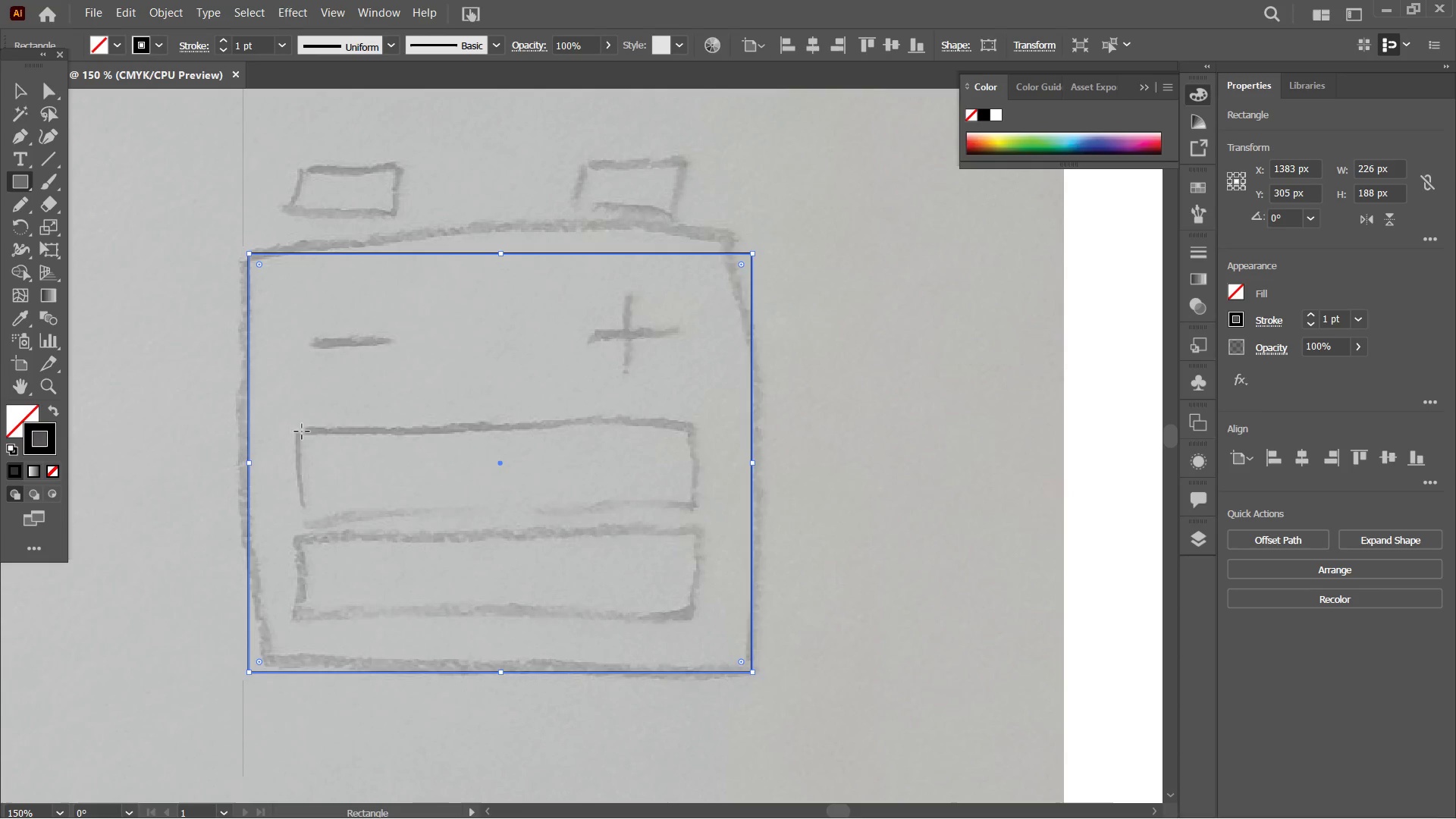 
left_click_drag(start_coordinate=[302, 431], to_coordinate=[695, 509])
 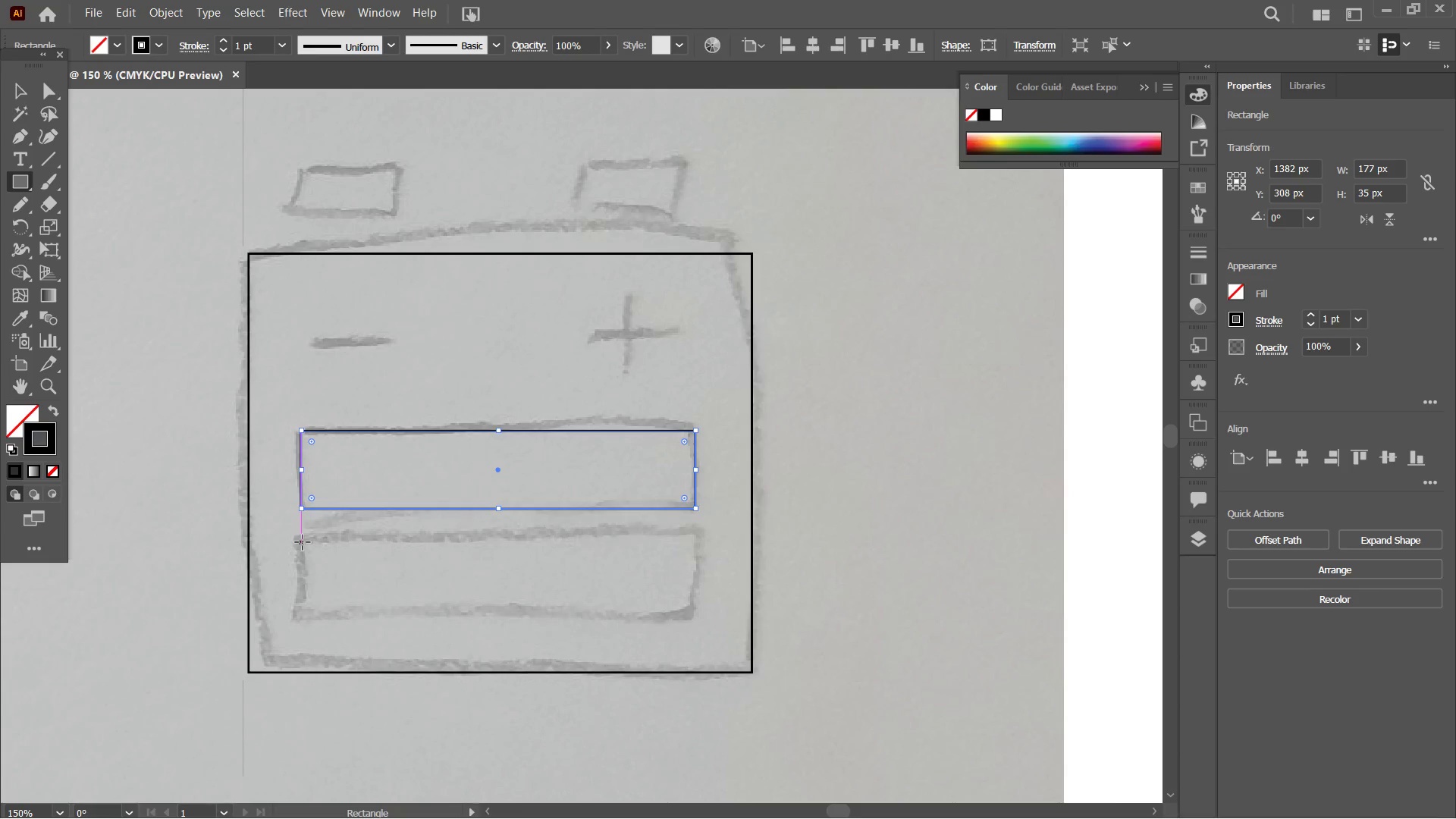 
left_click_drag(start_coordinate=[303, 542], to_coordinate=[698, 616])
 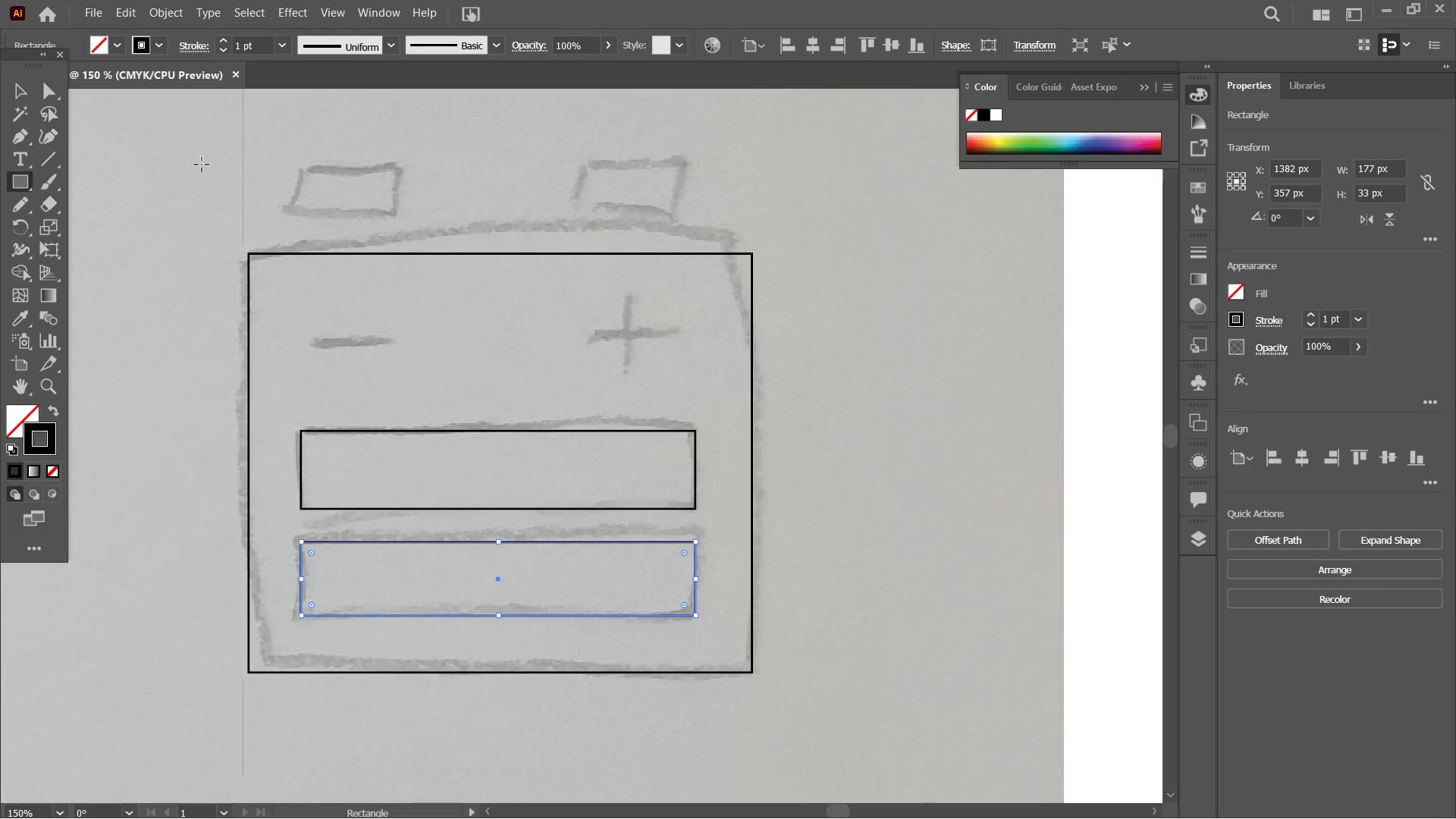 
left_click_drag(start_coordinate=[301, 168], to_coordinate=[396, 215])
 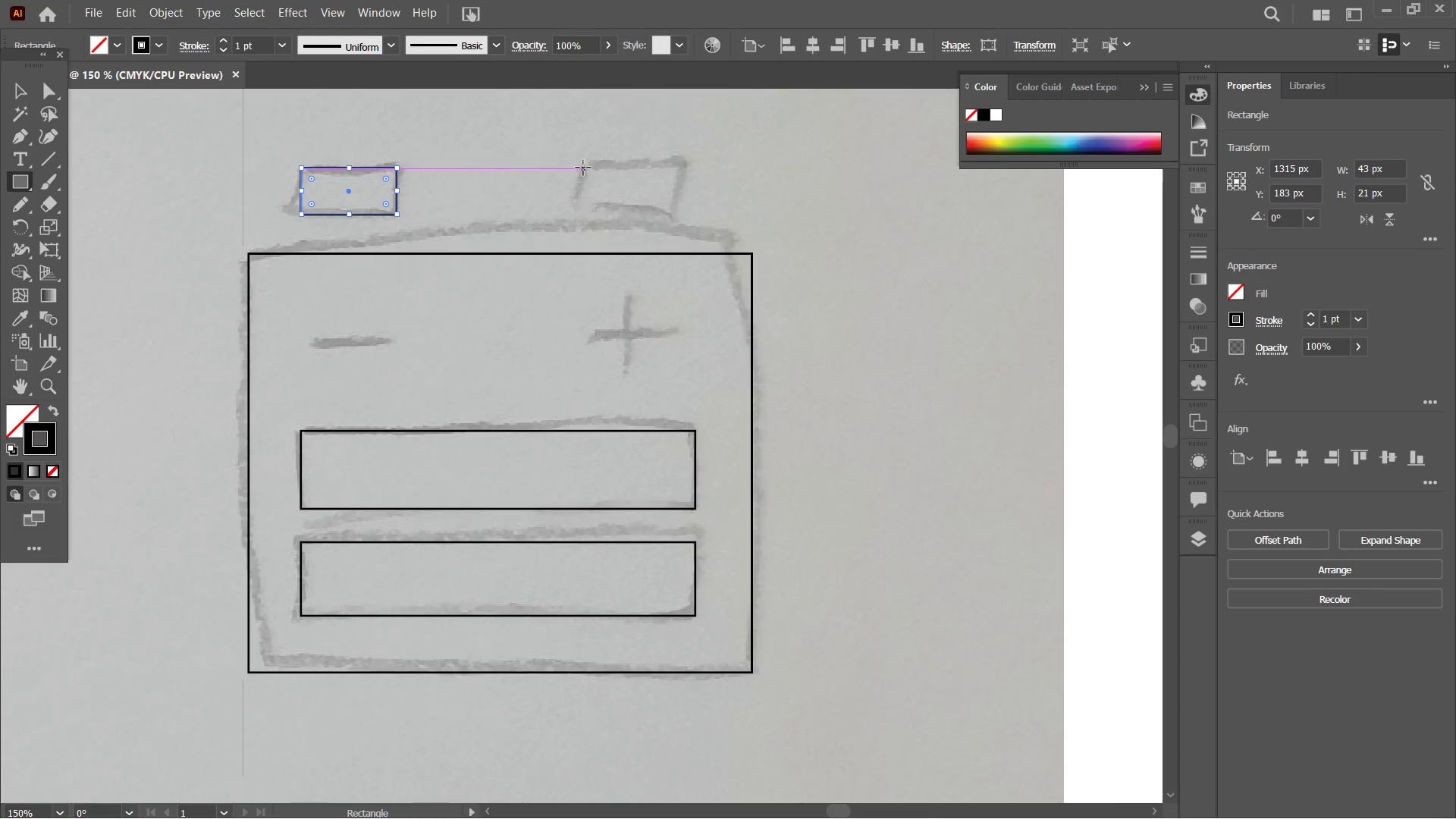 
left_click_drag(start_coordinate=[584, 168], to_coordinate=[685, 214])
 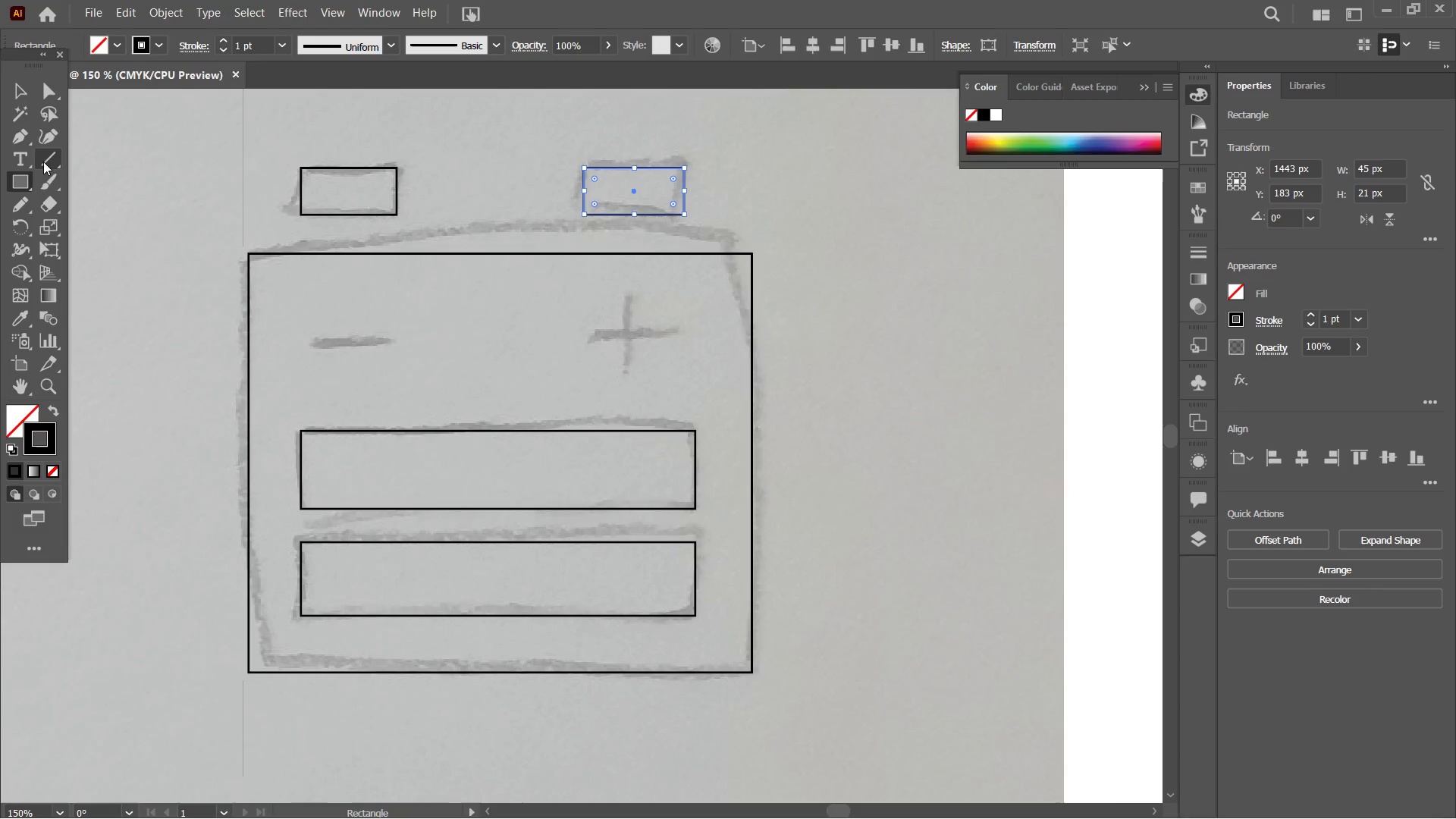 
left_click([43, 162])
 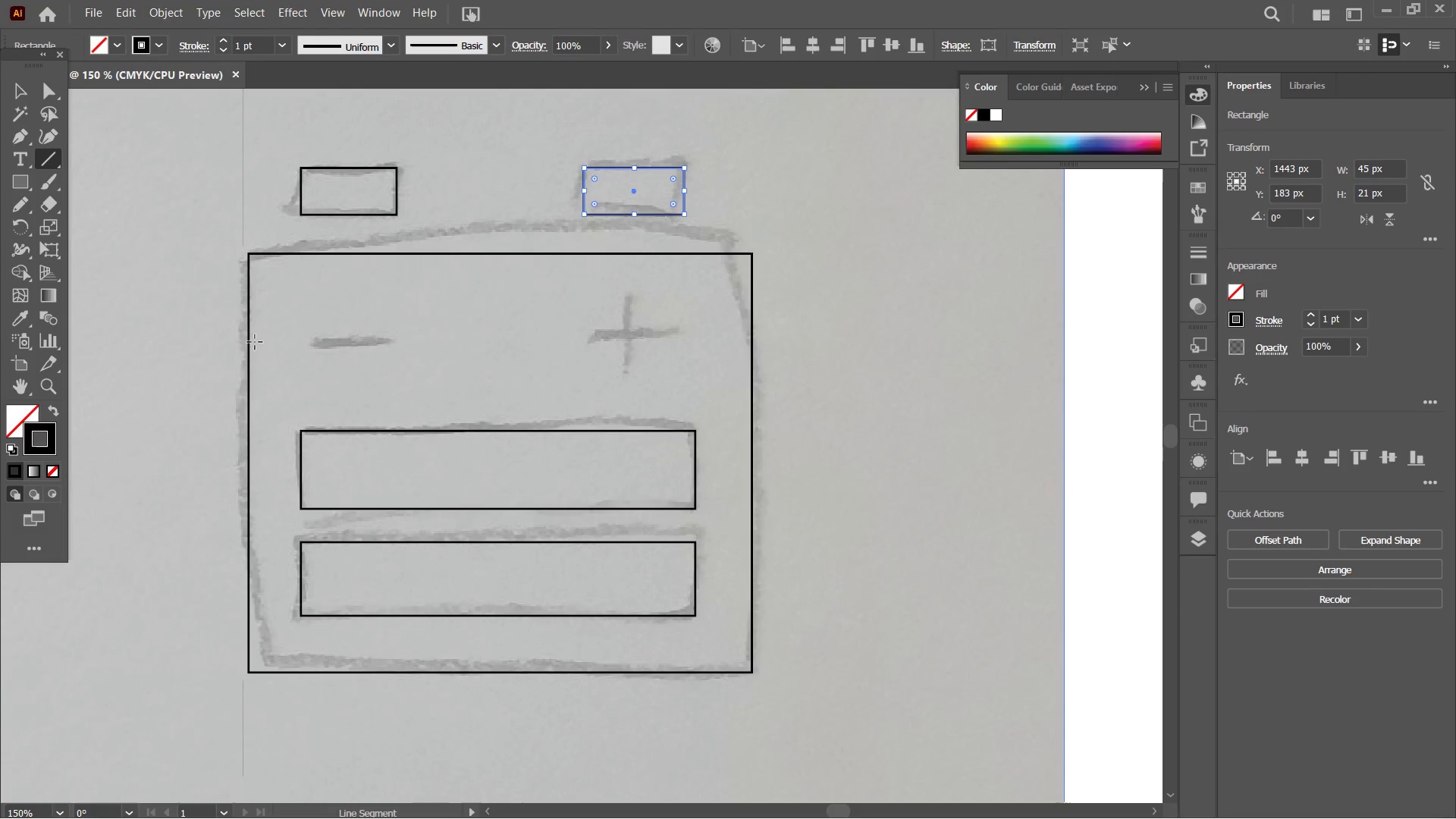 
wait(6.7)
 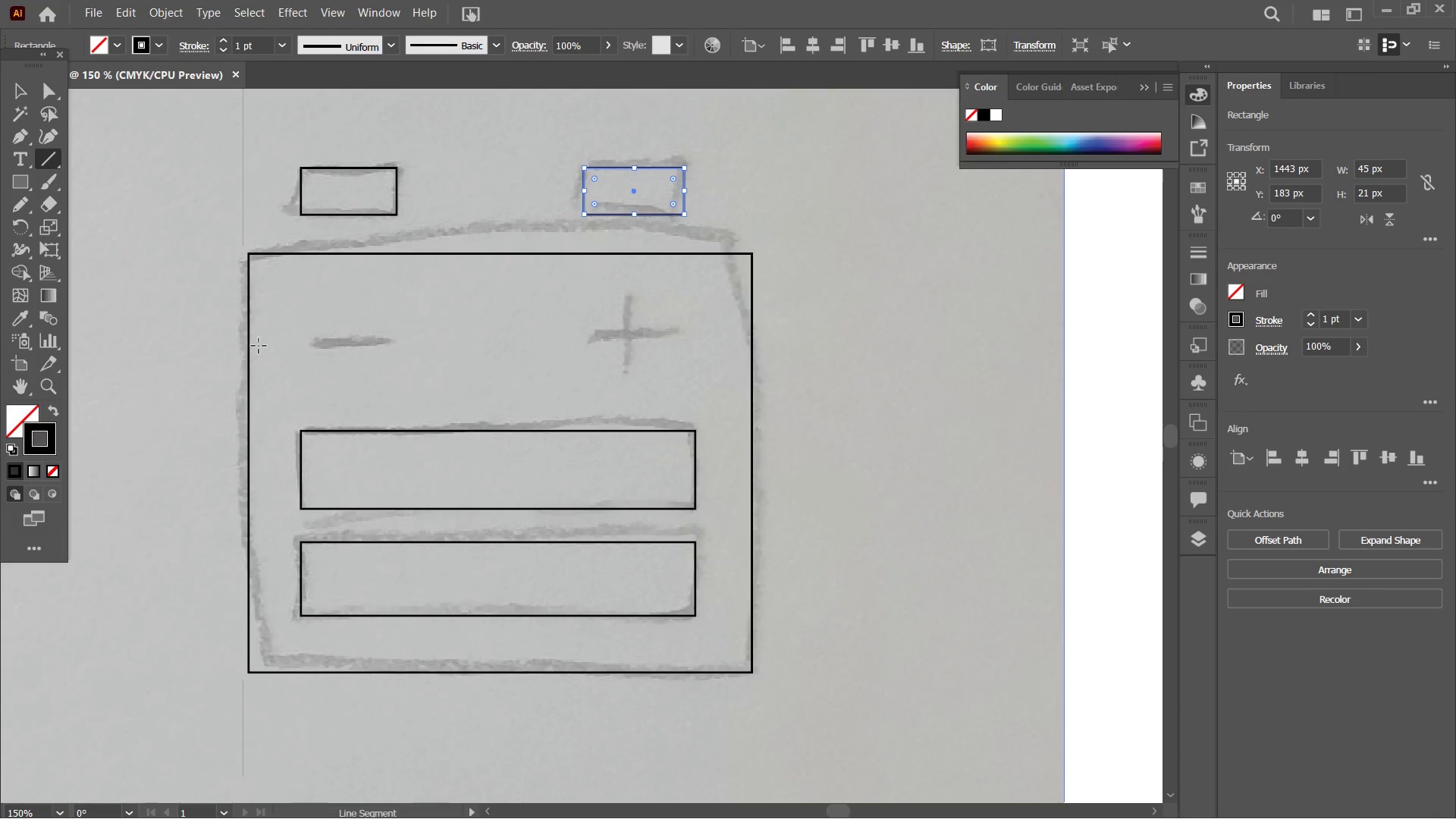 
left_click_drag(start_coordinate=[317, 341], to_coordinate=[391, 341])
 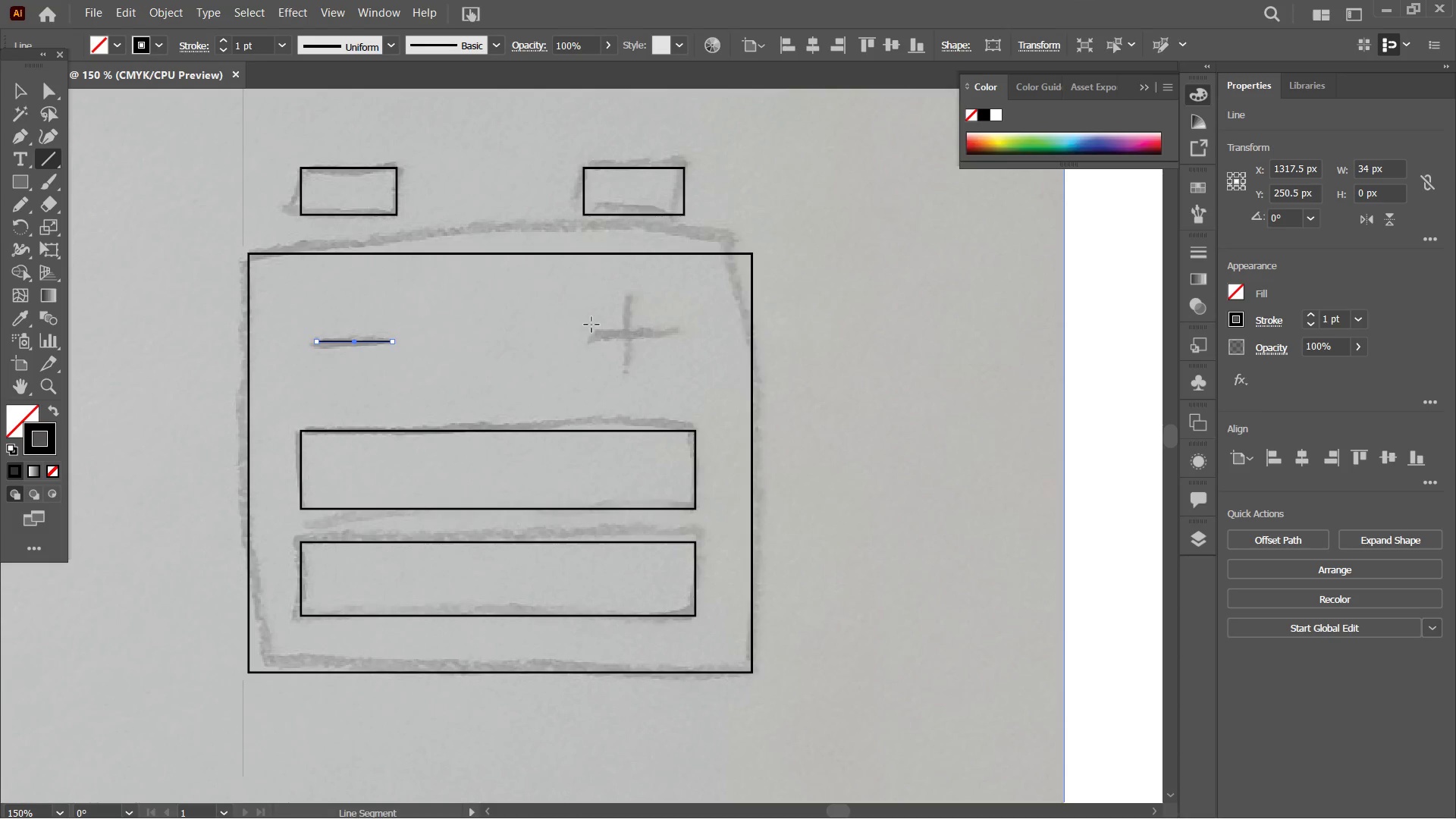 
hold_key(key=ShiftLeft, duration=0.73)
 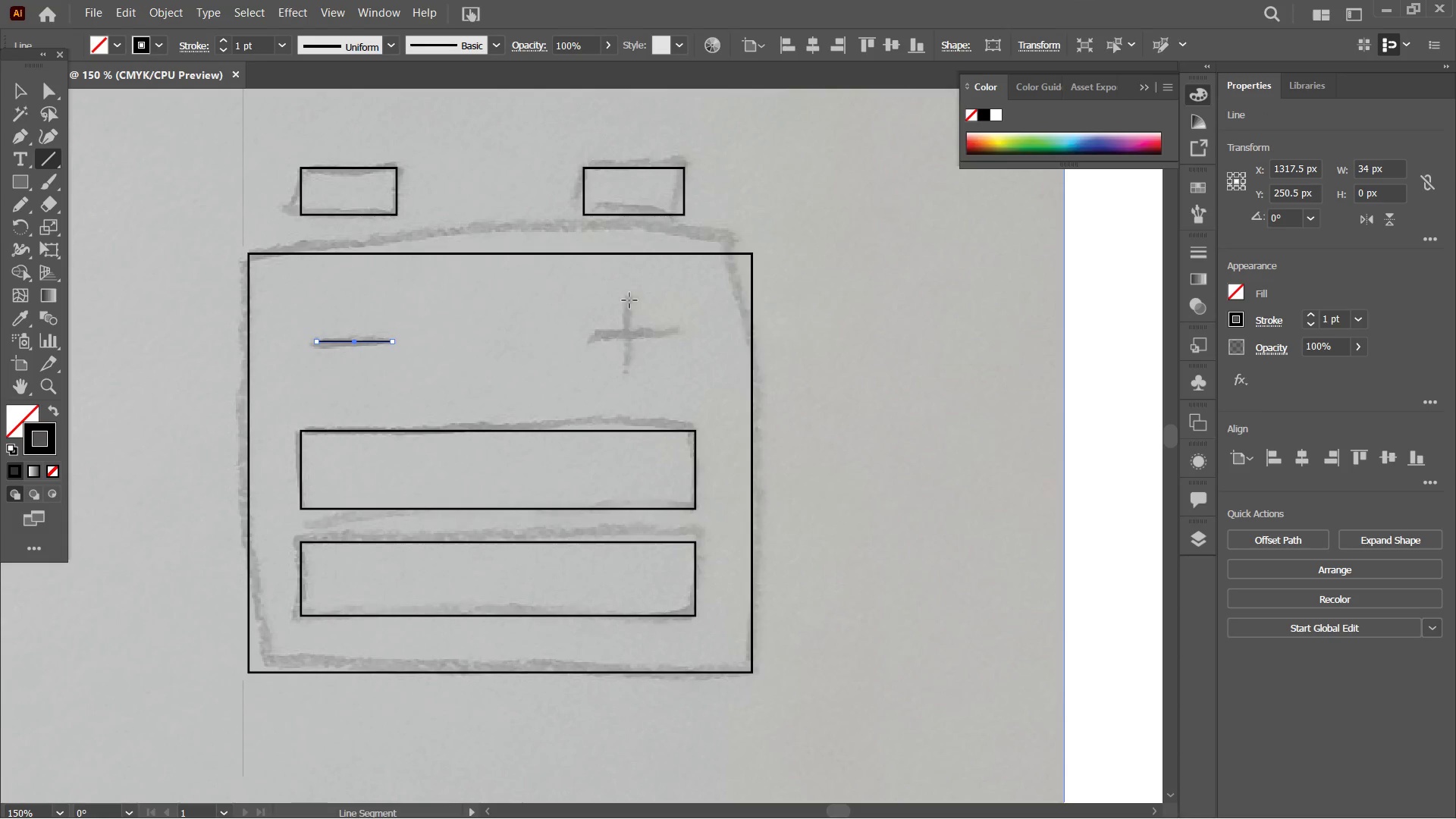 
left_click_drag(start_coordinate=[629, 297], to_coordinate=[627, 376])
 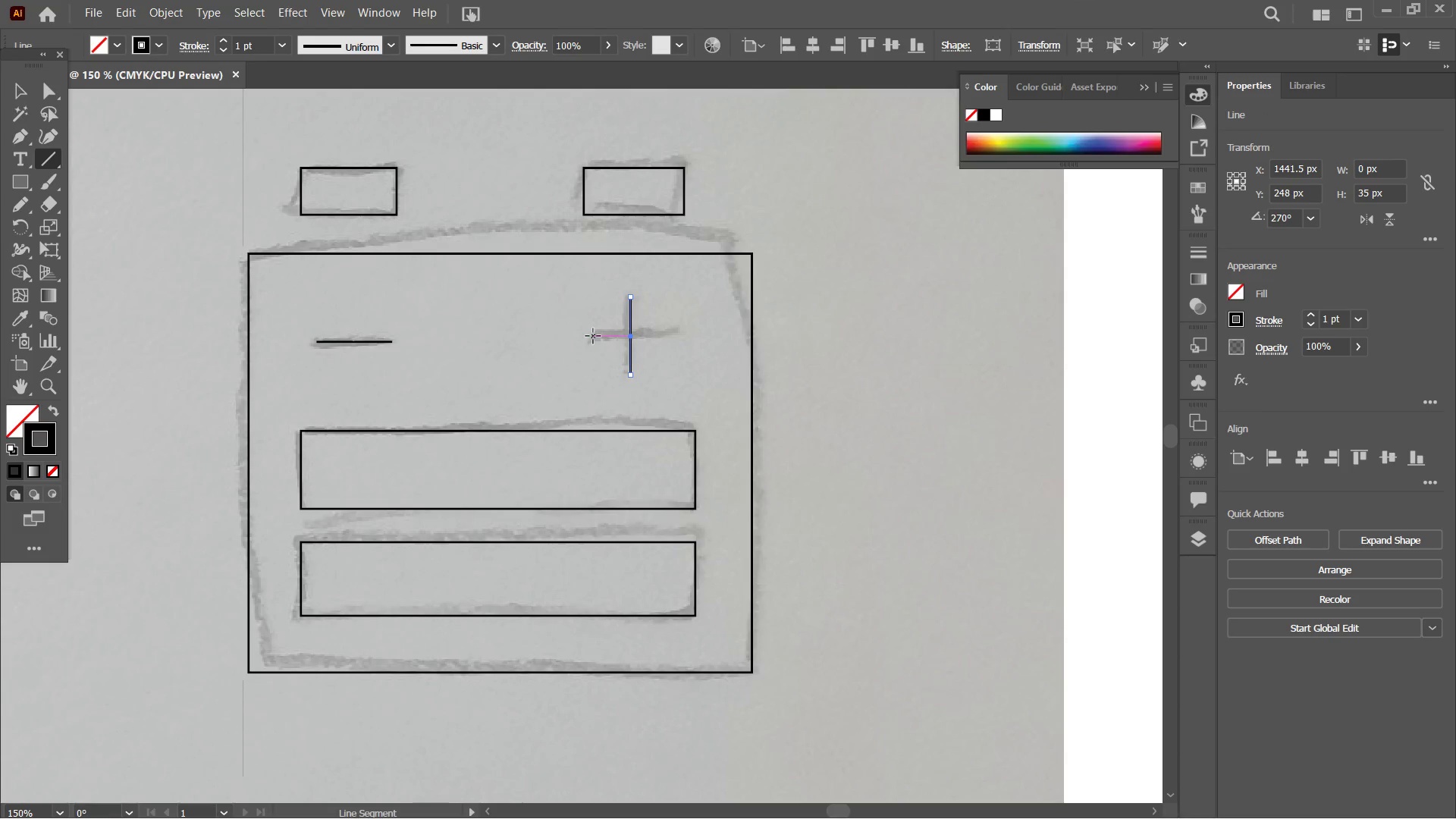 
hold_key(key=ShiftLeft, duration=0.89)
 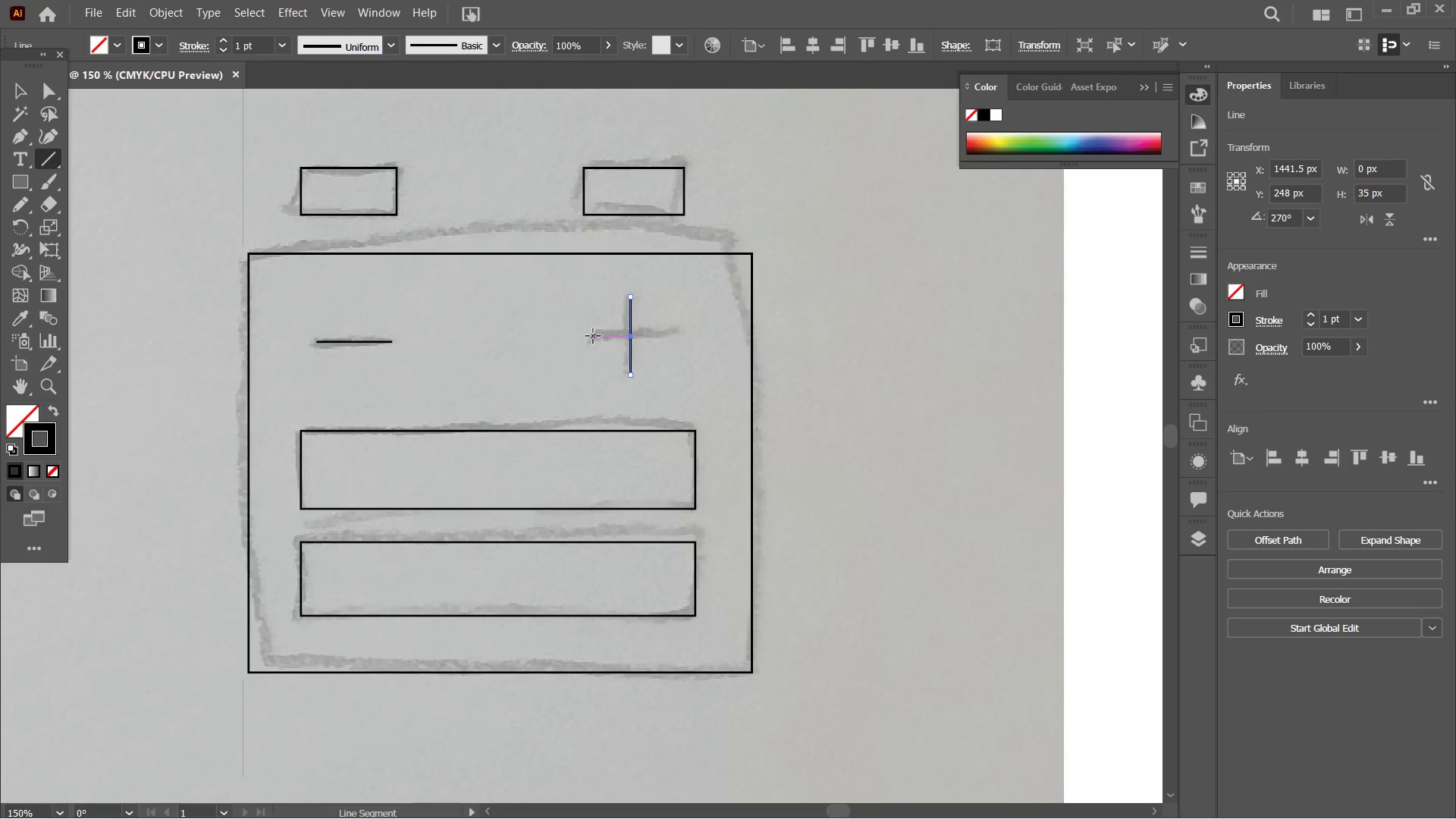 
left_click_drag(start_coordinate=[593, 336], to_coordinate=[671, 332])
 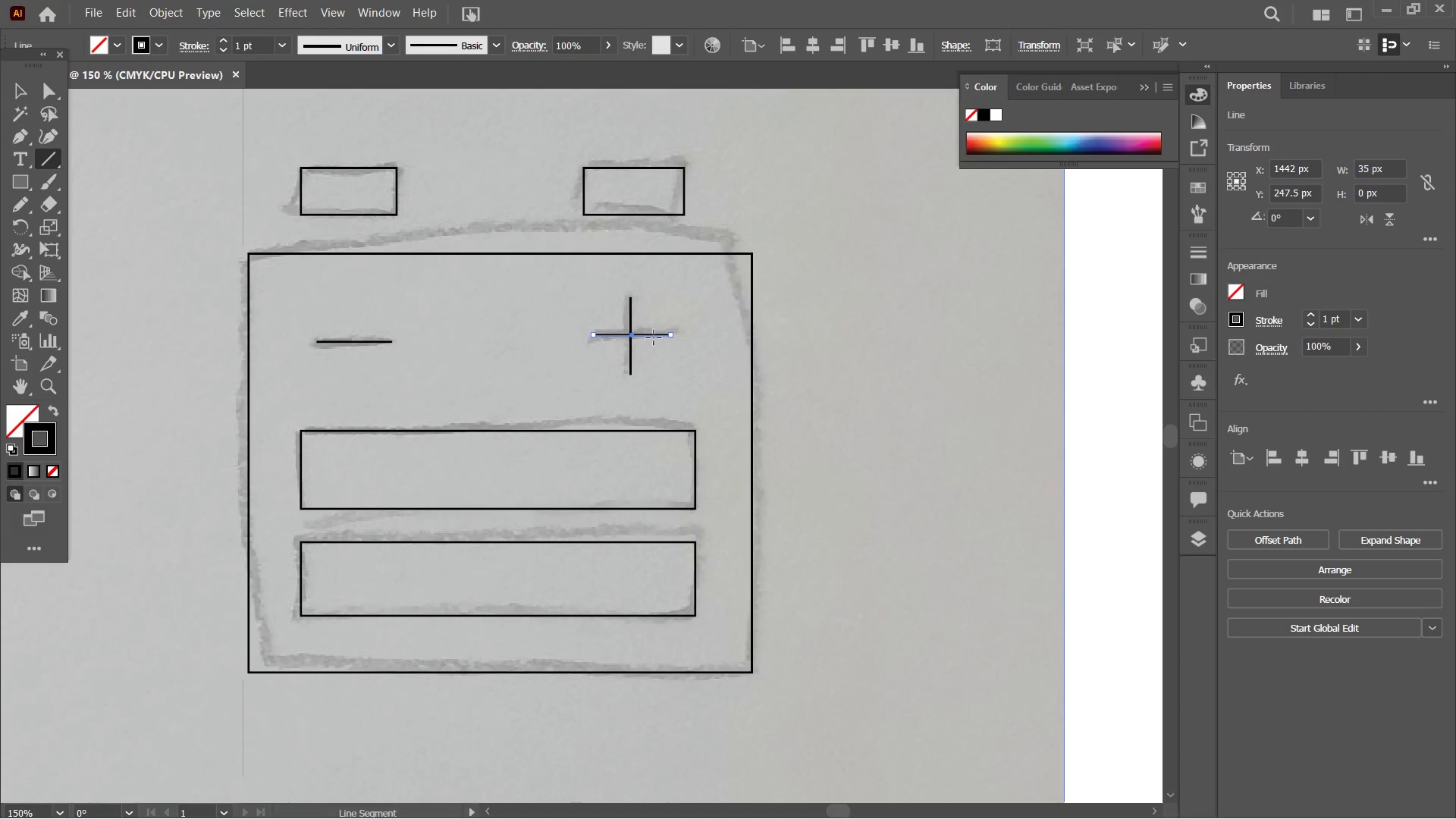 
hold_key(key=ShiftLeft, duration=1.08)
 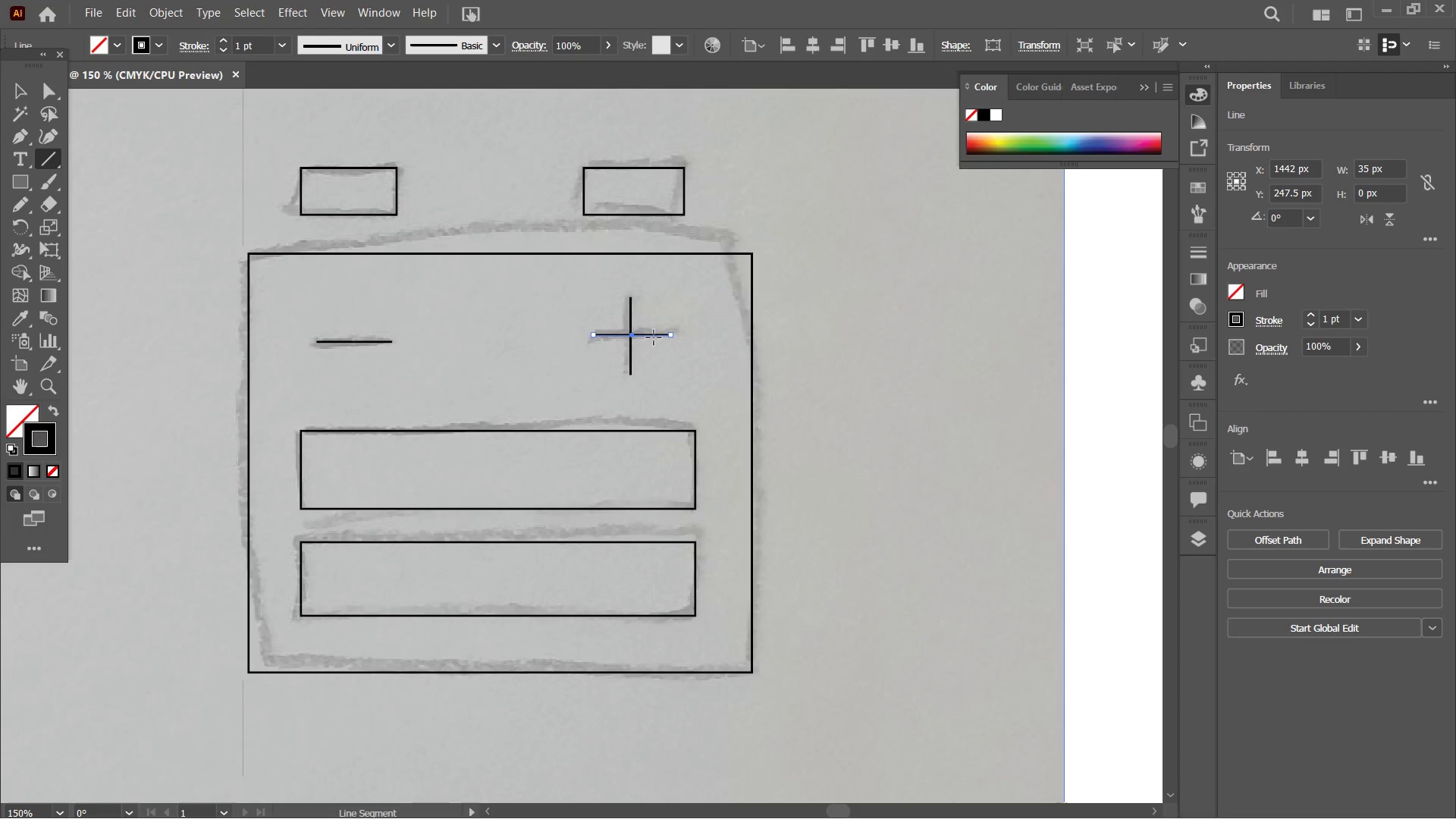 
wait(72.62)
 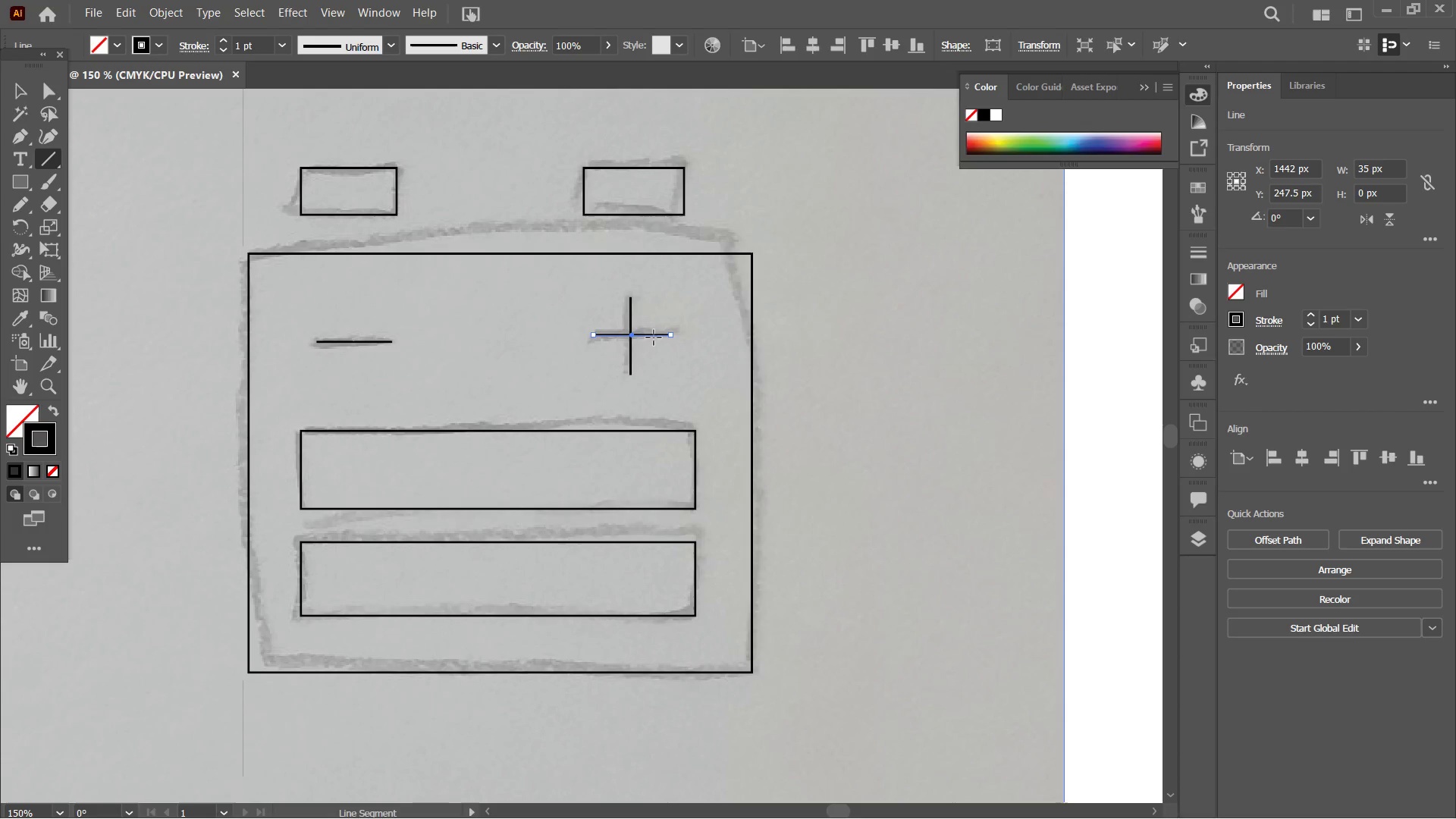 
left_click([26, 90])
 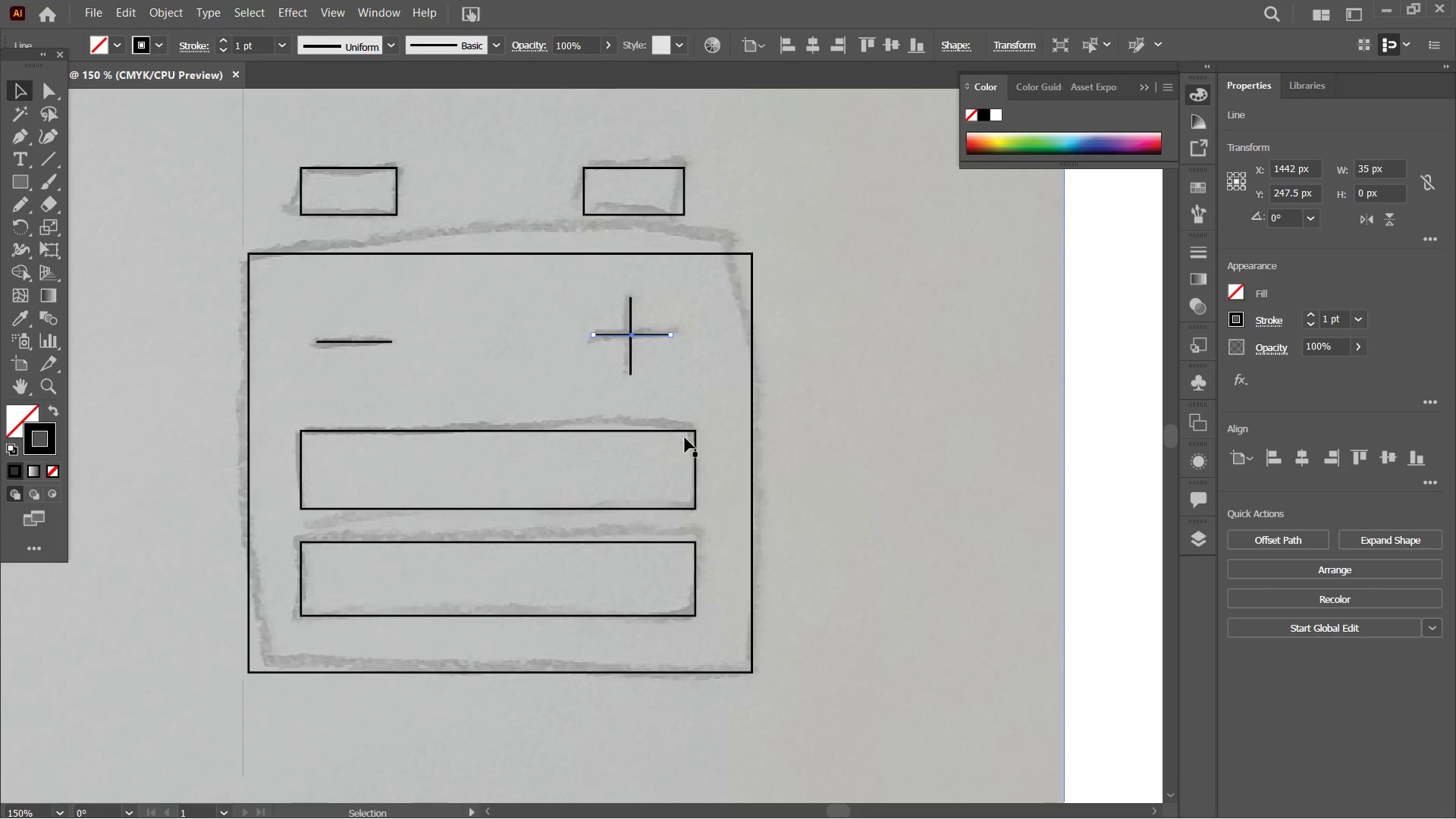 
hold_key(key=Space, duration=1.5)
 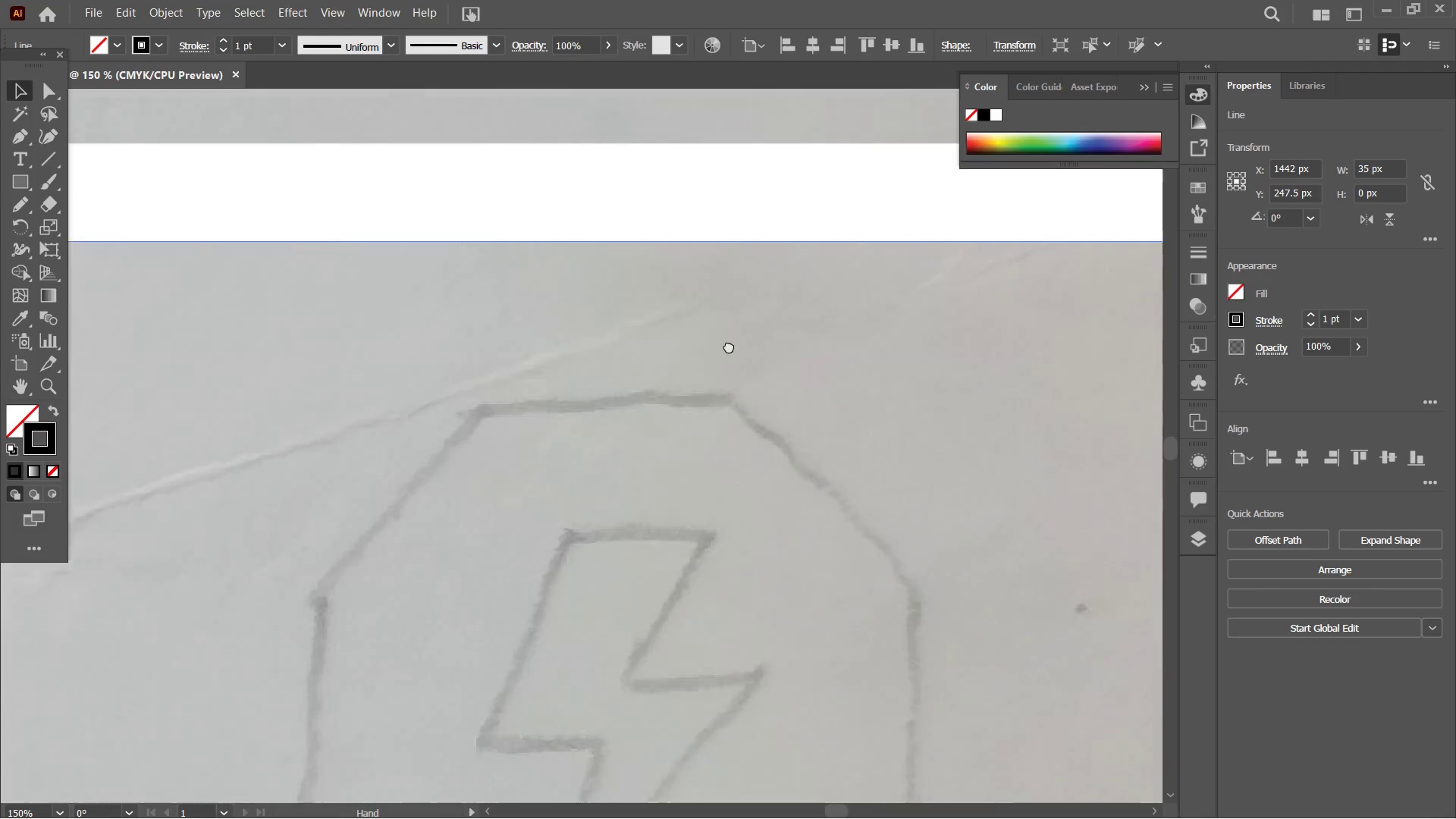 
left_click_drag(start_coordinate=[798, 493], to_coordinate=[1090, 181])
 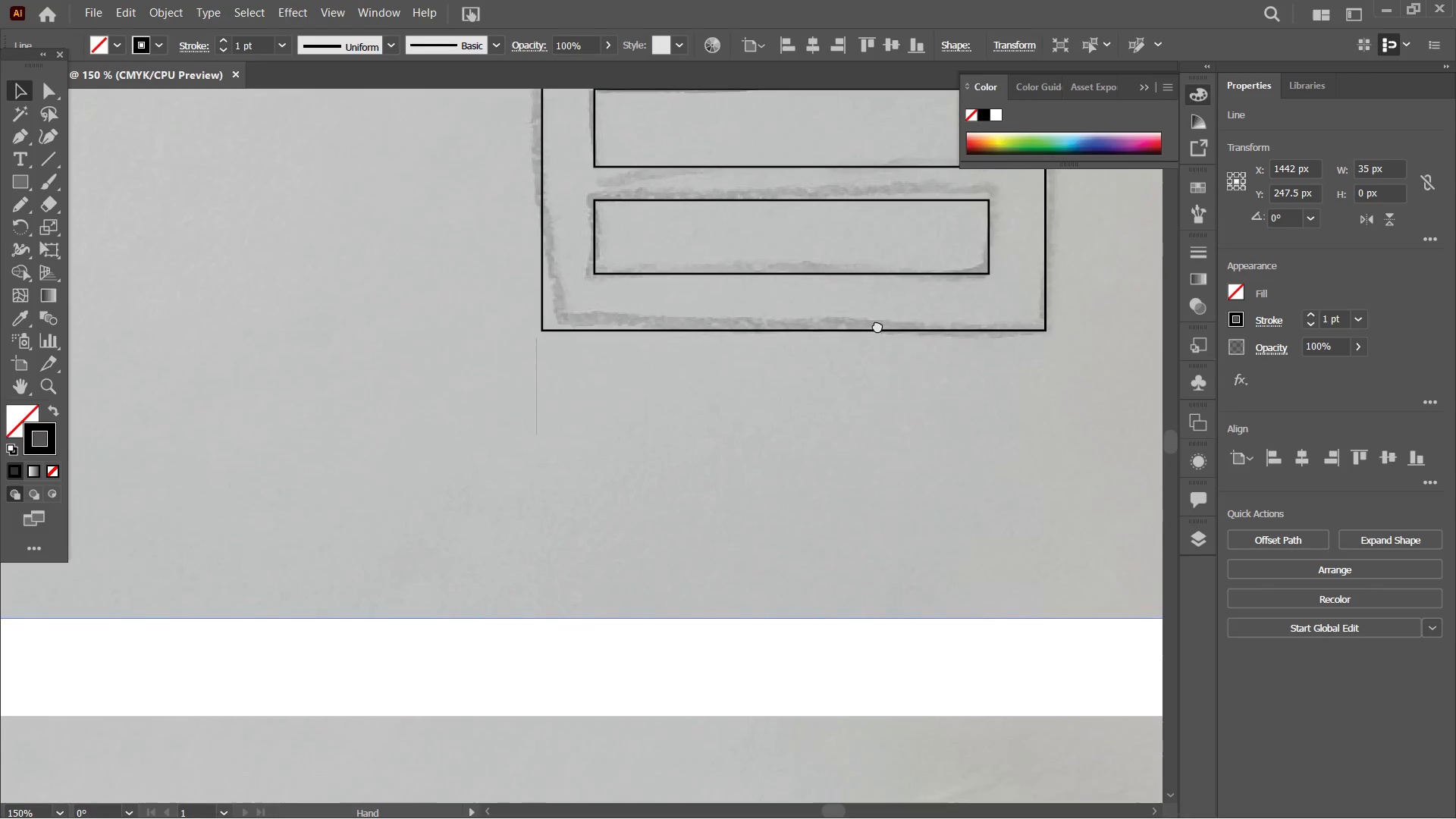 
left_click_drag(start_coordinate=[867, 444], to_coordinate=[890, 176])
 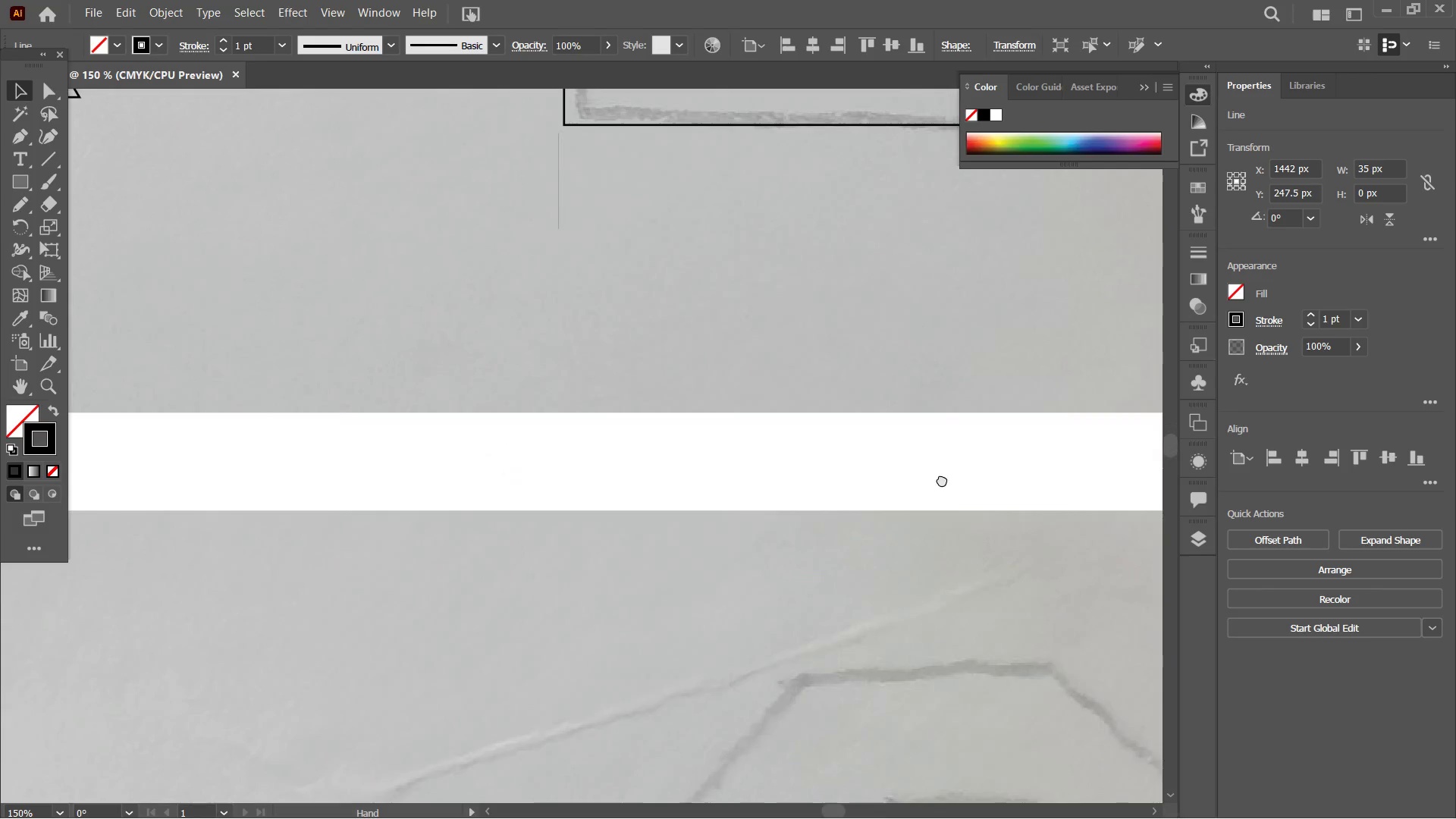 
hold_key(key=Space, duration=1.53)
 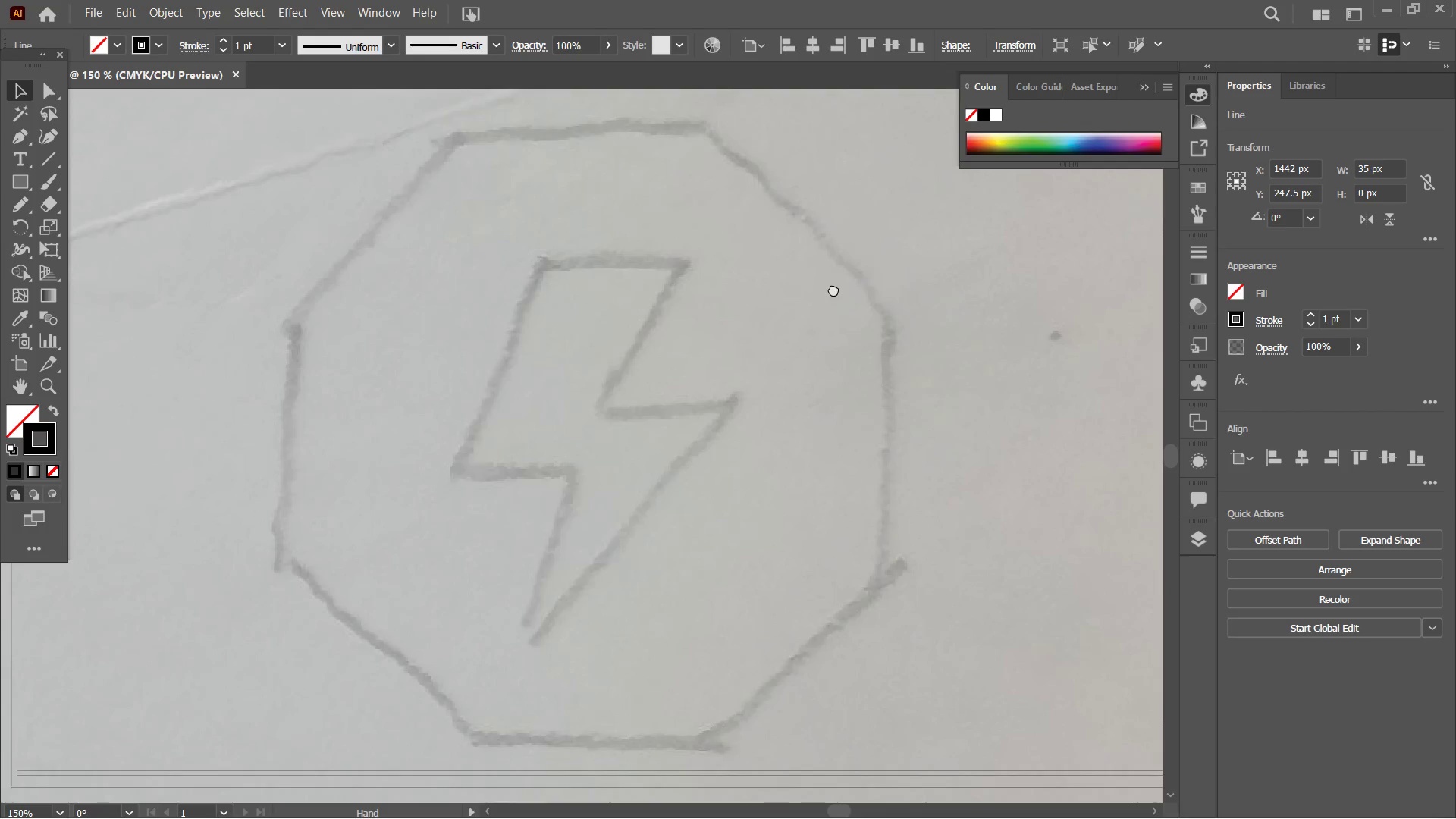 
left_click_drag(start_coordinate=[953, 491], to_coordinate=[687, 255])
 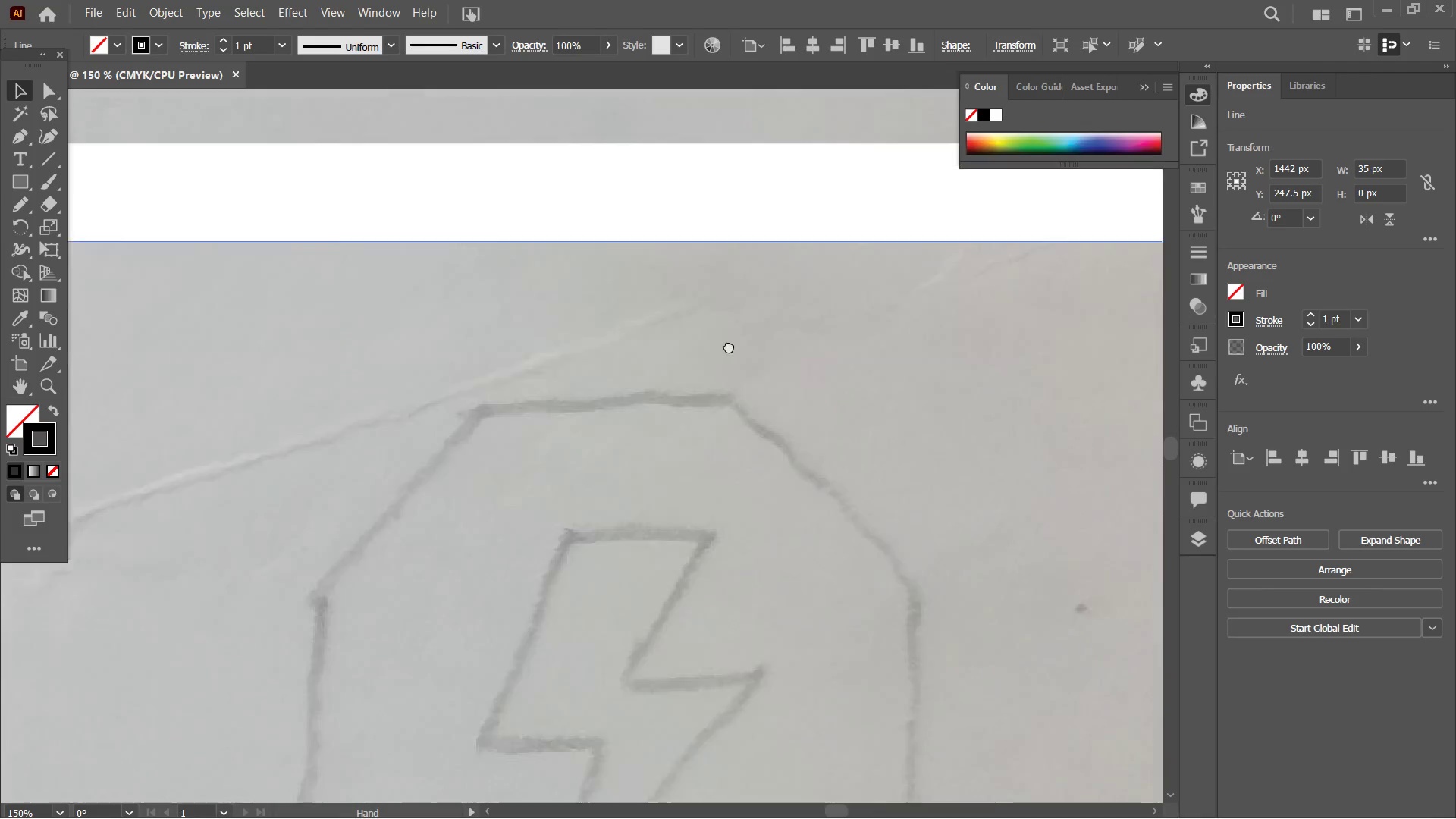 
left_click_drag(start_coordinate=[924, 513], to_coordinate=[711, 311])
 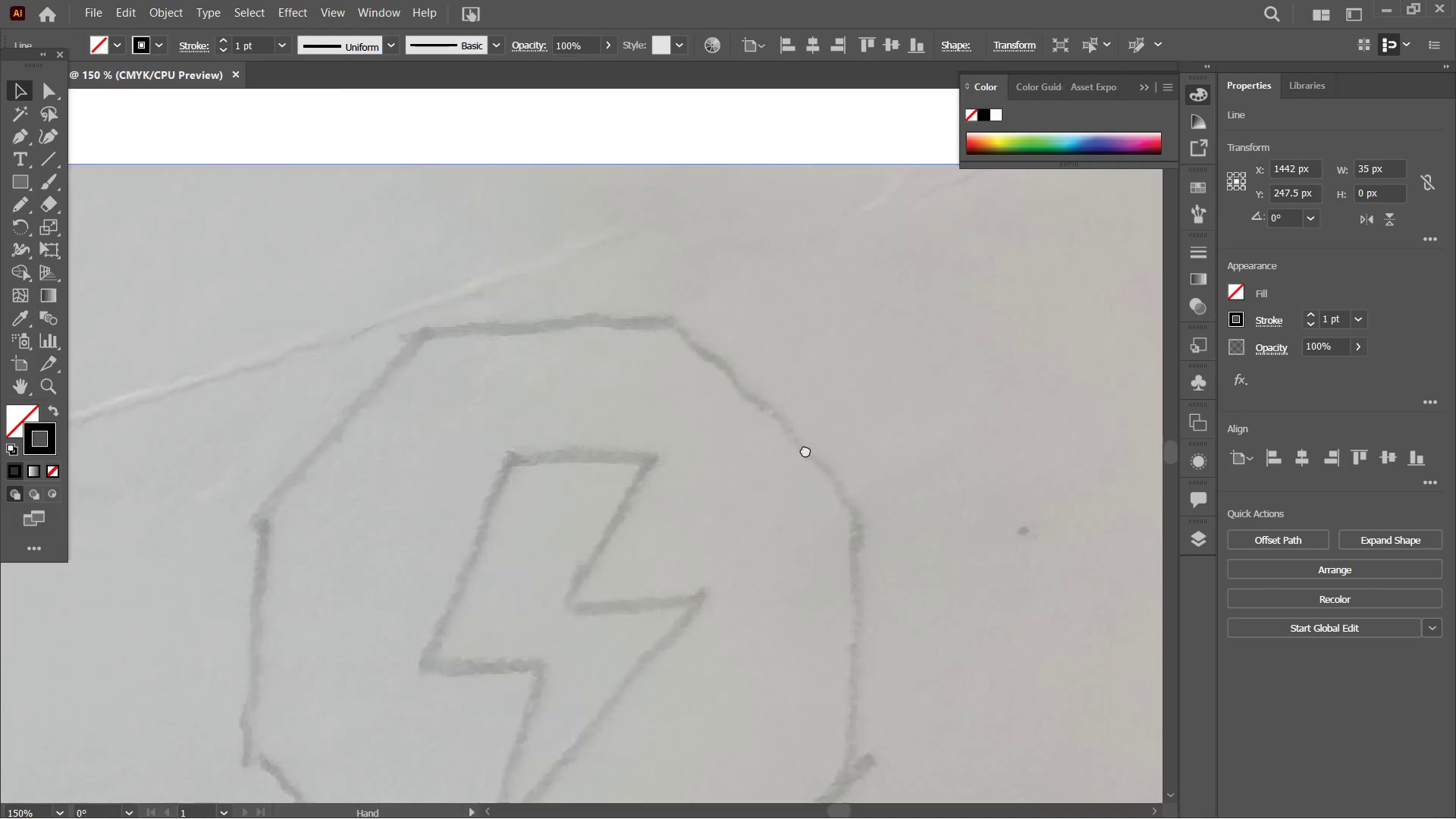 
left_click_drag(start_coordinate=[802, 484], to_coordinate=[833, 290])
 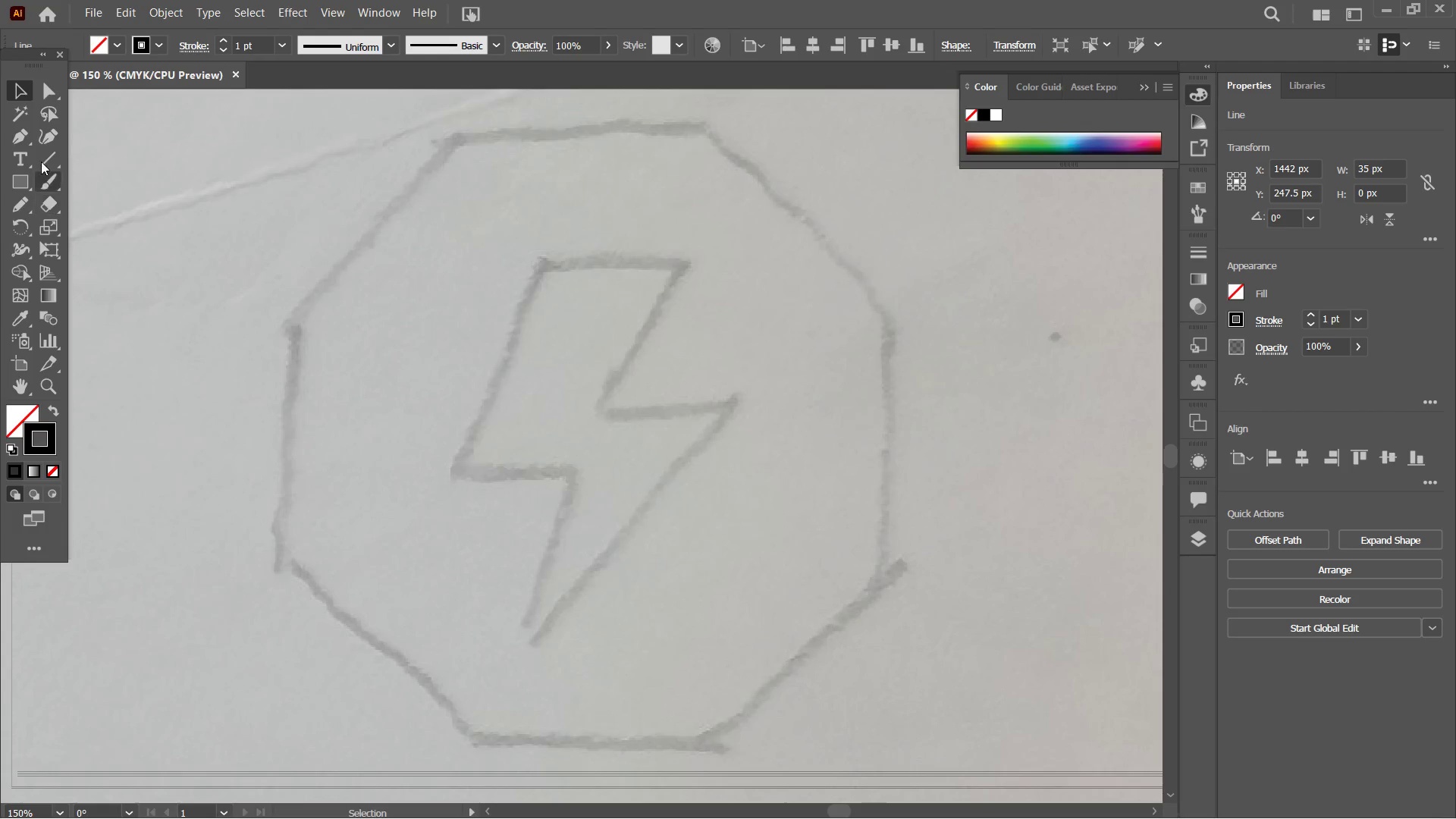 
hold_key(key=Space, duration=0.75)
 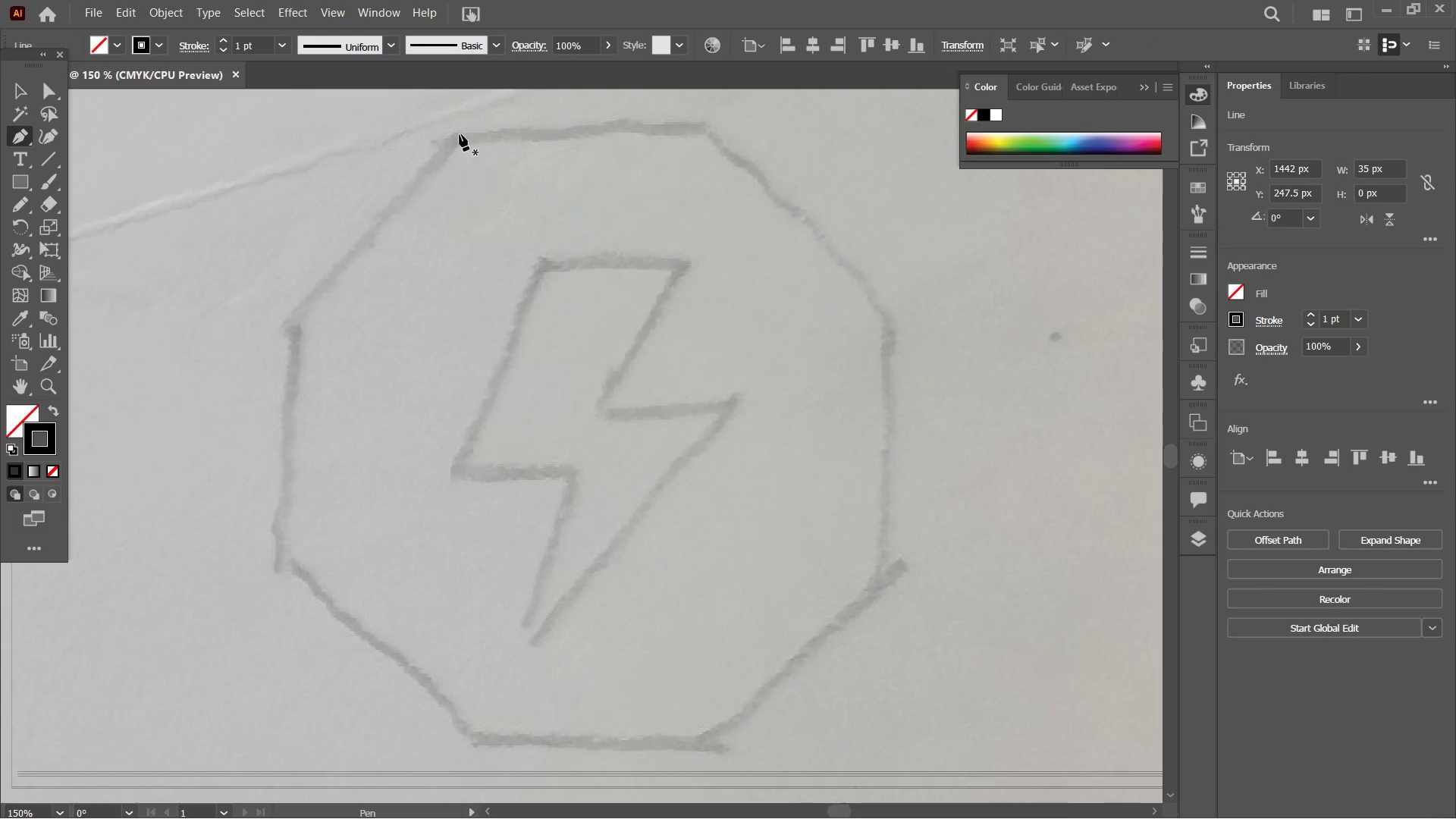 
left_click([459, 141])
 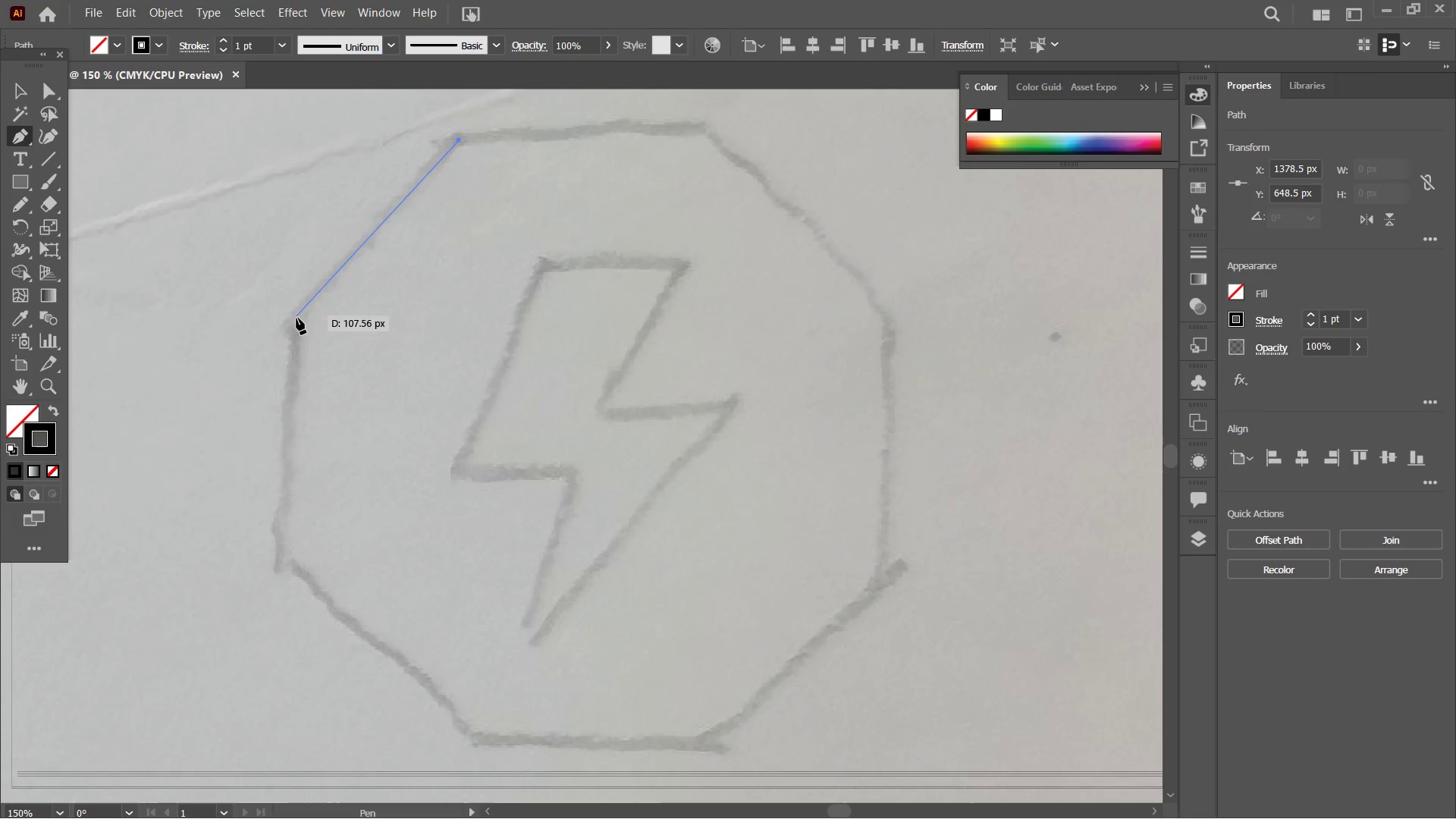 
left_click([295, 324])
 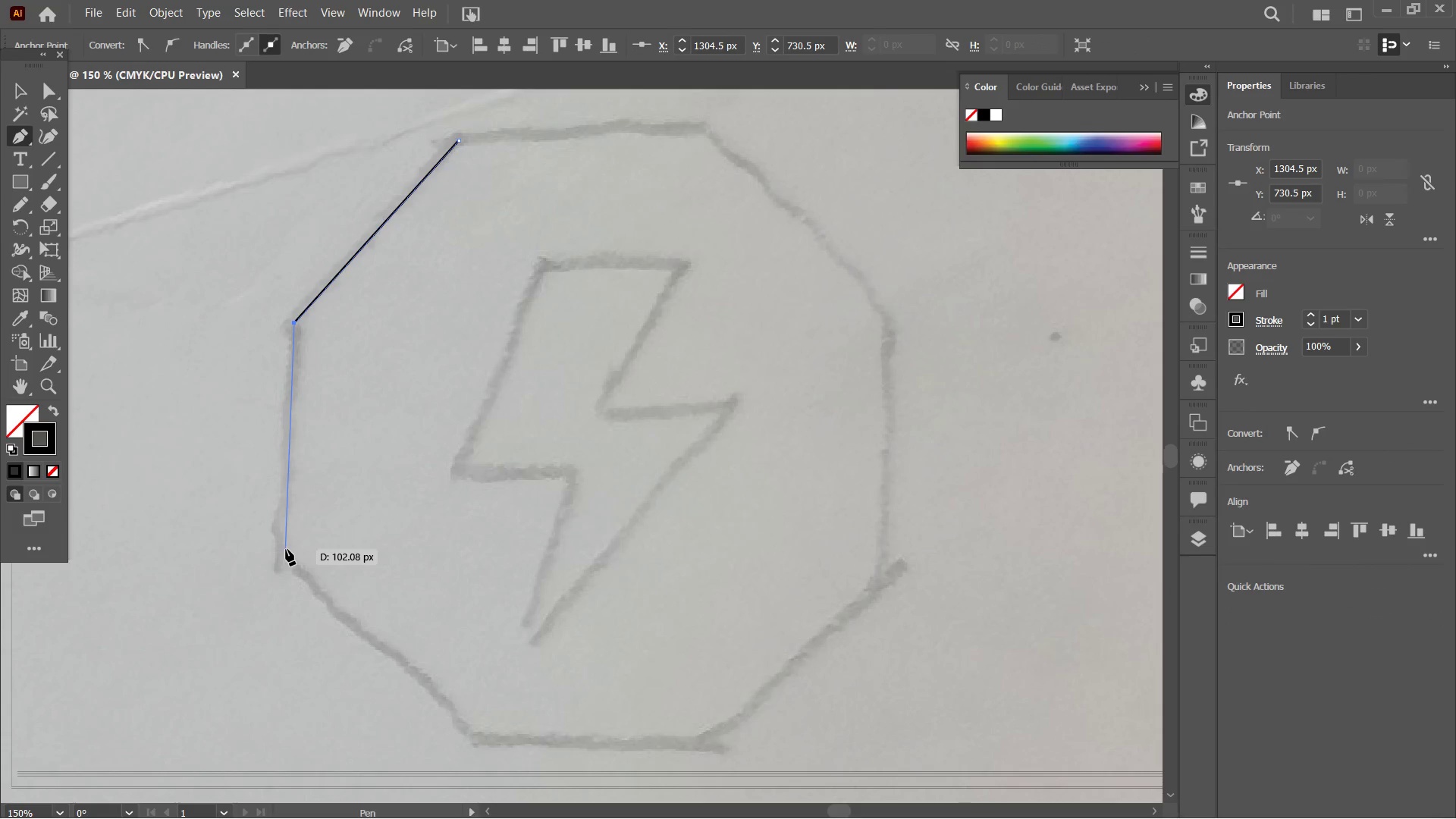 
hold_key(key=ShiftLeft, duration=14.73)
left_click([287, 563])
 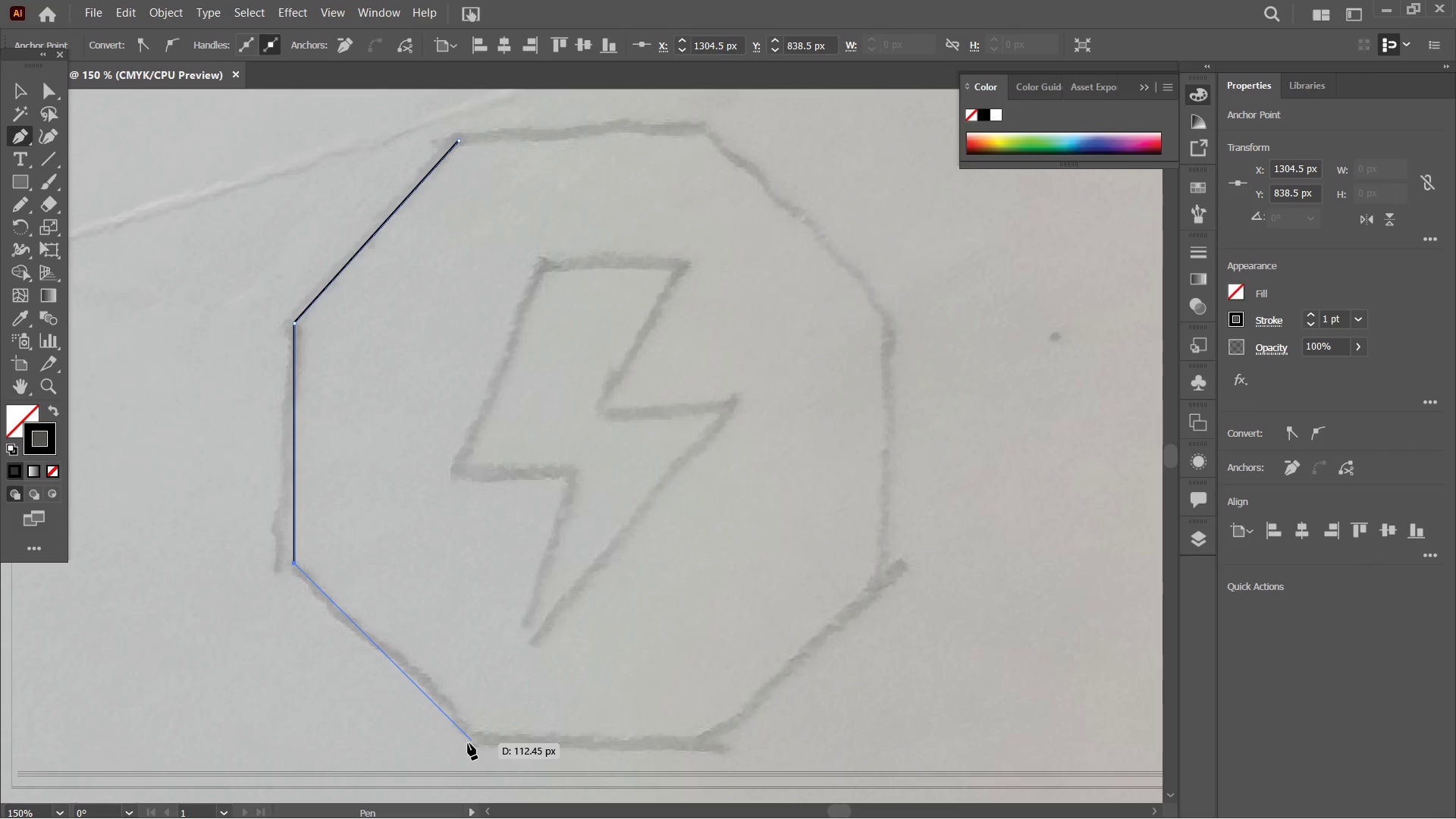 
left_click([468, 739])
 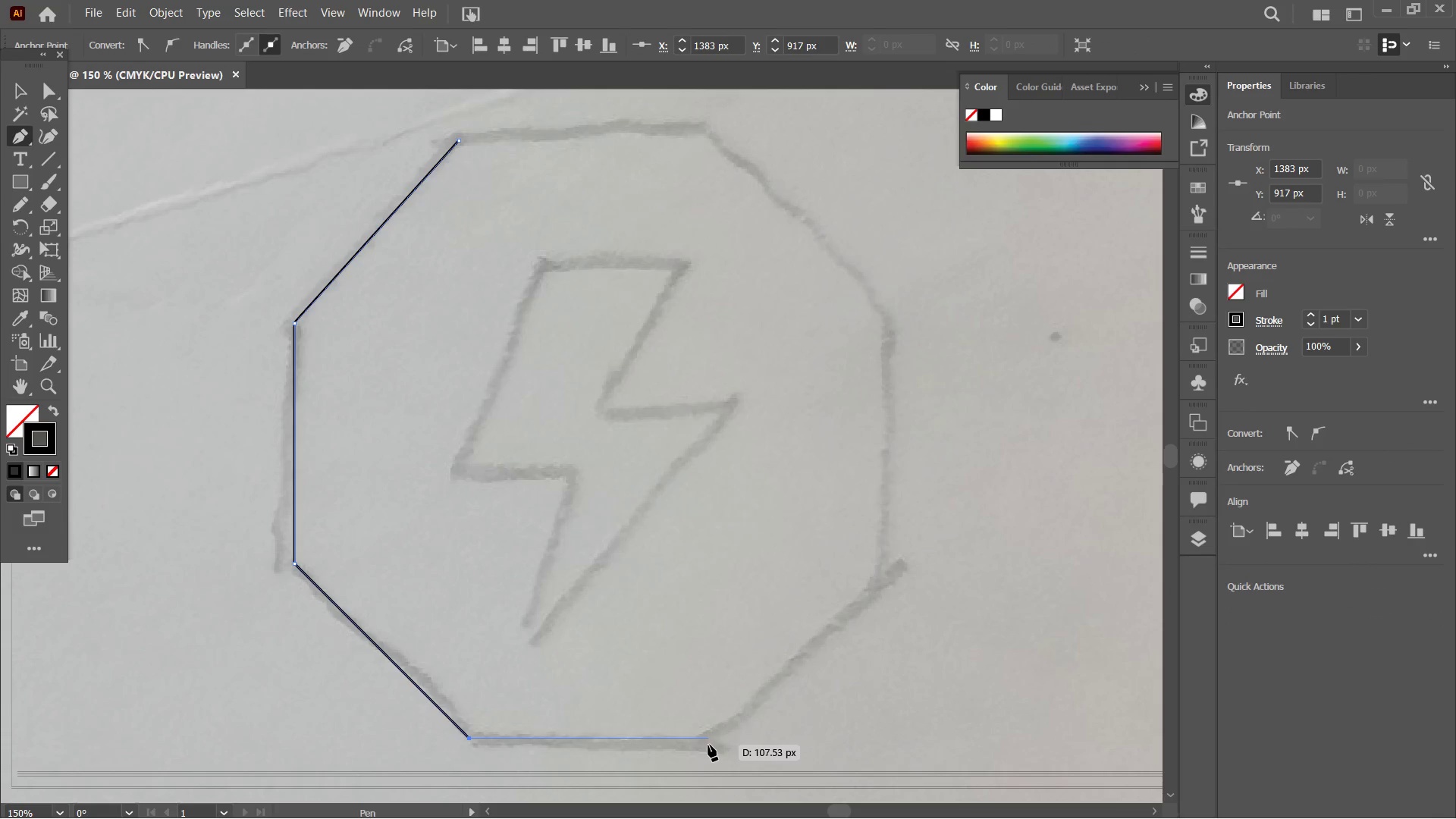 
left_click([713, 745])
 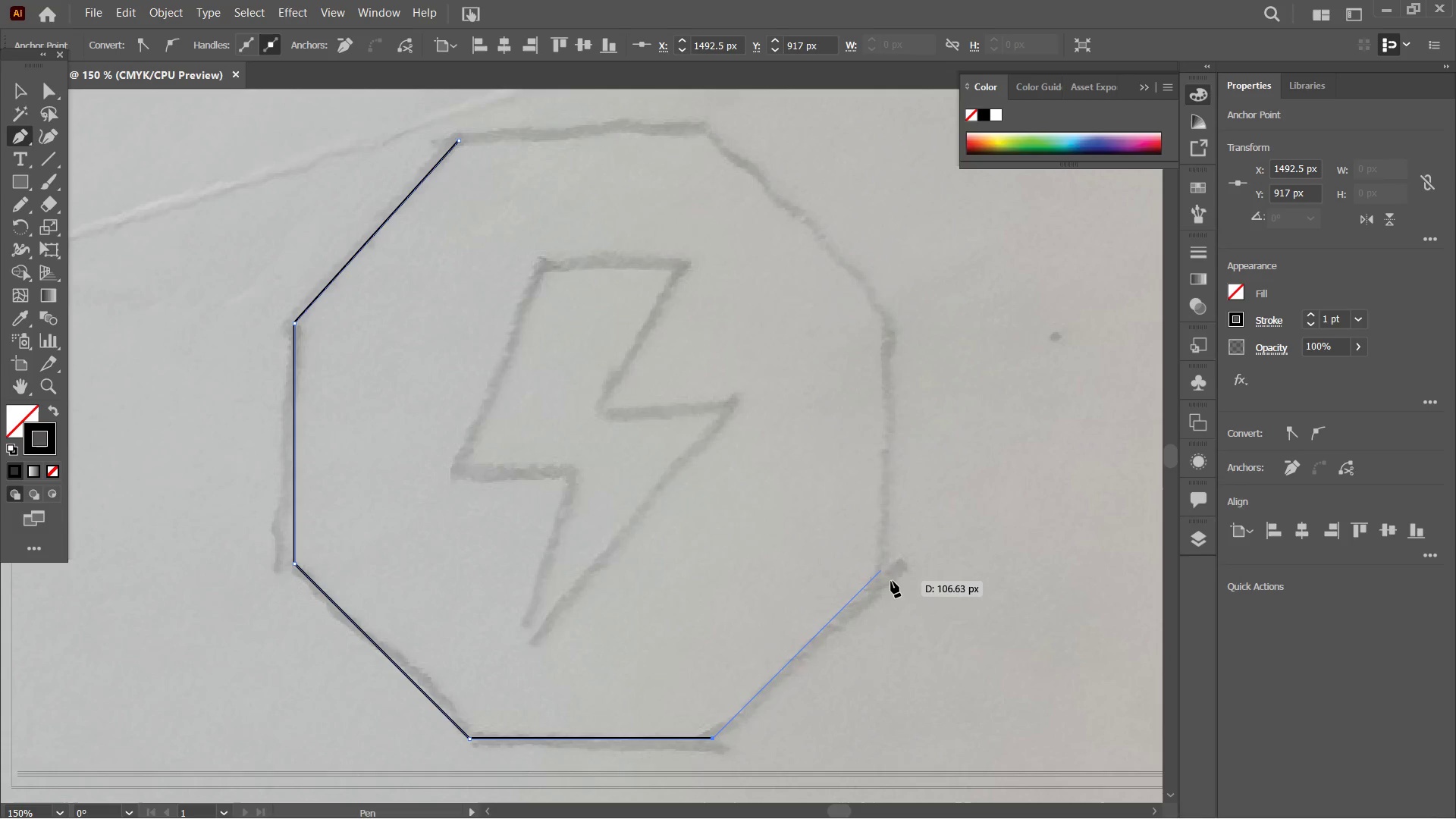 
left_click([891, 582])
 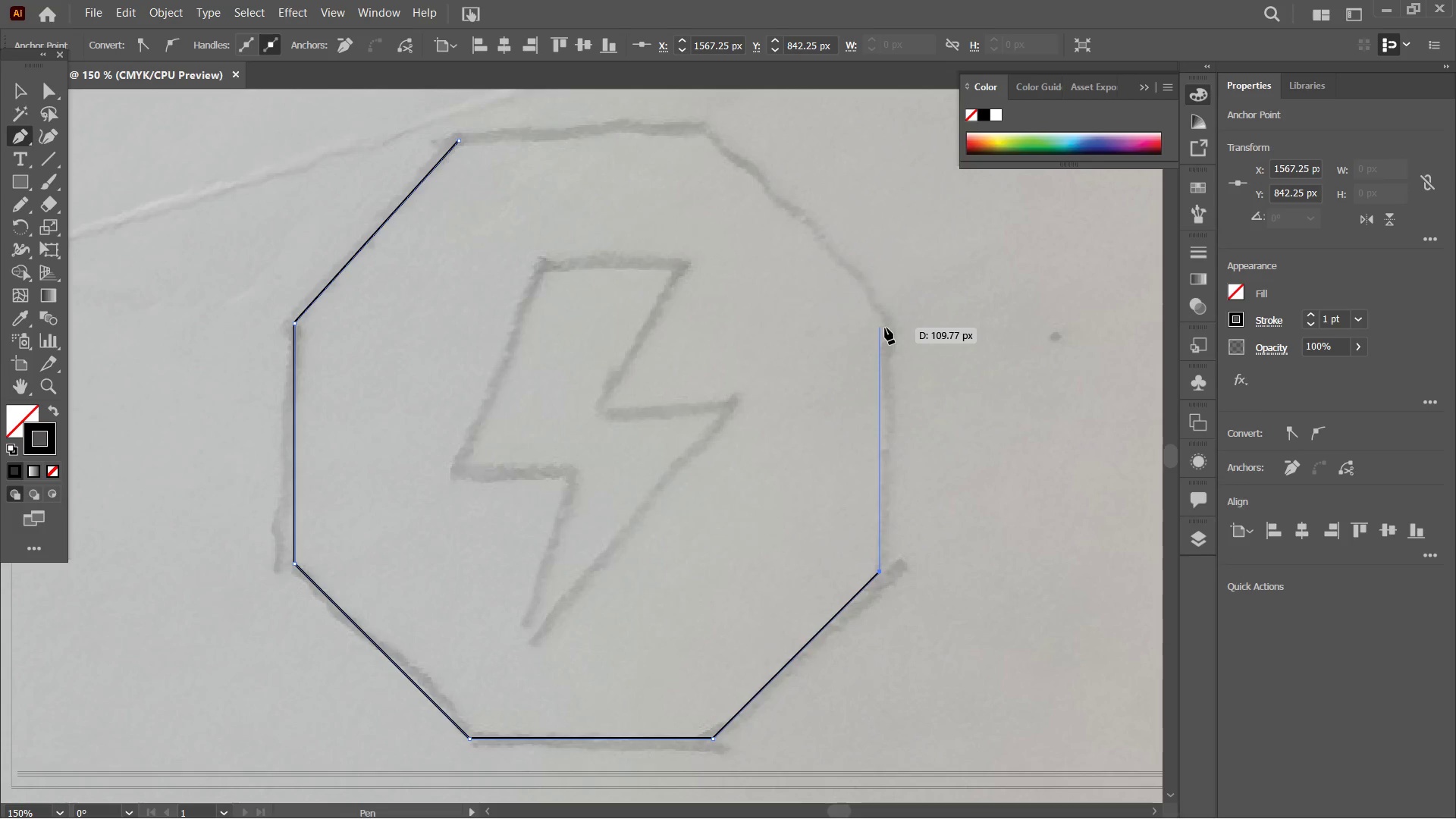 
left_click([886, 327])
 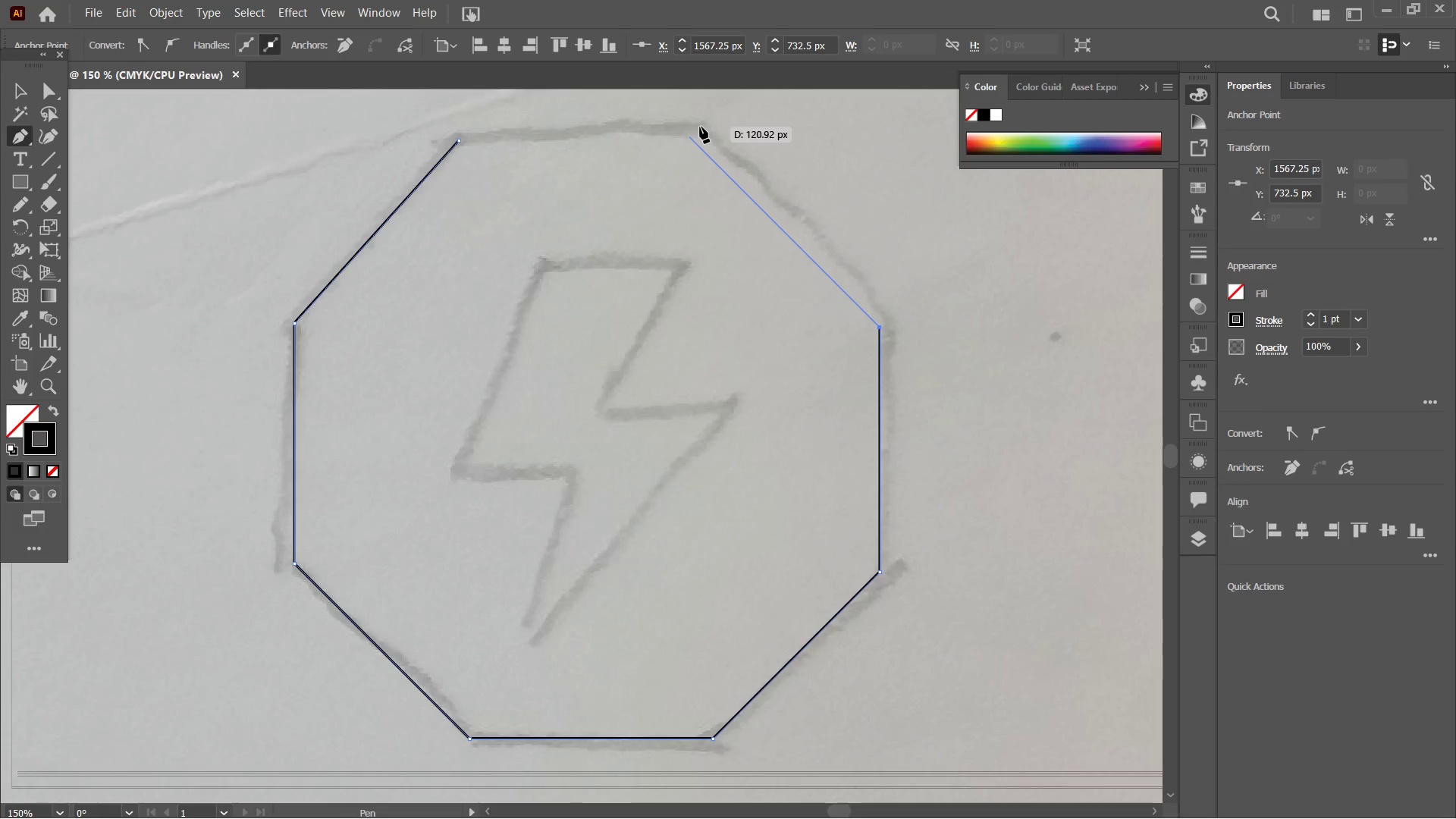 
left_click([697, 125])
 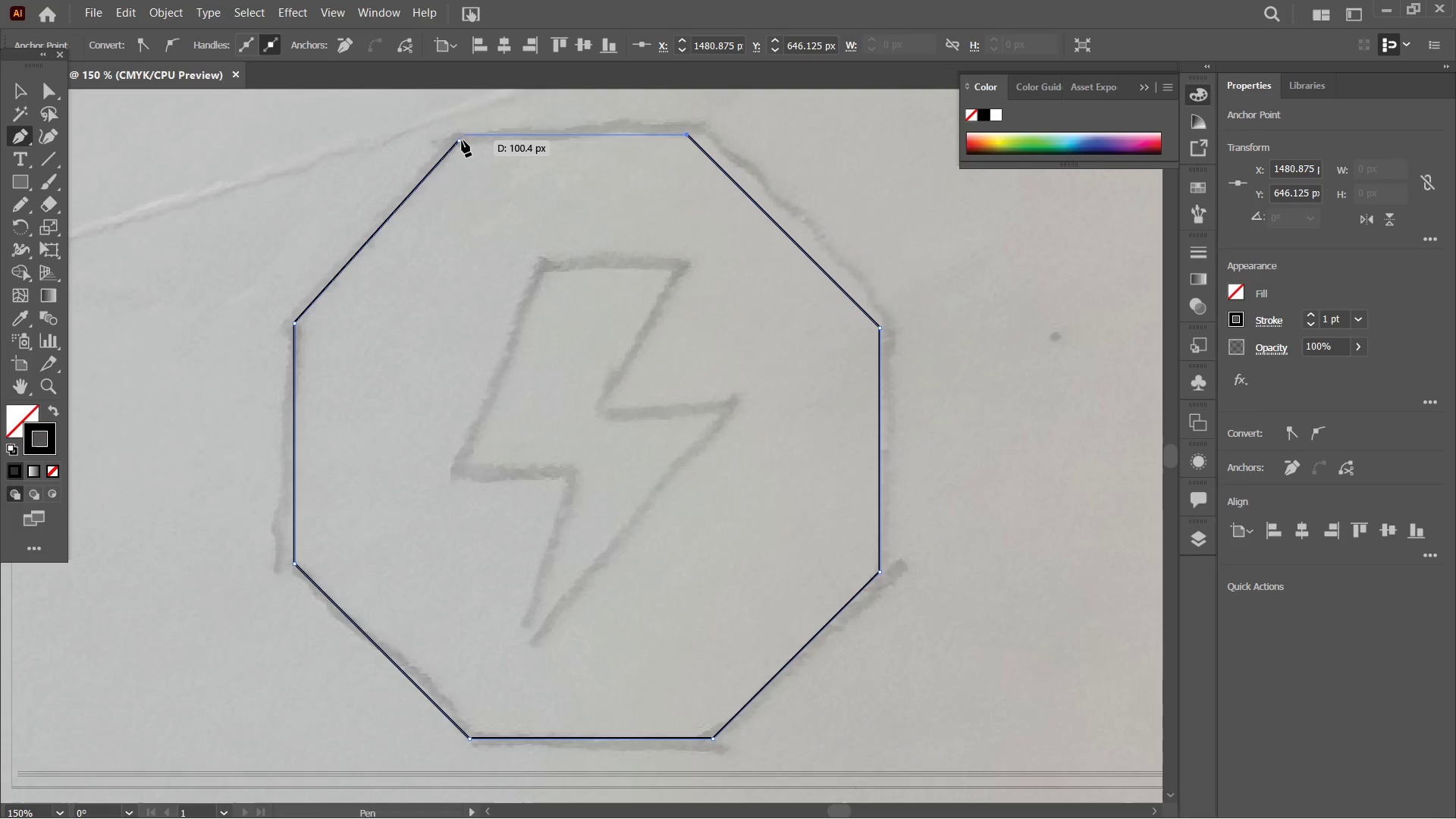 
left_click([460, 140])
 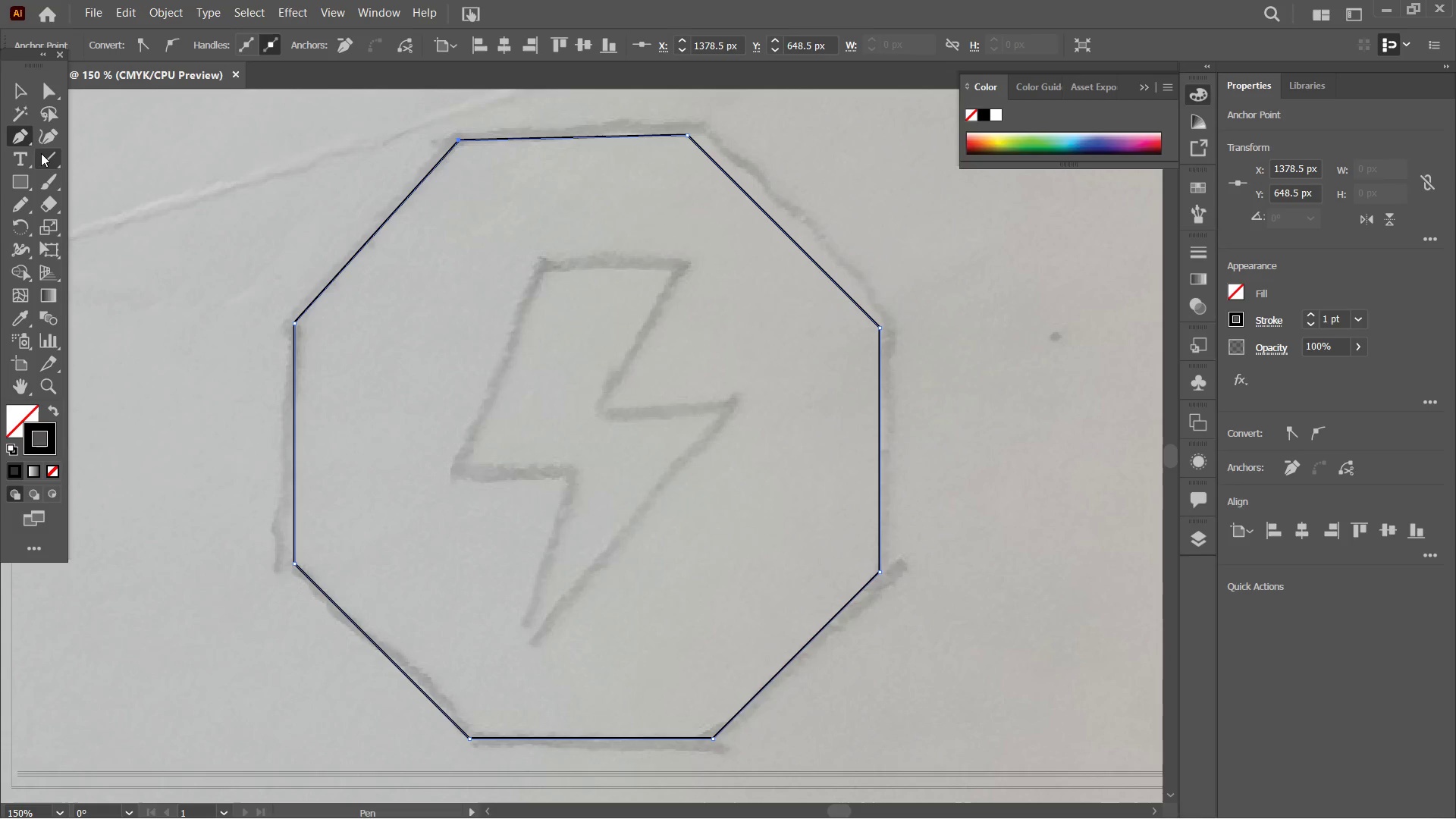 
left_click([41, 143])
 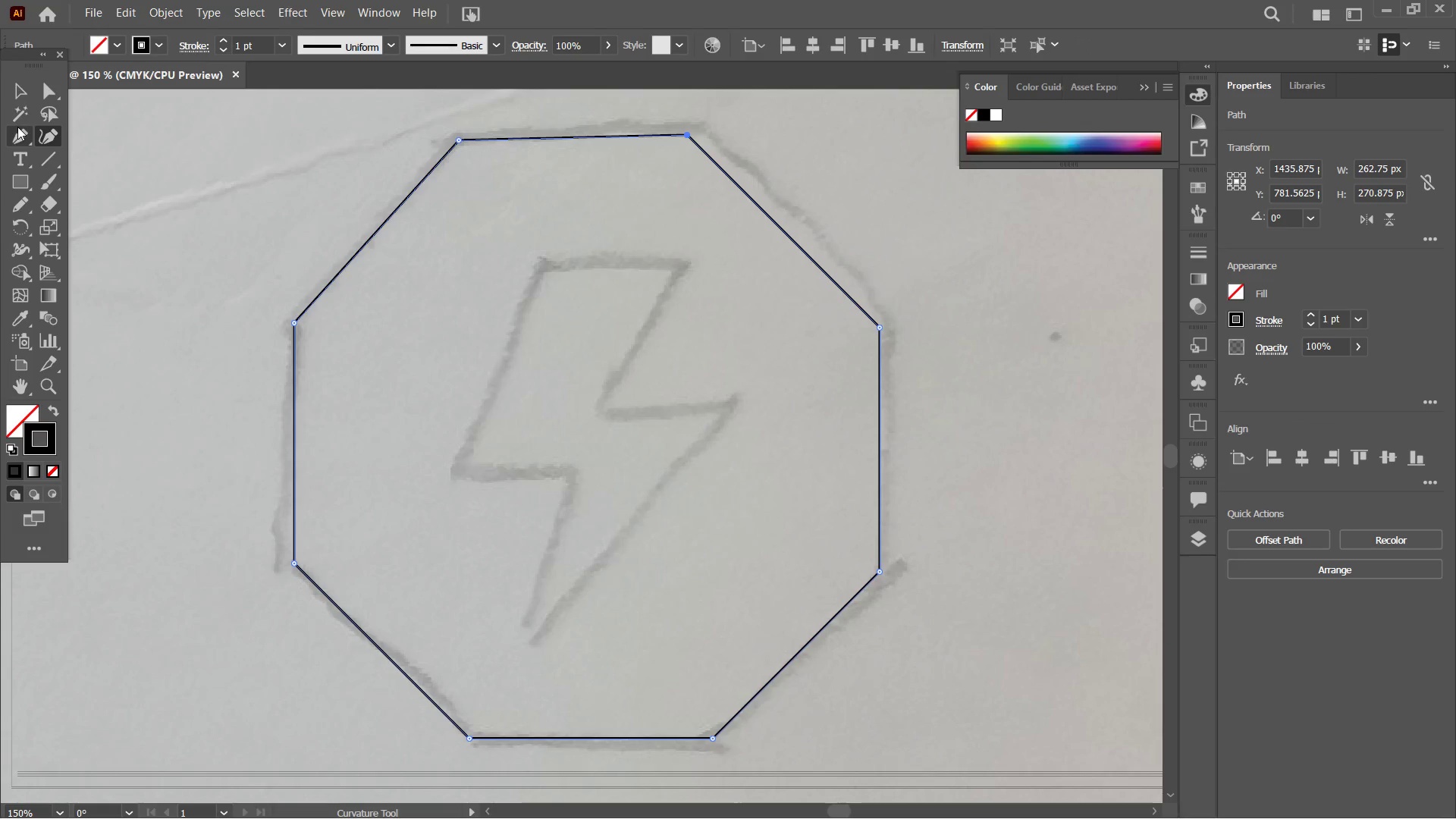 
left_click([24, 133])
 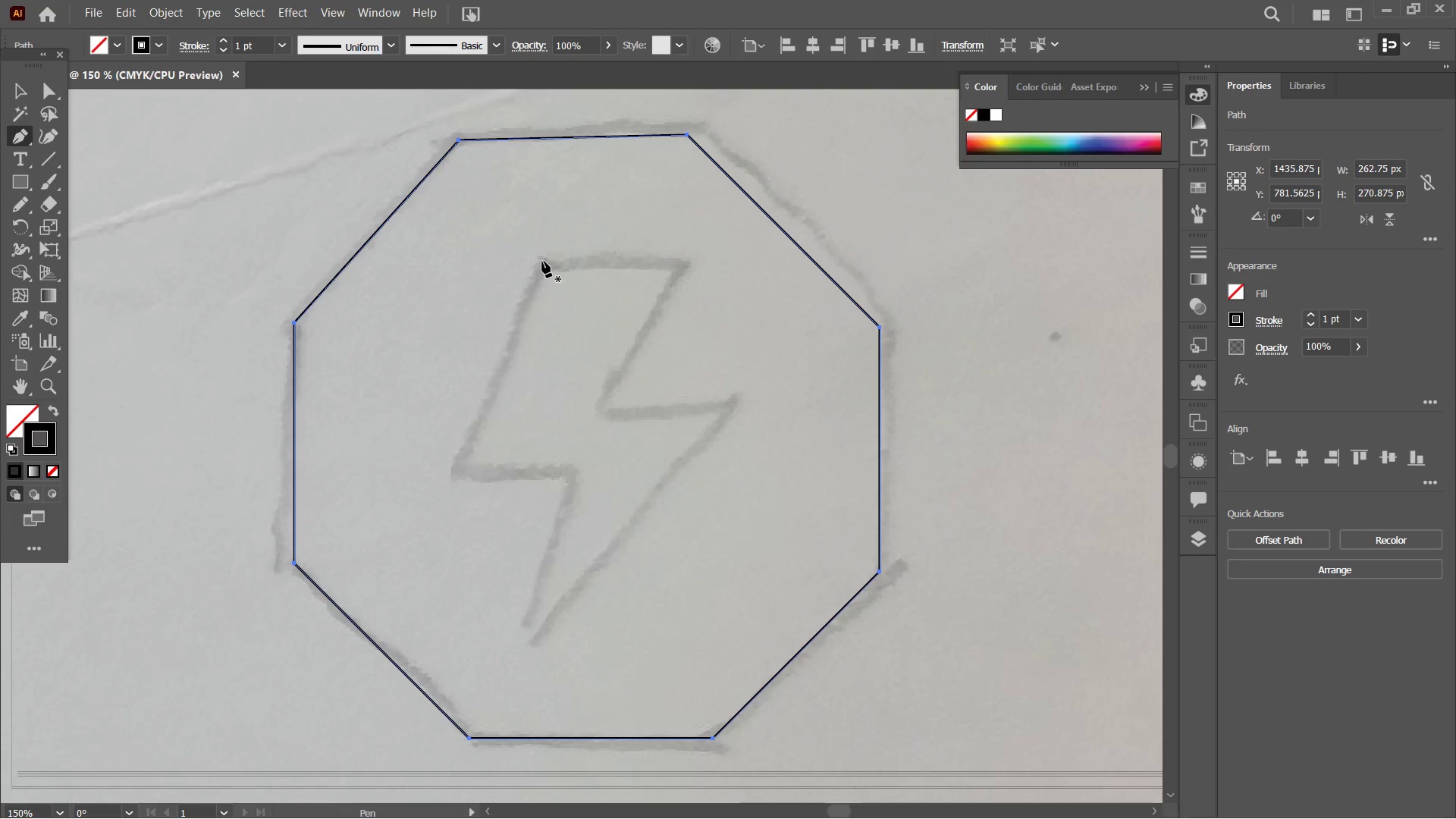 
left_click([544, 262])
 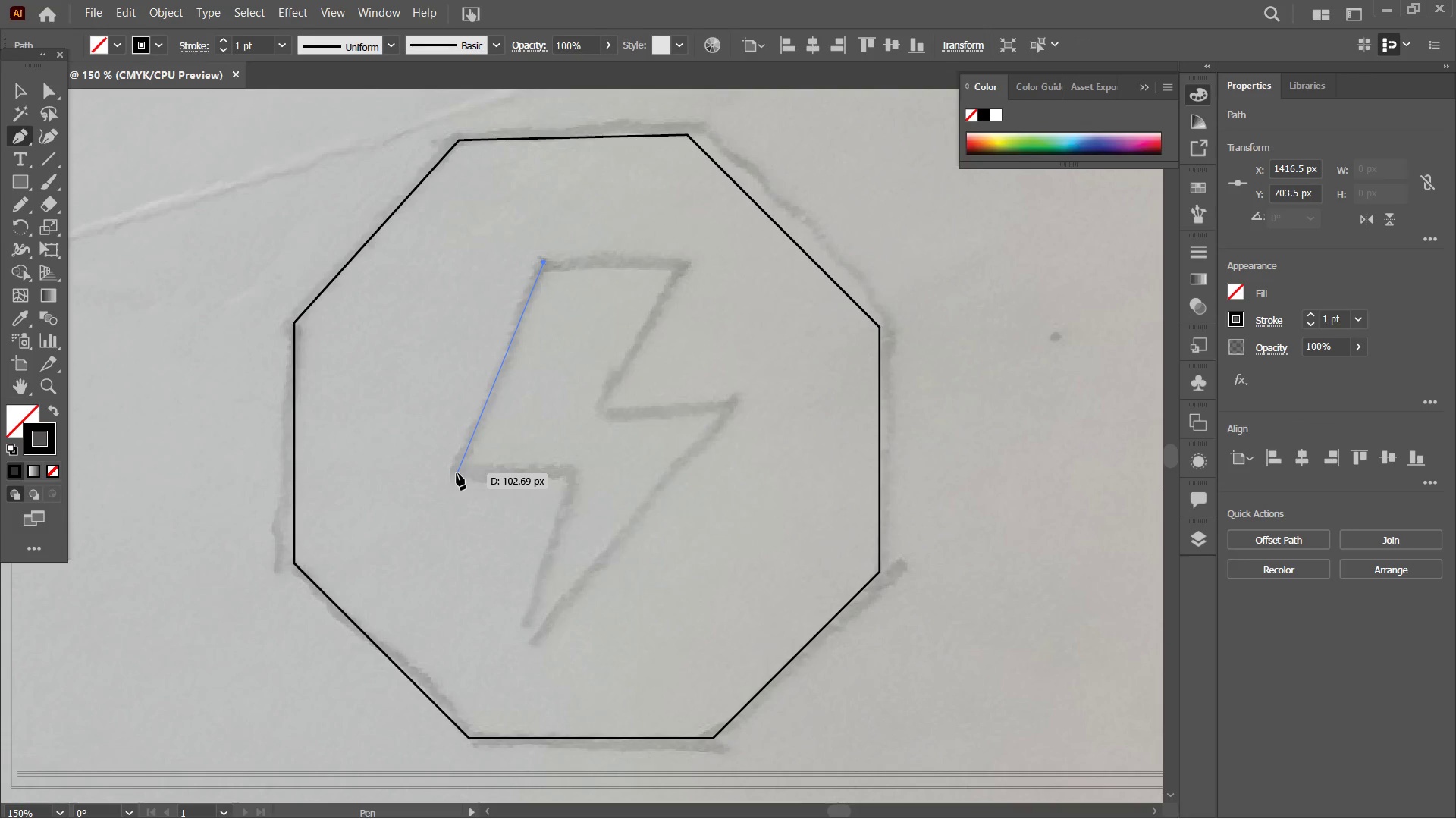 
left_click([457, 473])
 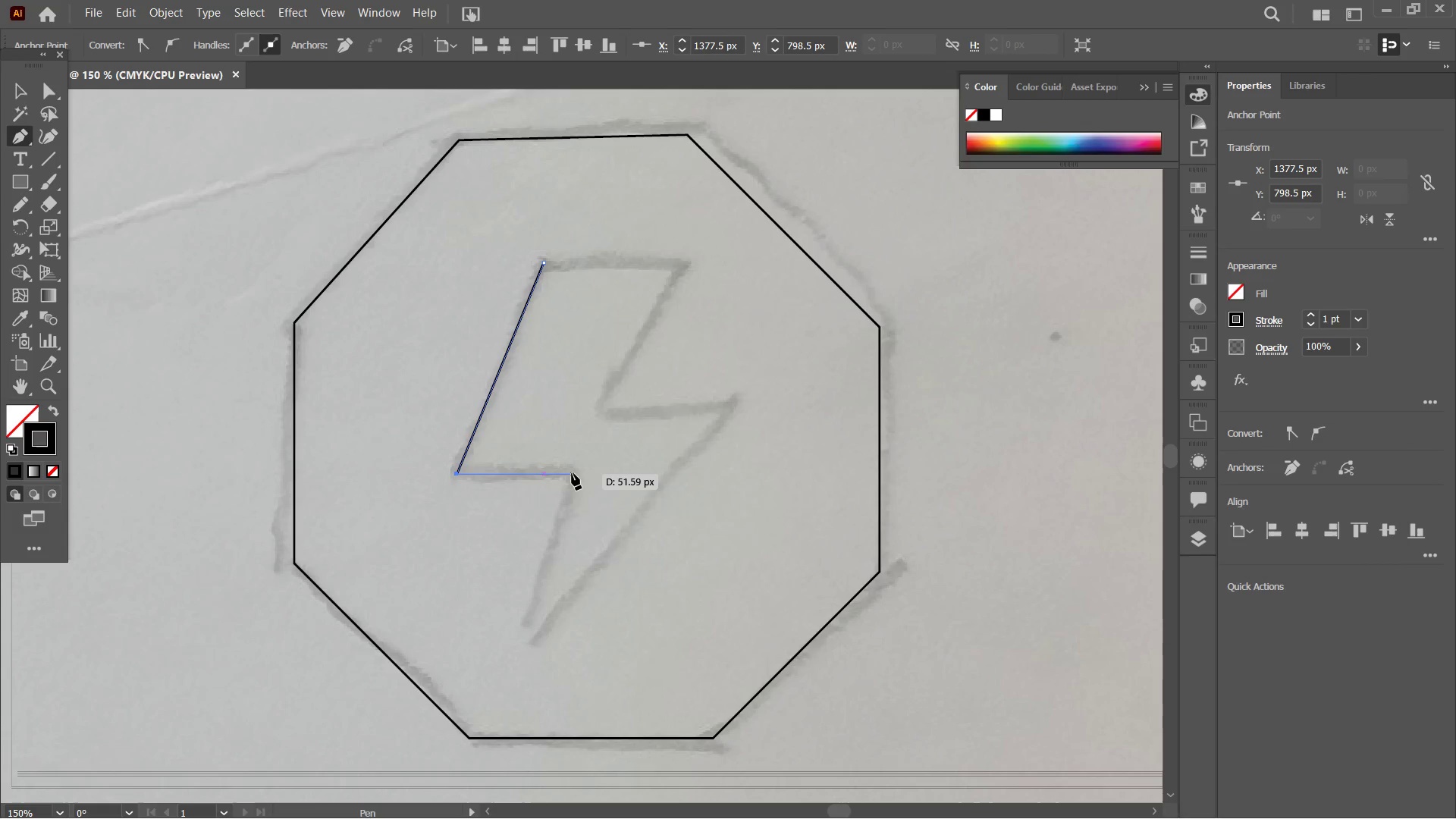 
left_click([572, 473])
 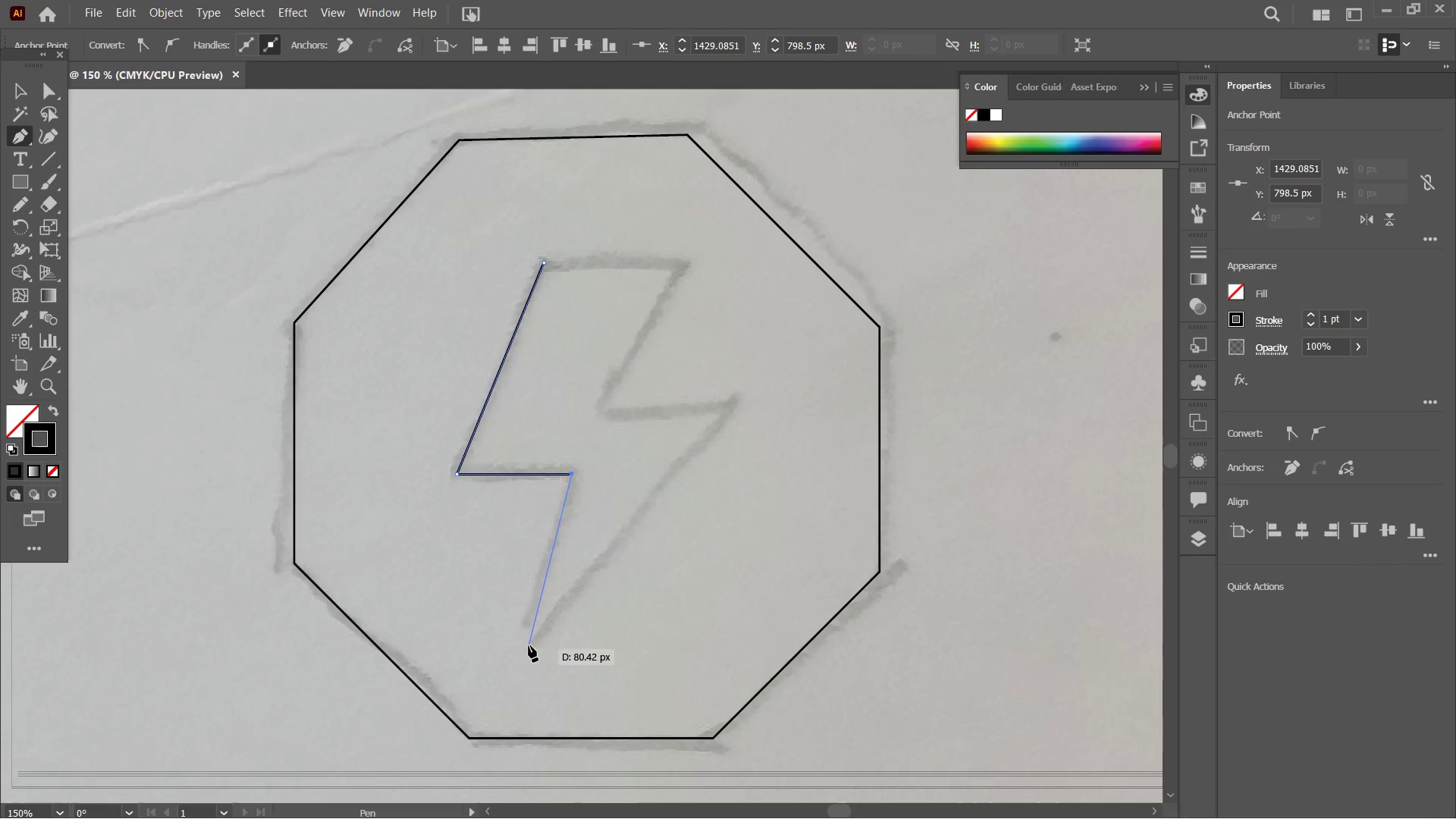 
left_click([529, 645])
 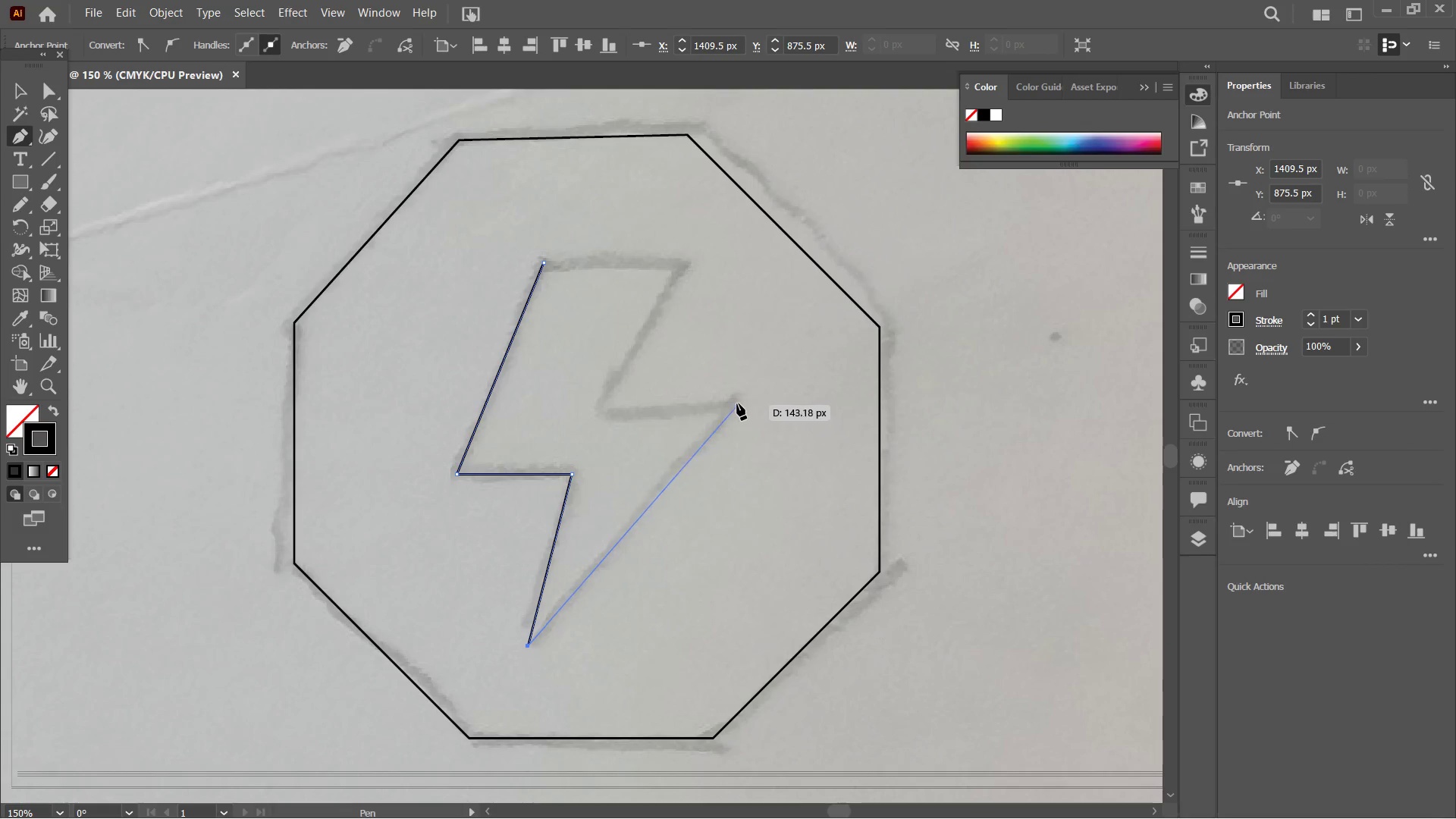 
left_click([735, 402])
 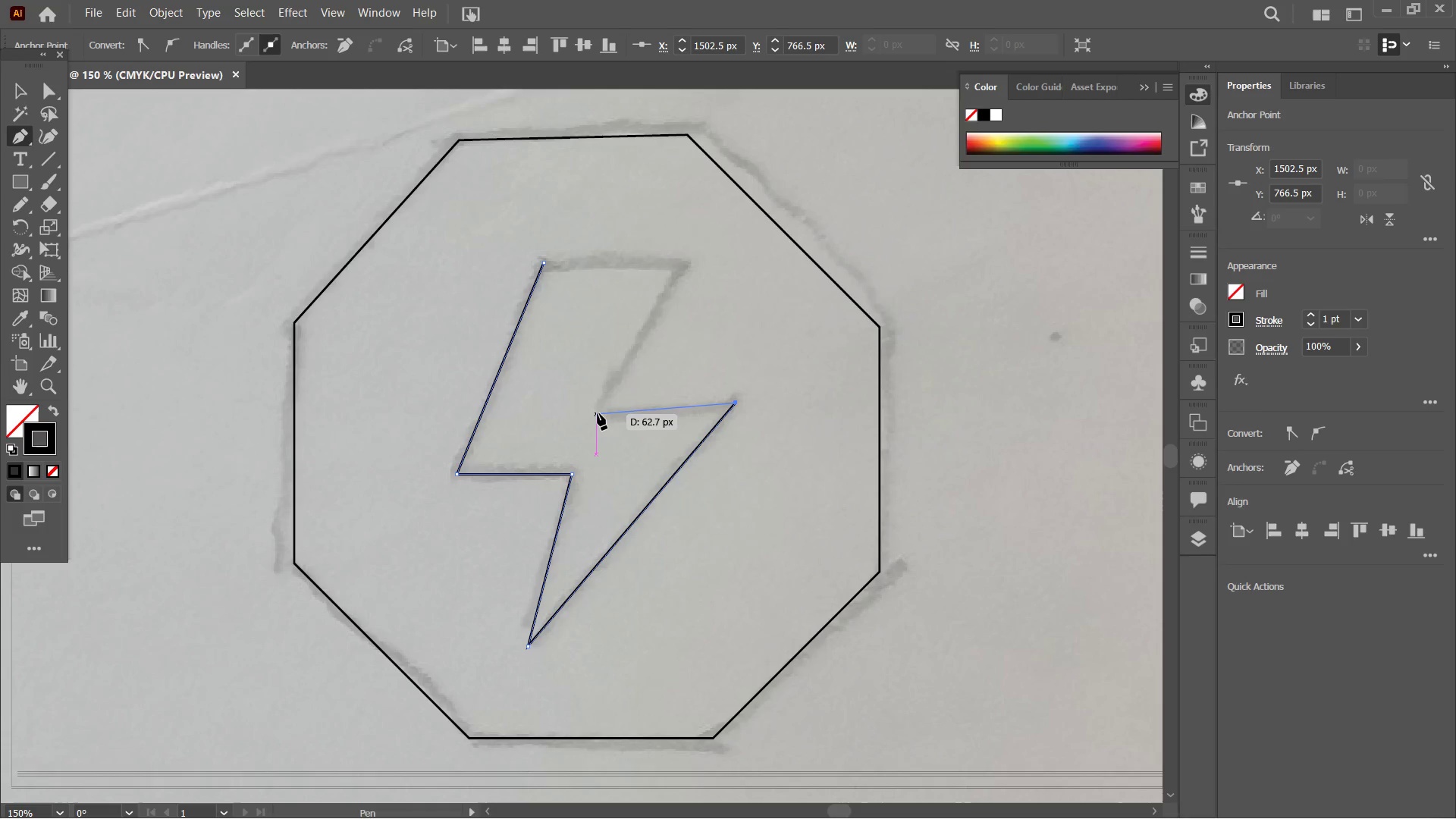 
hold_key(key=ShiftLeft, duration=1.77)
left_click([602, 414])
 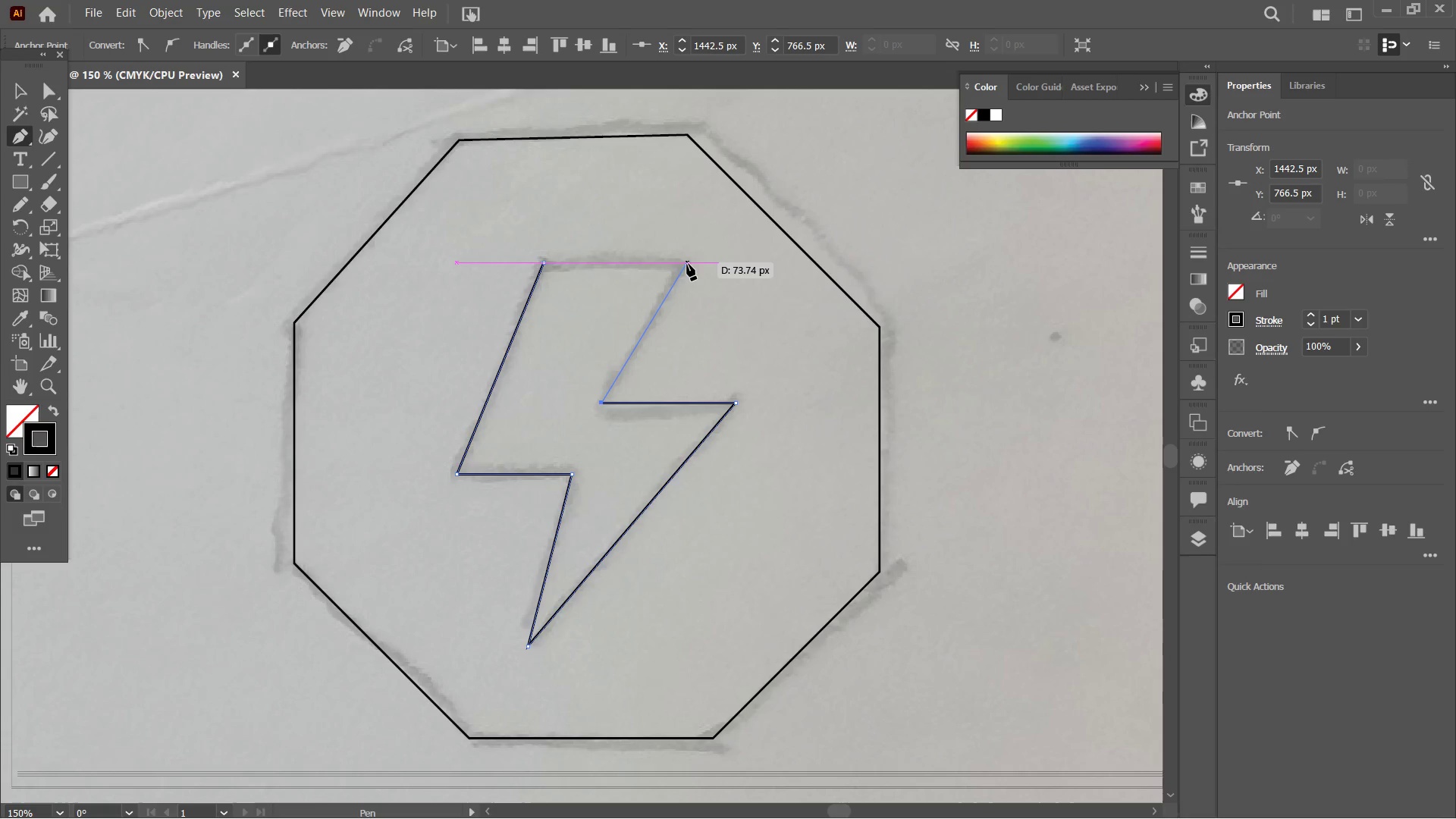 
left_click([687, 264])
 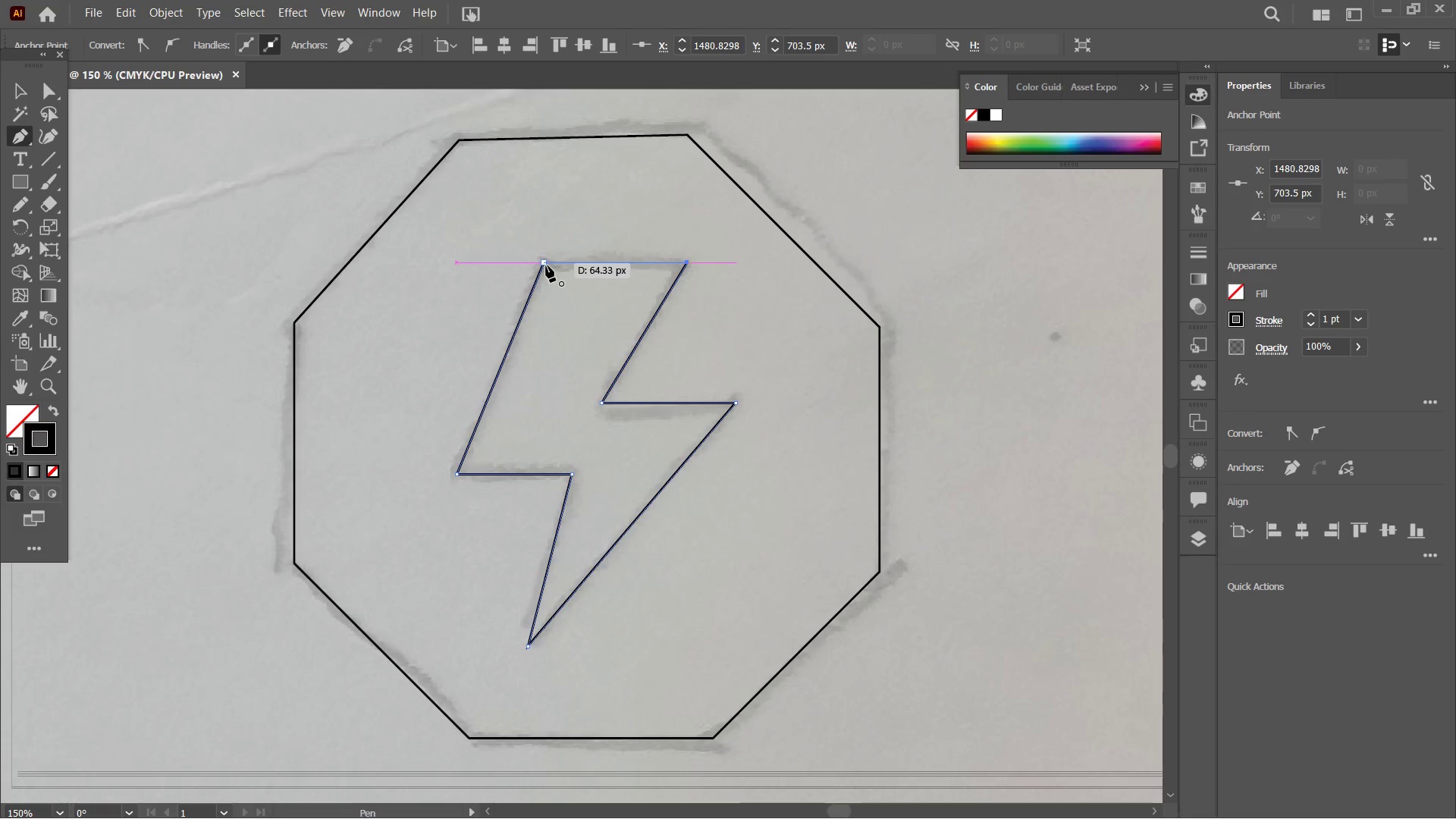 
left_click([545, 265])
 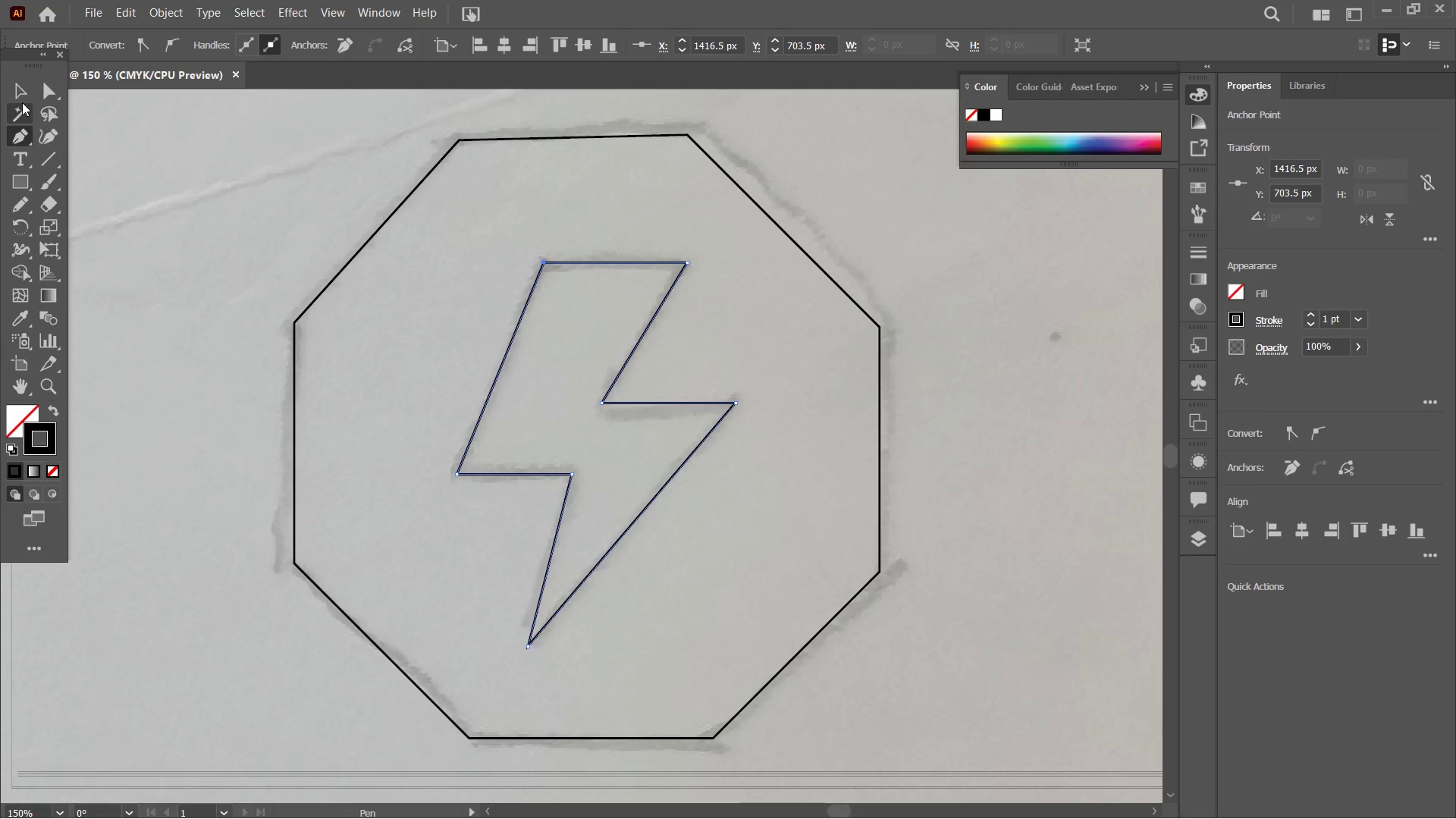 
double_click([20, 95])
 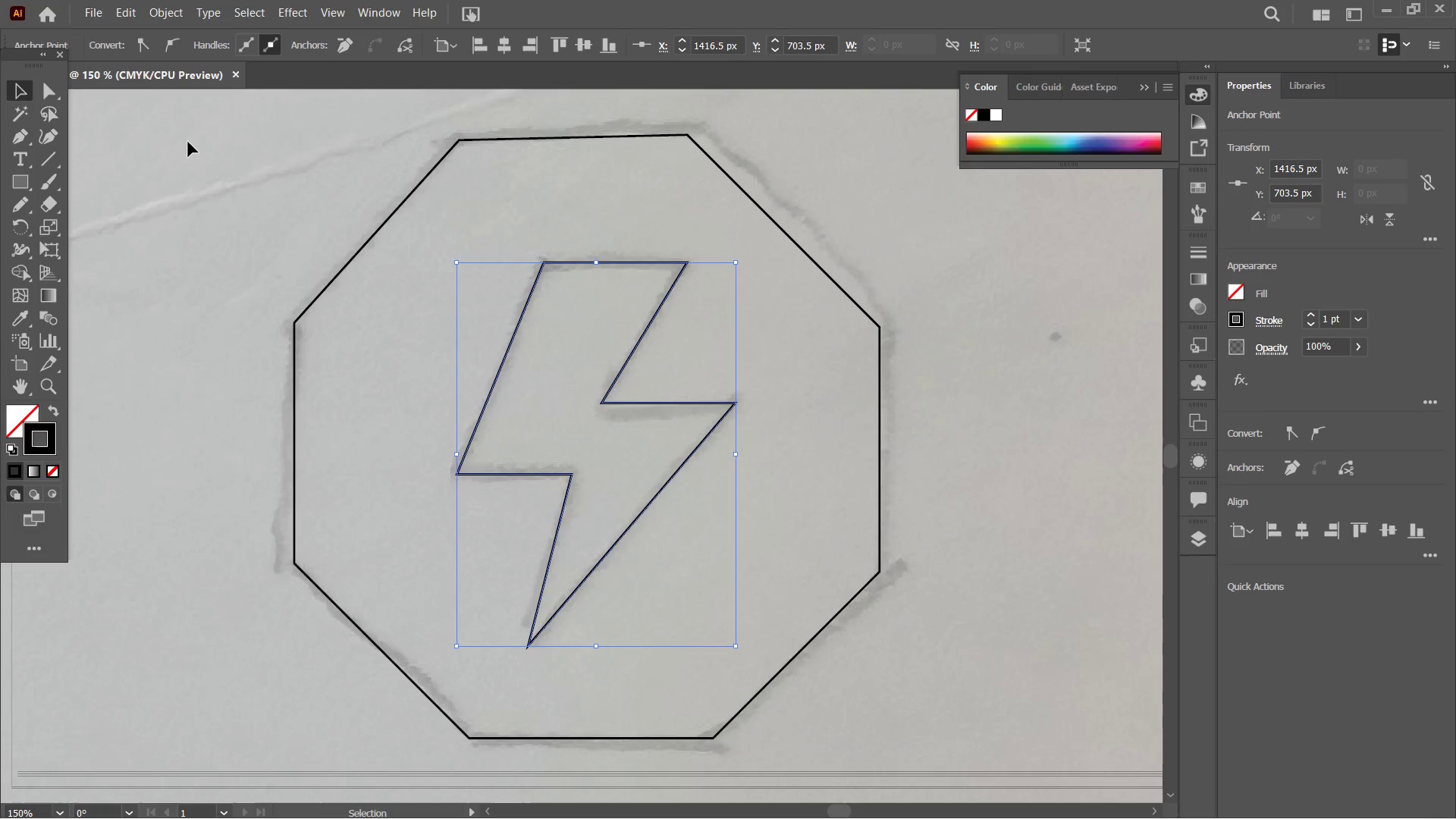 
triple_click([188, 142])
 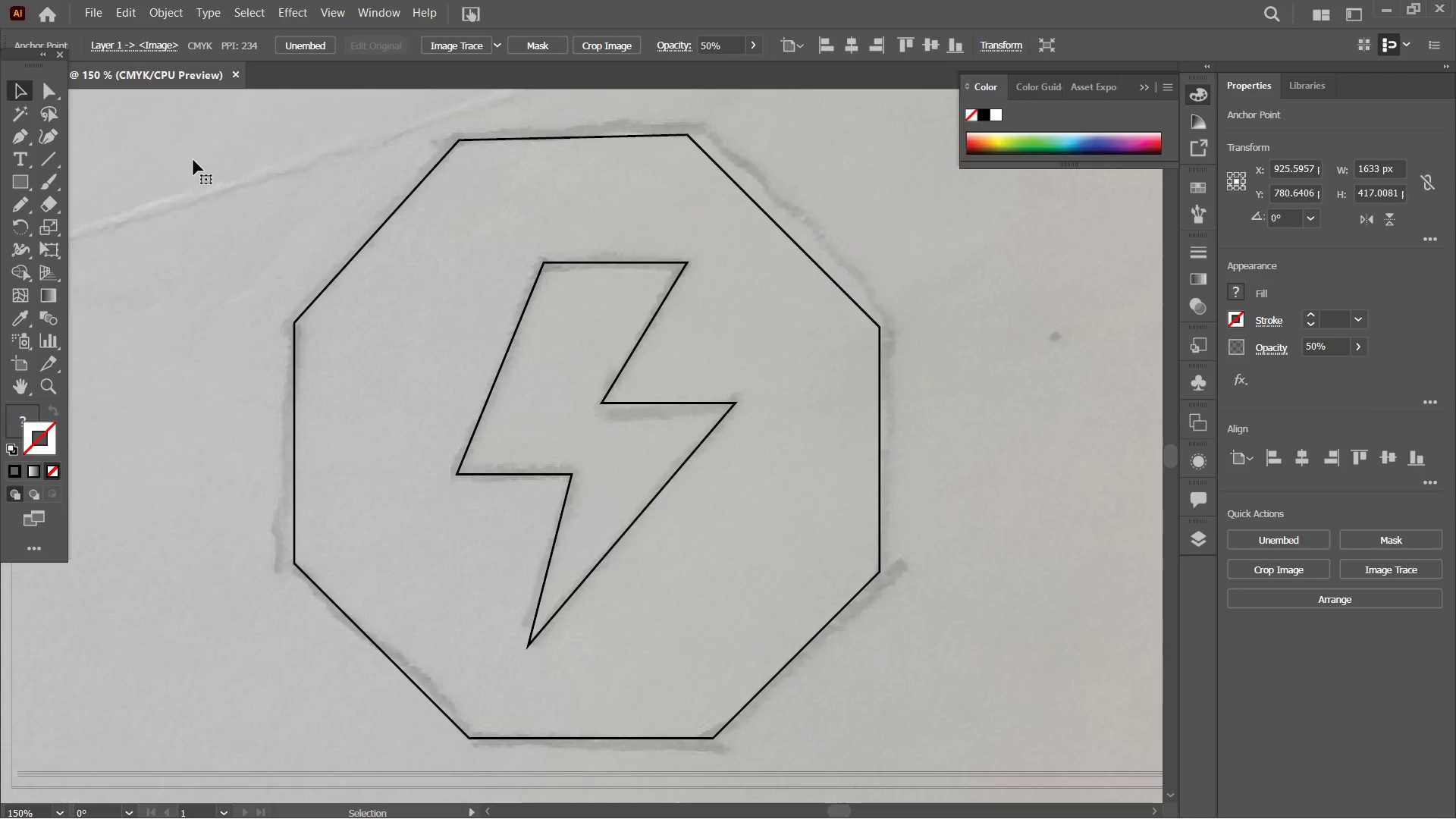 
key(Control+ControlLeft)
 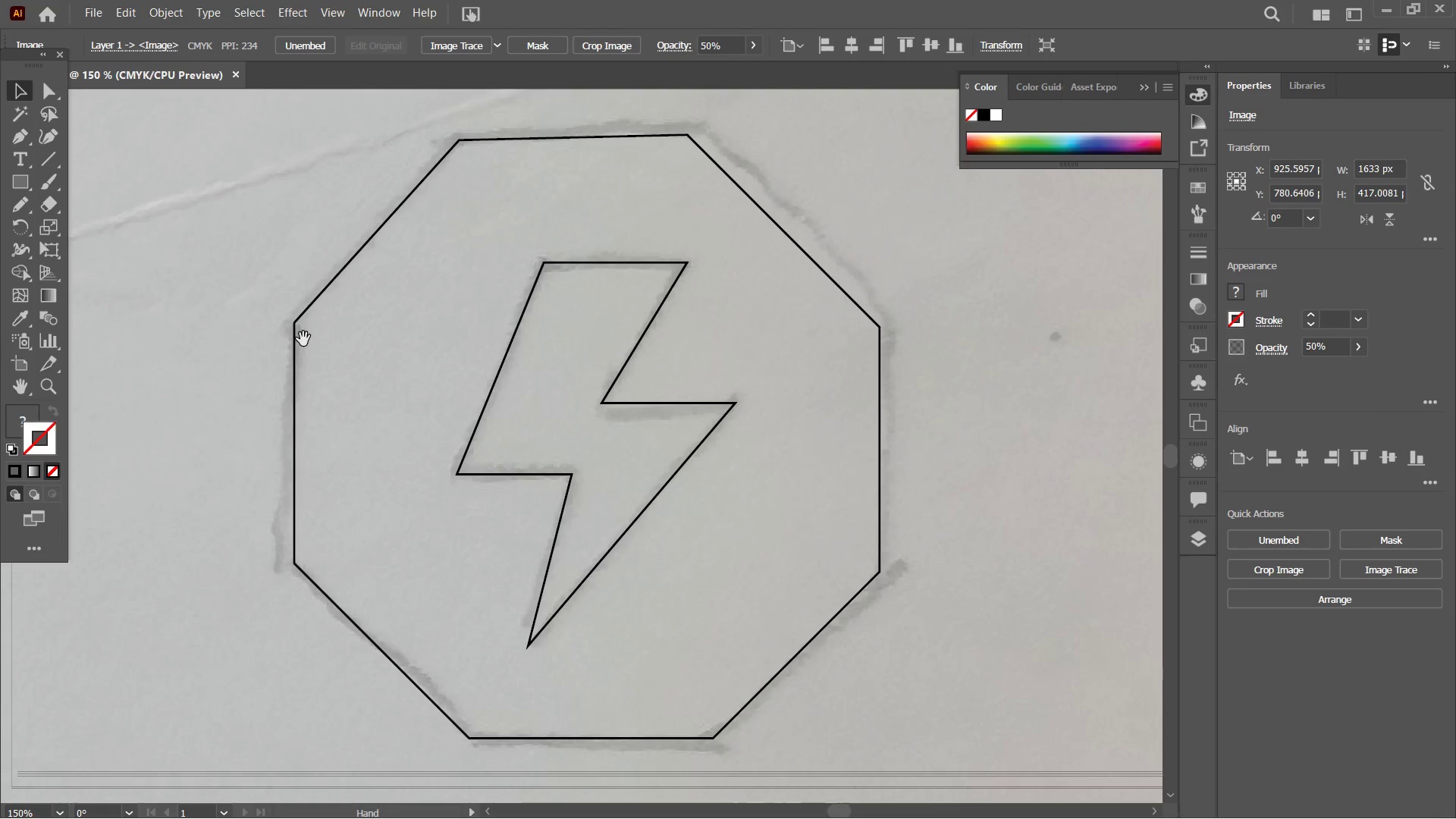 
hold_key(key=Space, duration=1.48)
 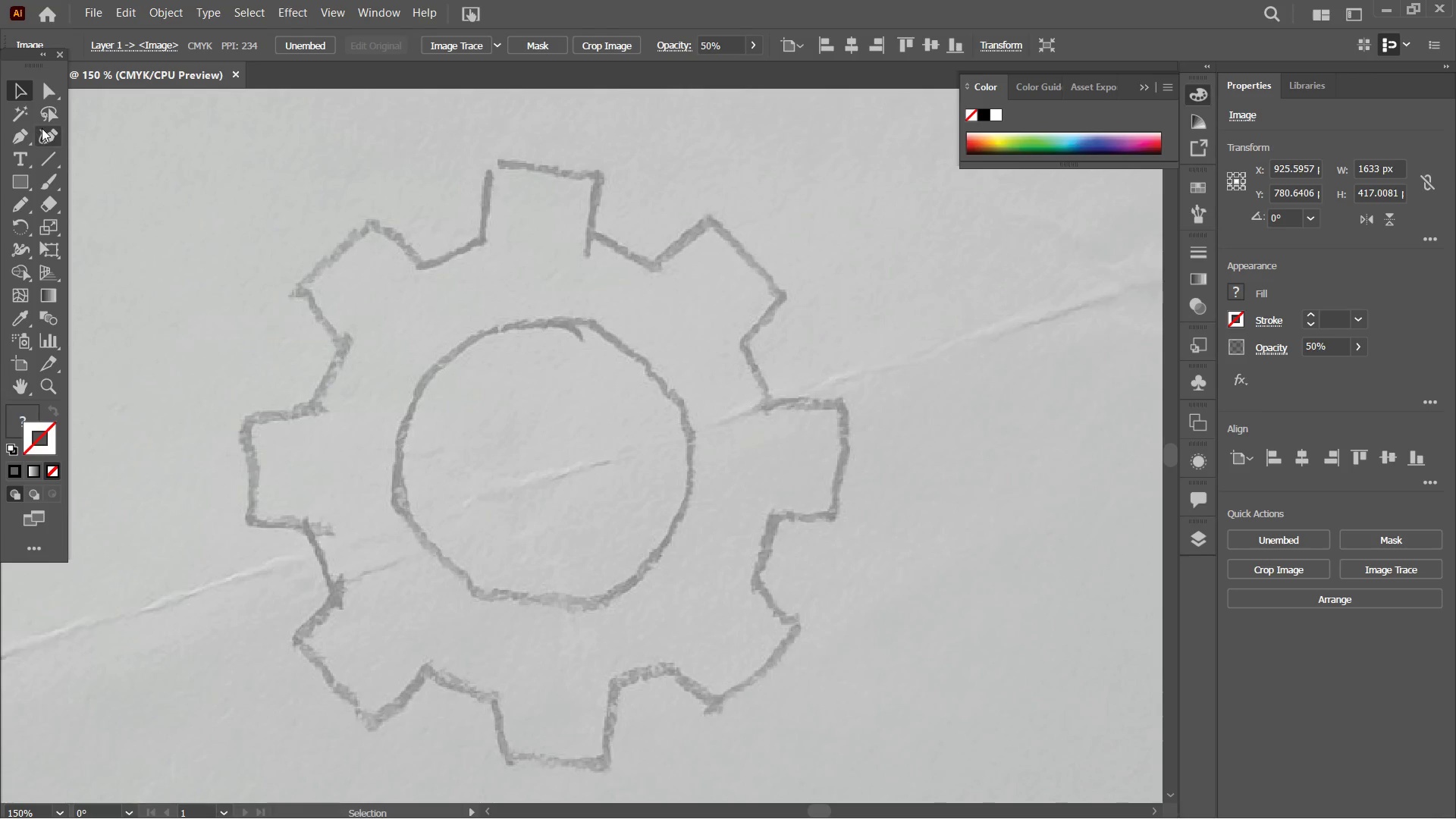 
left_click_drag(start_coordinate=[302, 340], to_coordinate=[825, 342])
 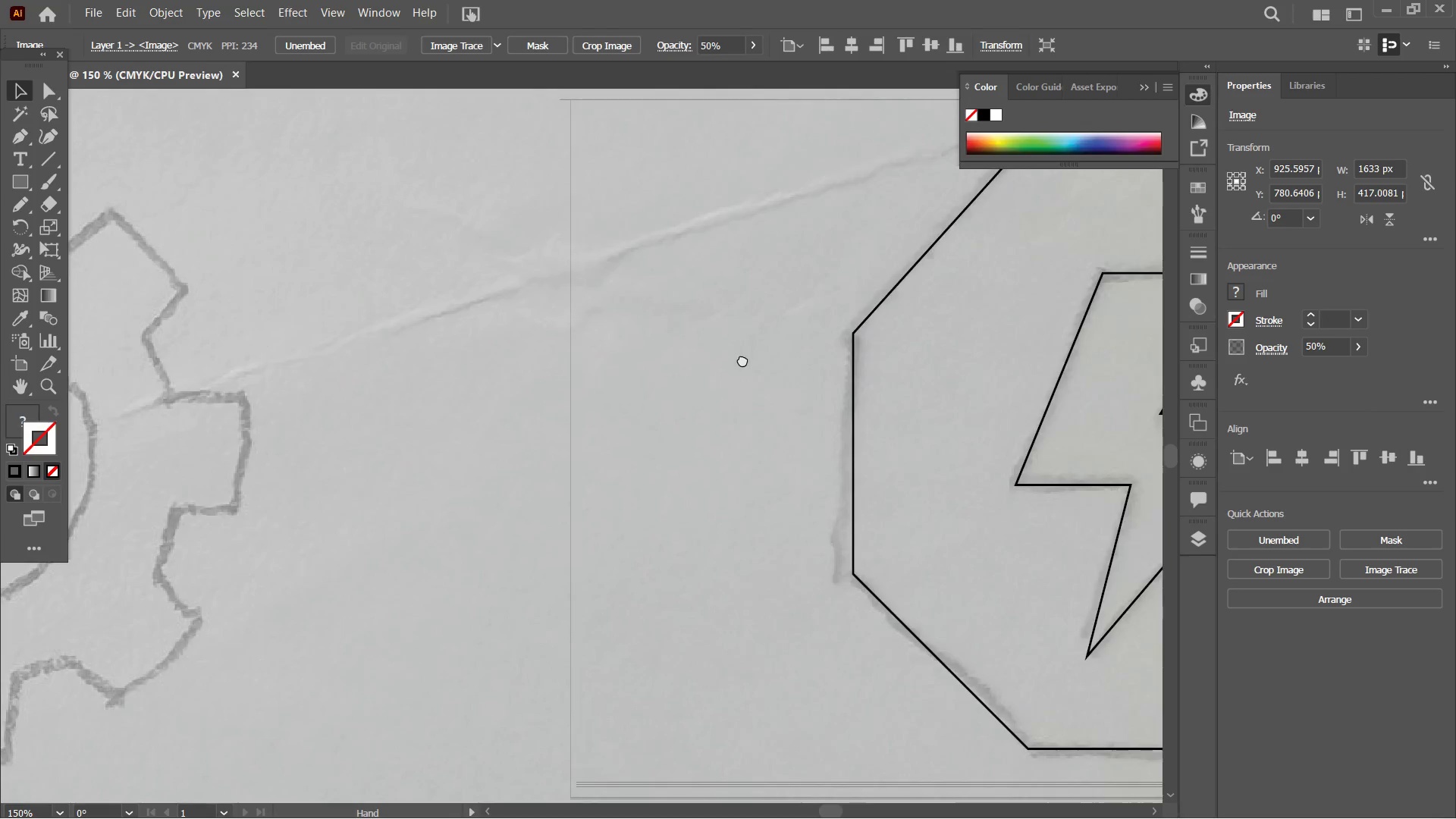 
left_click_drag(start_coordinate=[539, 343], to_coordinate=[1003, 348])
 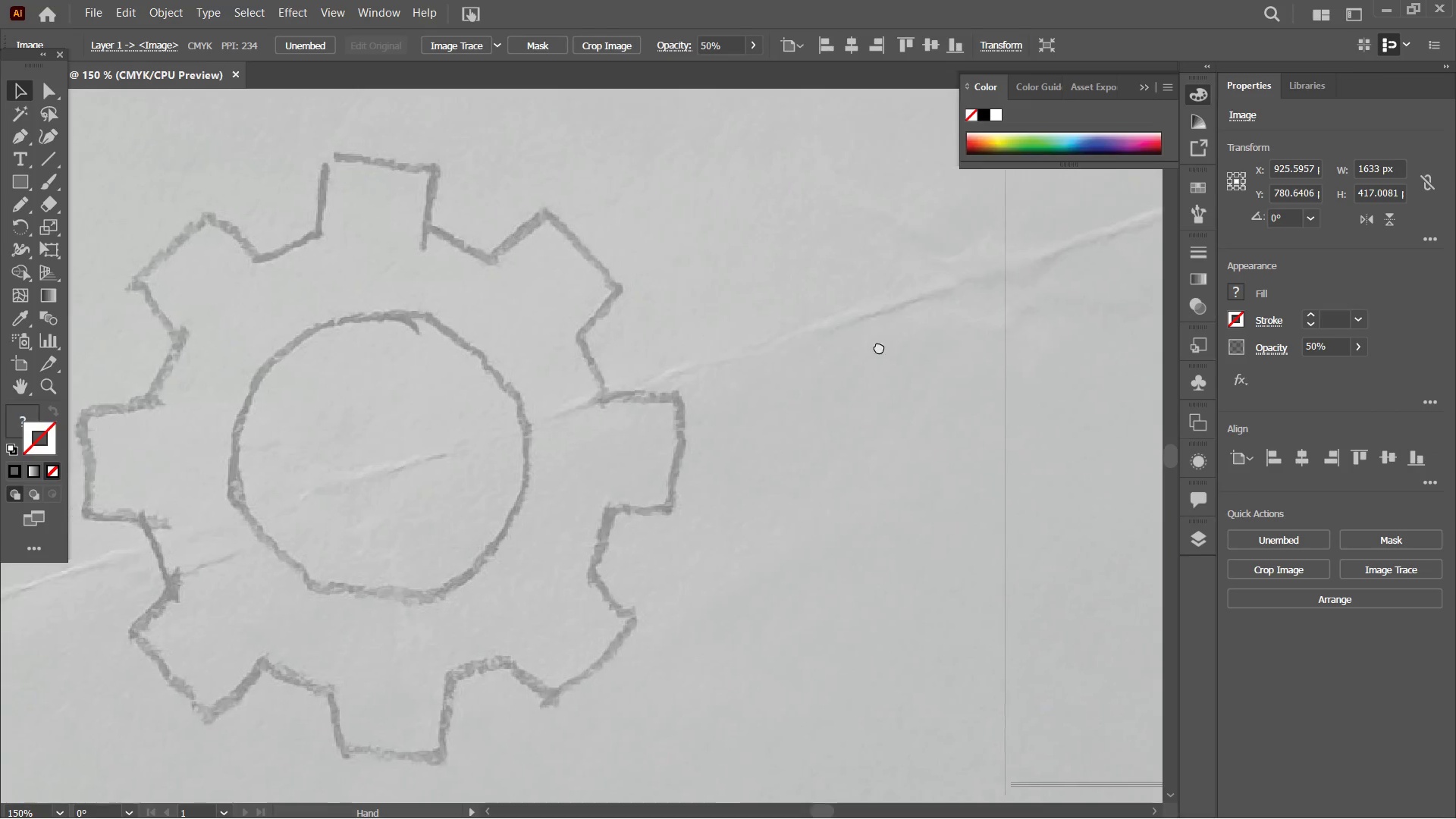 
left_click_drag(start_coordinate=[713, 338], to_coordinate=[886, 347])
 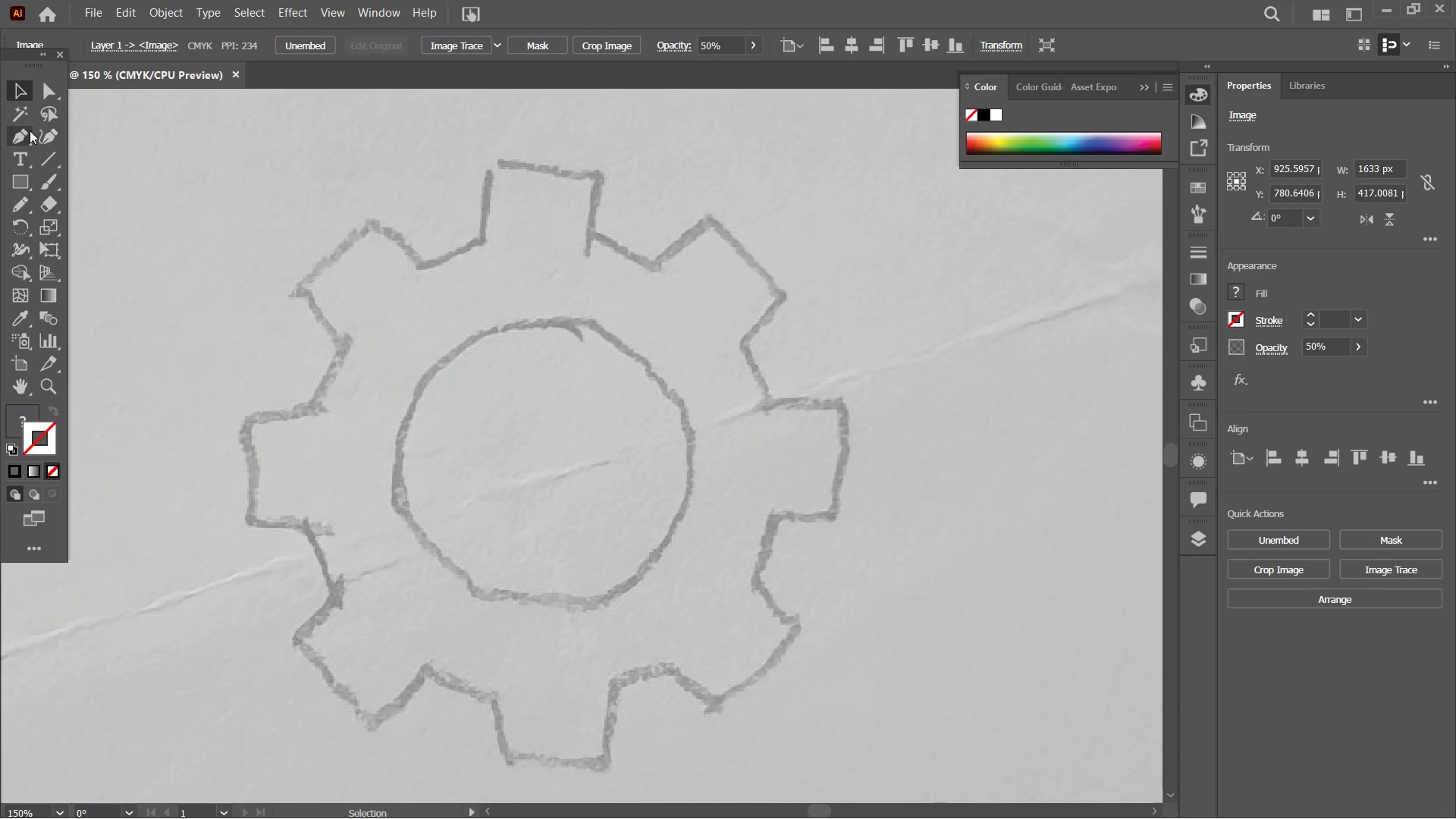 
left_click([30, 130])
 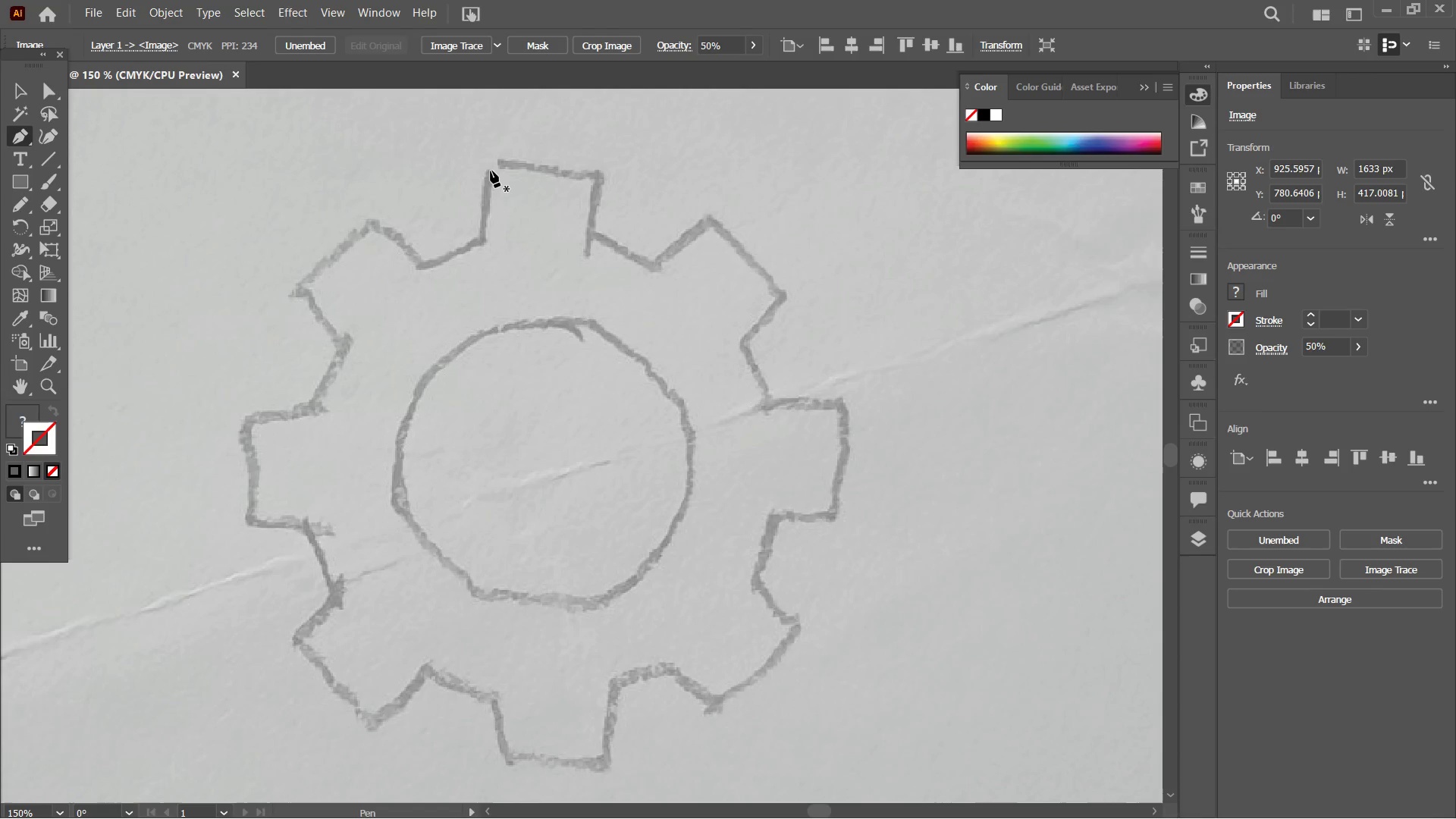 
left_click([489, 168])
 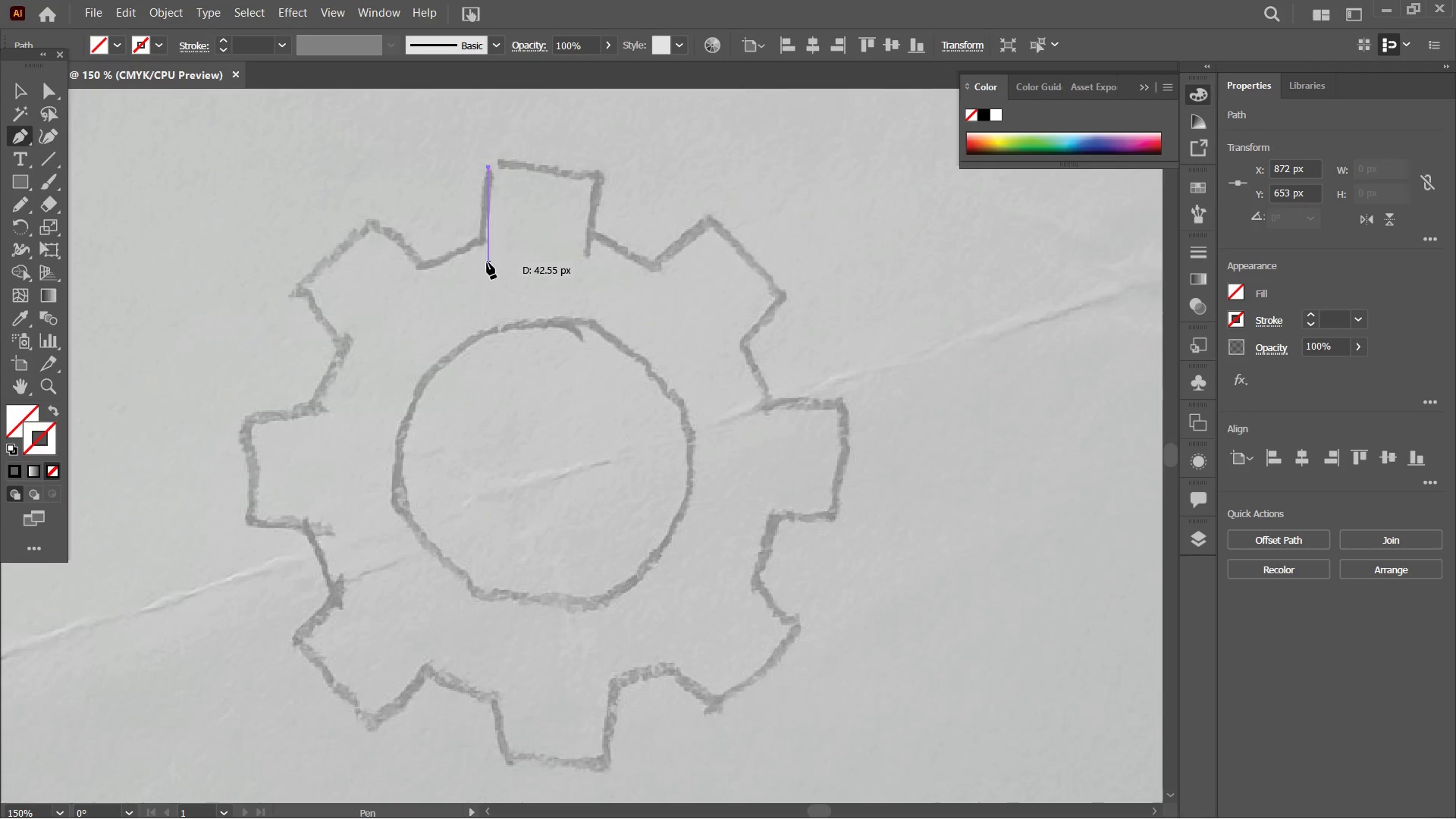 
hold_key(key=ShiftLeft, duration=2.12)
left_click([482, 242])
 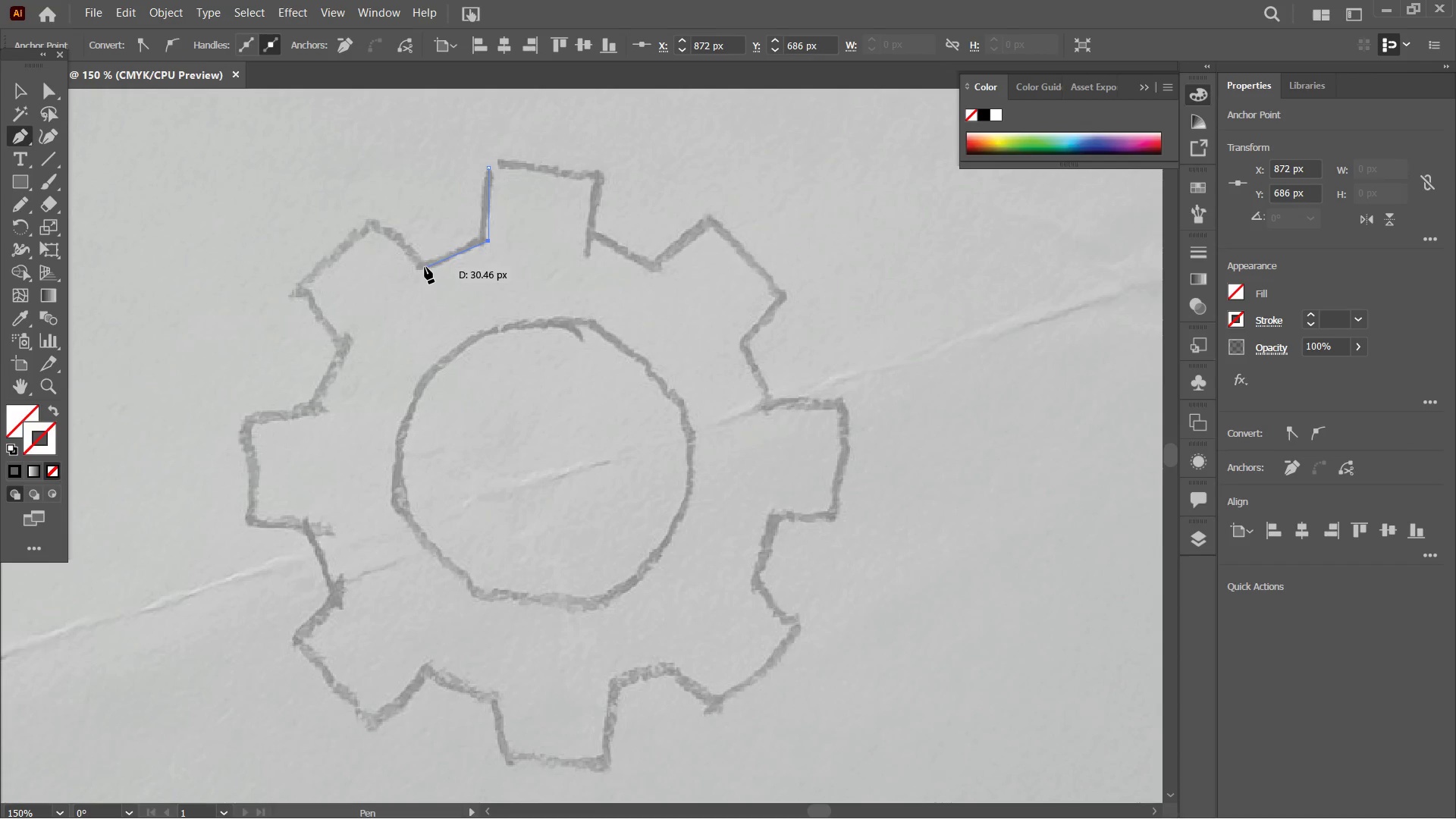 
left_click([425, 267])
 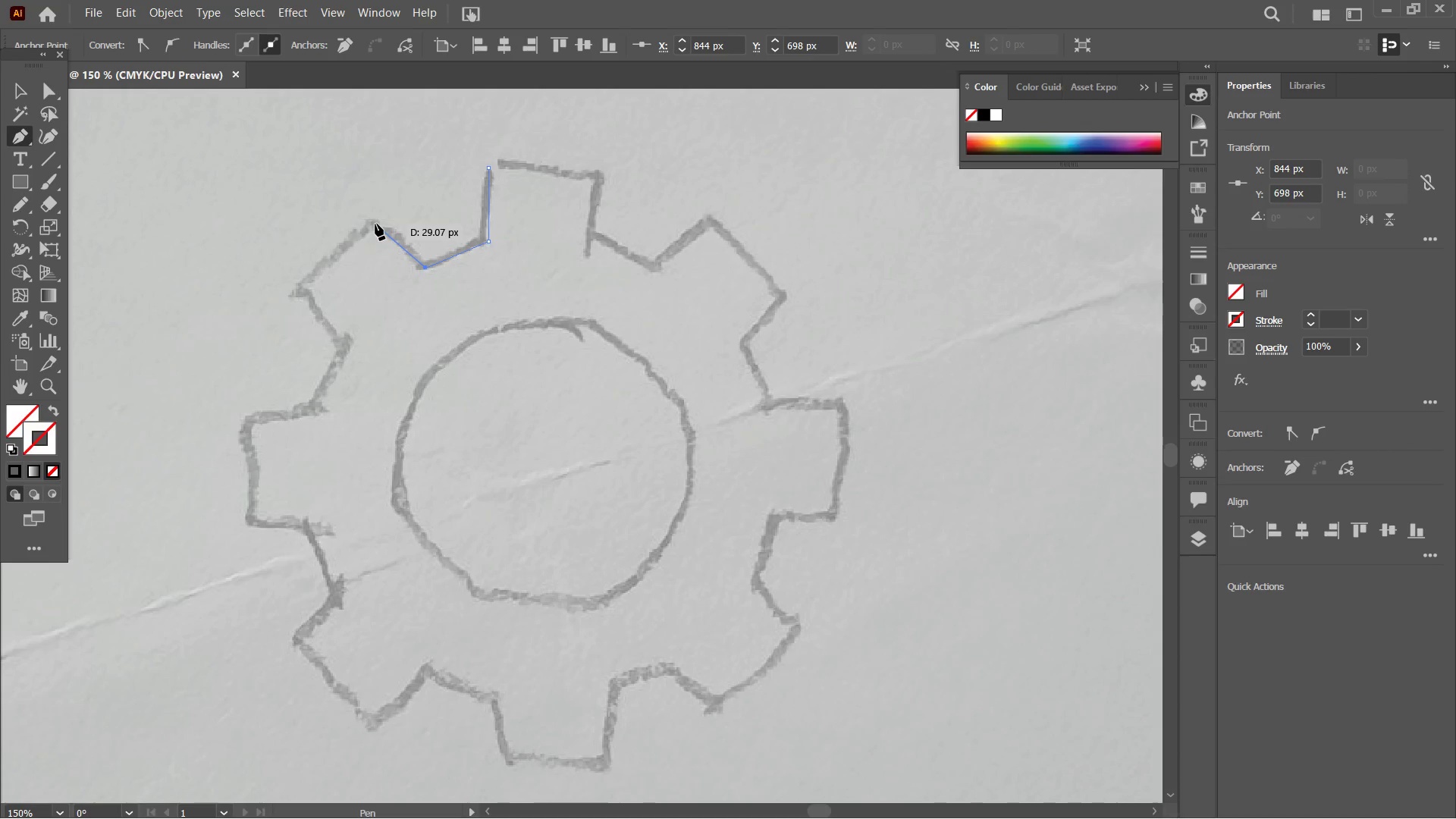 
hold_key(key=ShiftLeft, duration=2.81)
left_click([375, 223])
 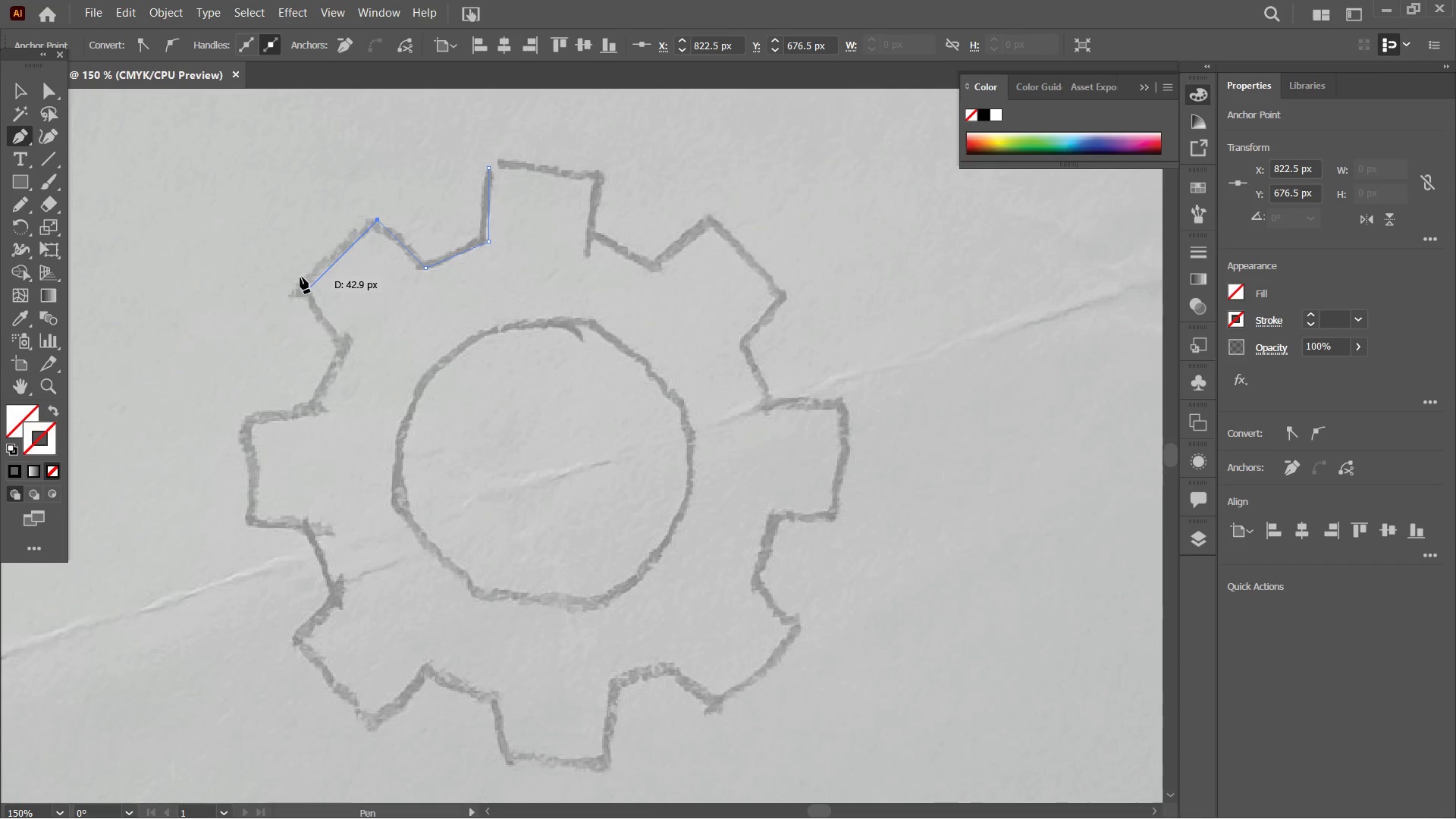 
left_click([300, 278])
 